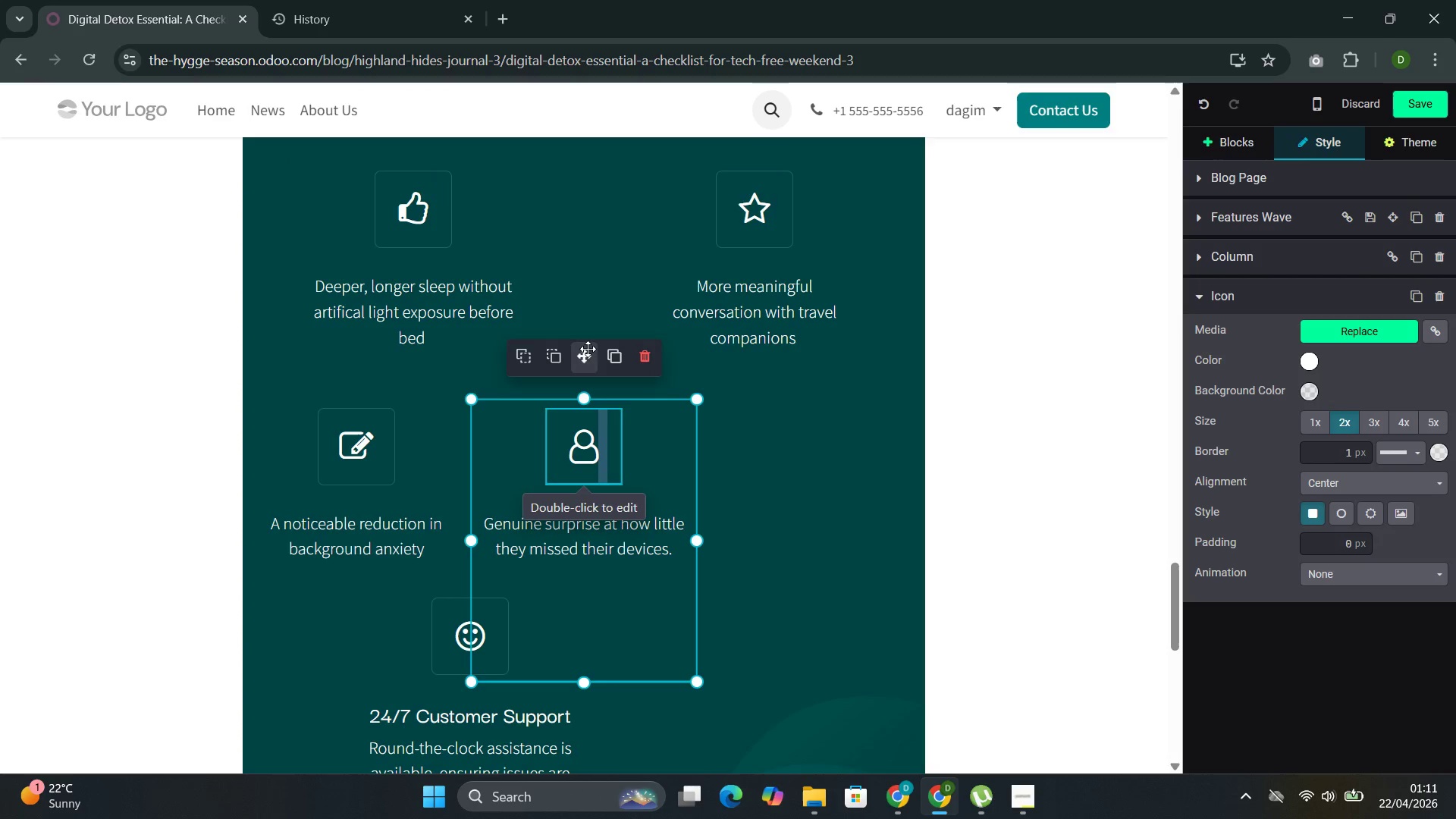 
left_click_drag(start_coordinate=[585, 357], to_coordinate=[776, 376])
 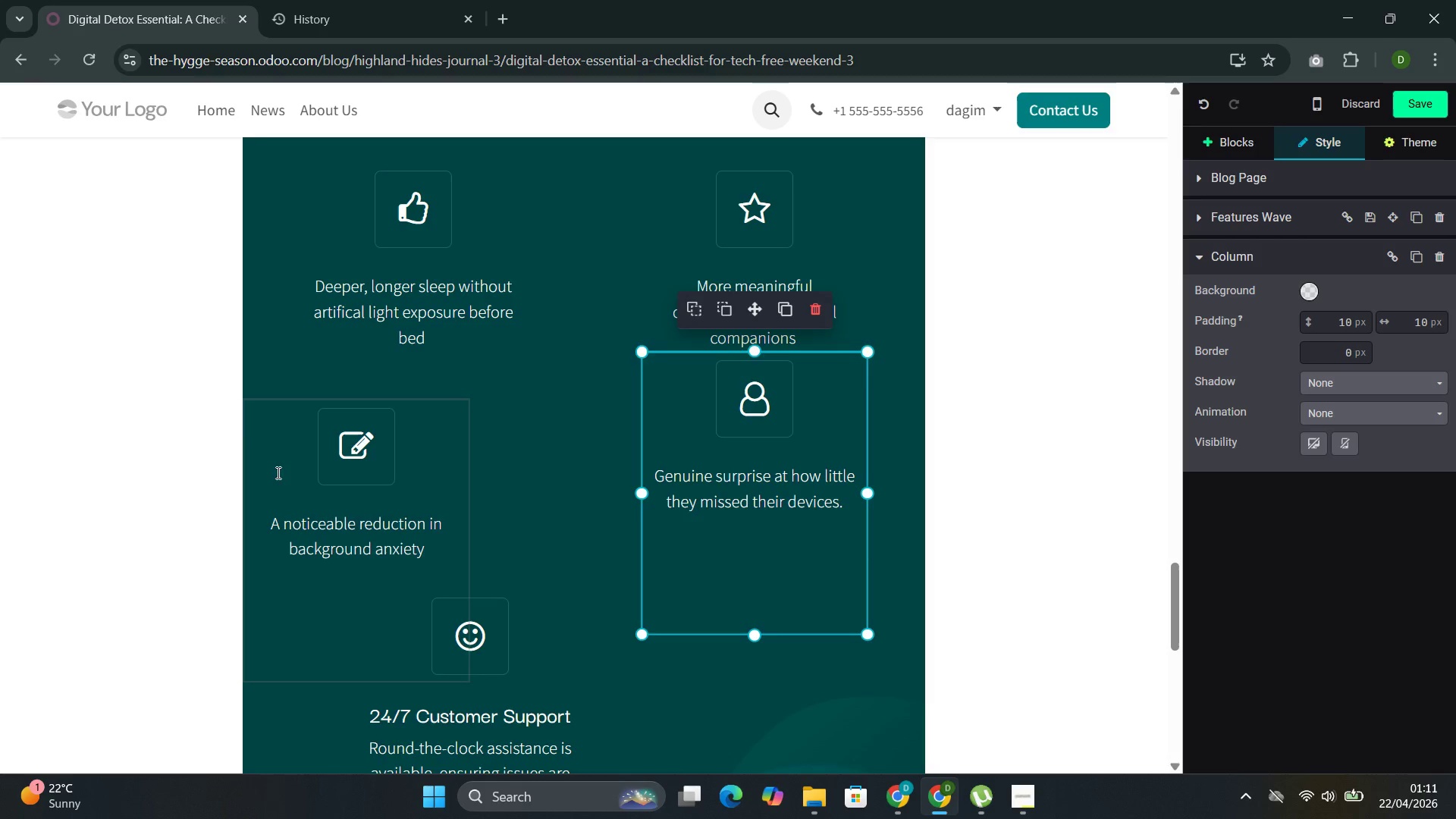 
left_click([288, 480])
 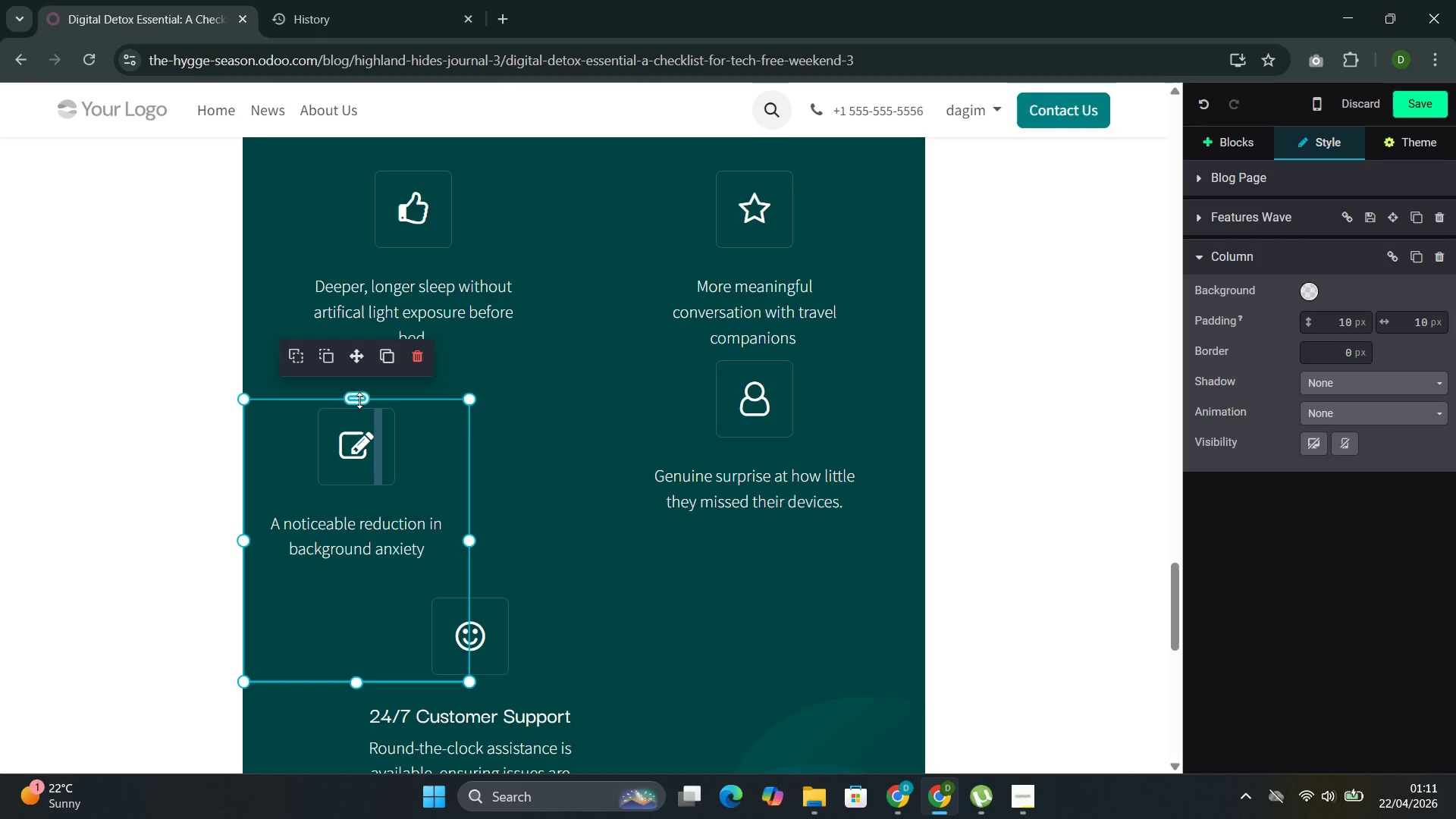 
left_click_drag(start_coordinate=[358, 397], to_coordinate=[362, 397])
 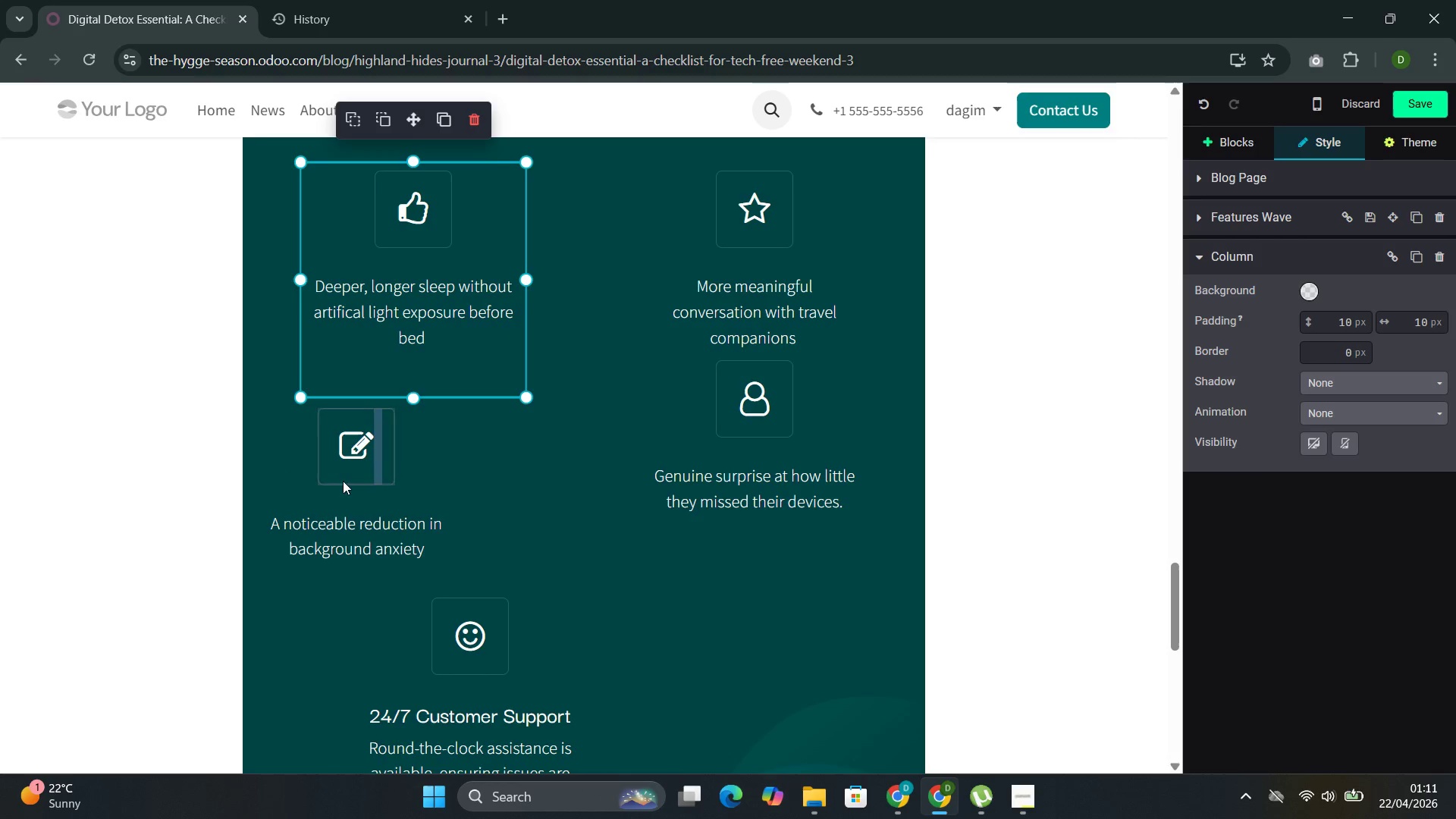 
left_click([299, 480])
 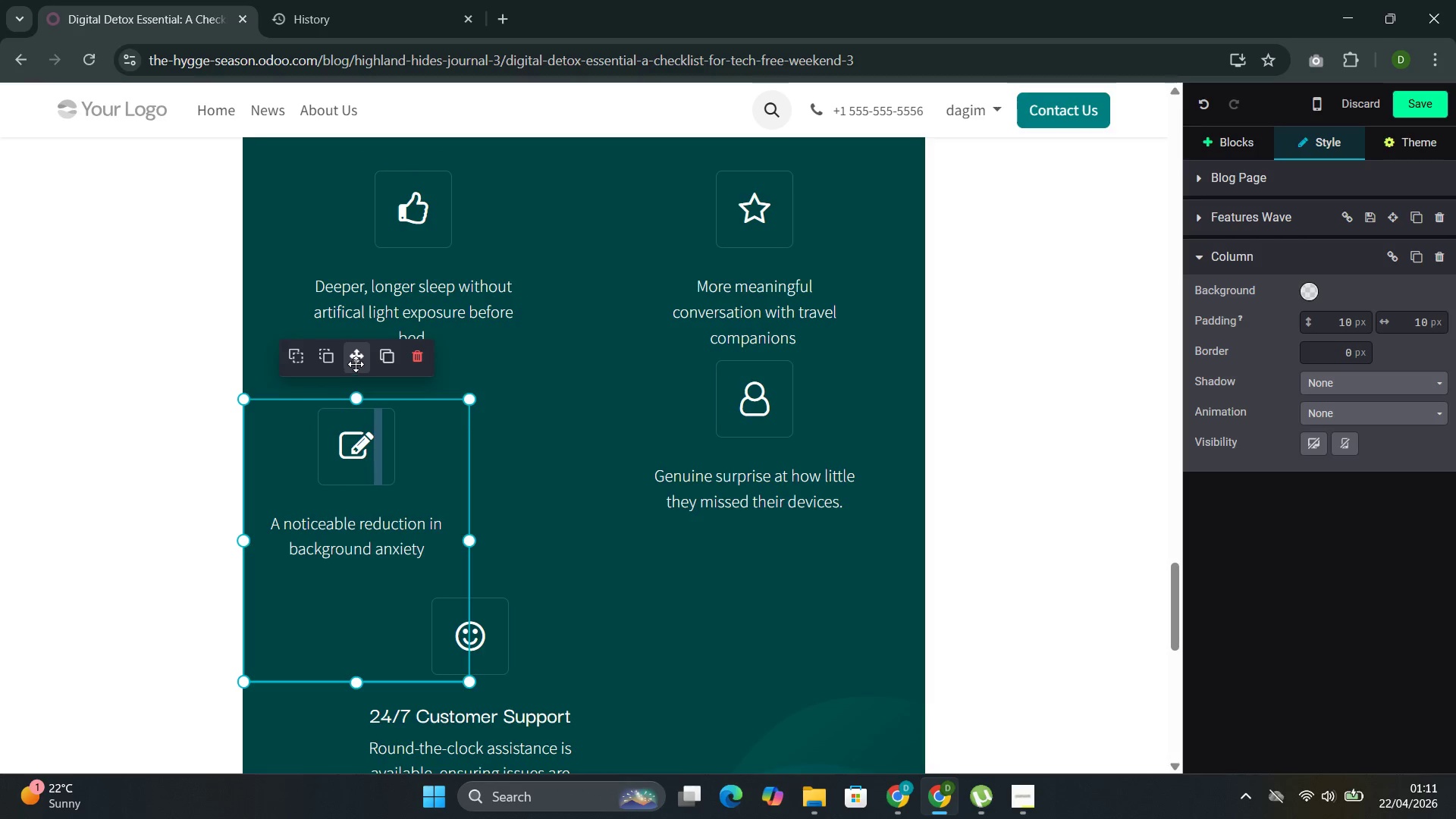 
left_click_drag(start_coordinate=[356, 356], to_coordinate=[396, 372])
 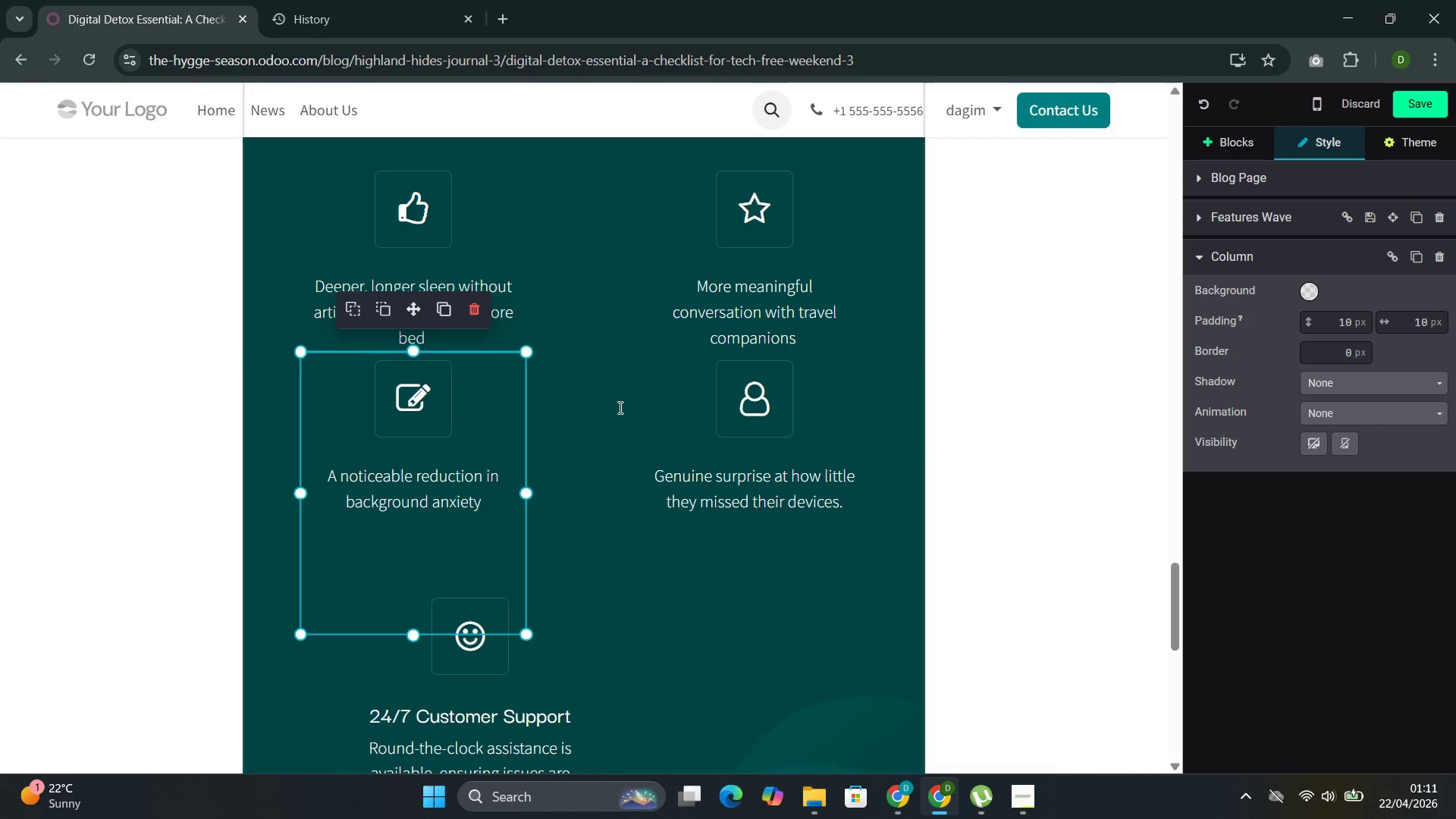 
left_click([617, 406])
 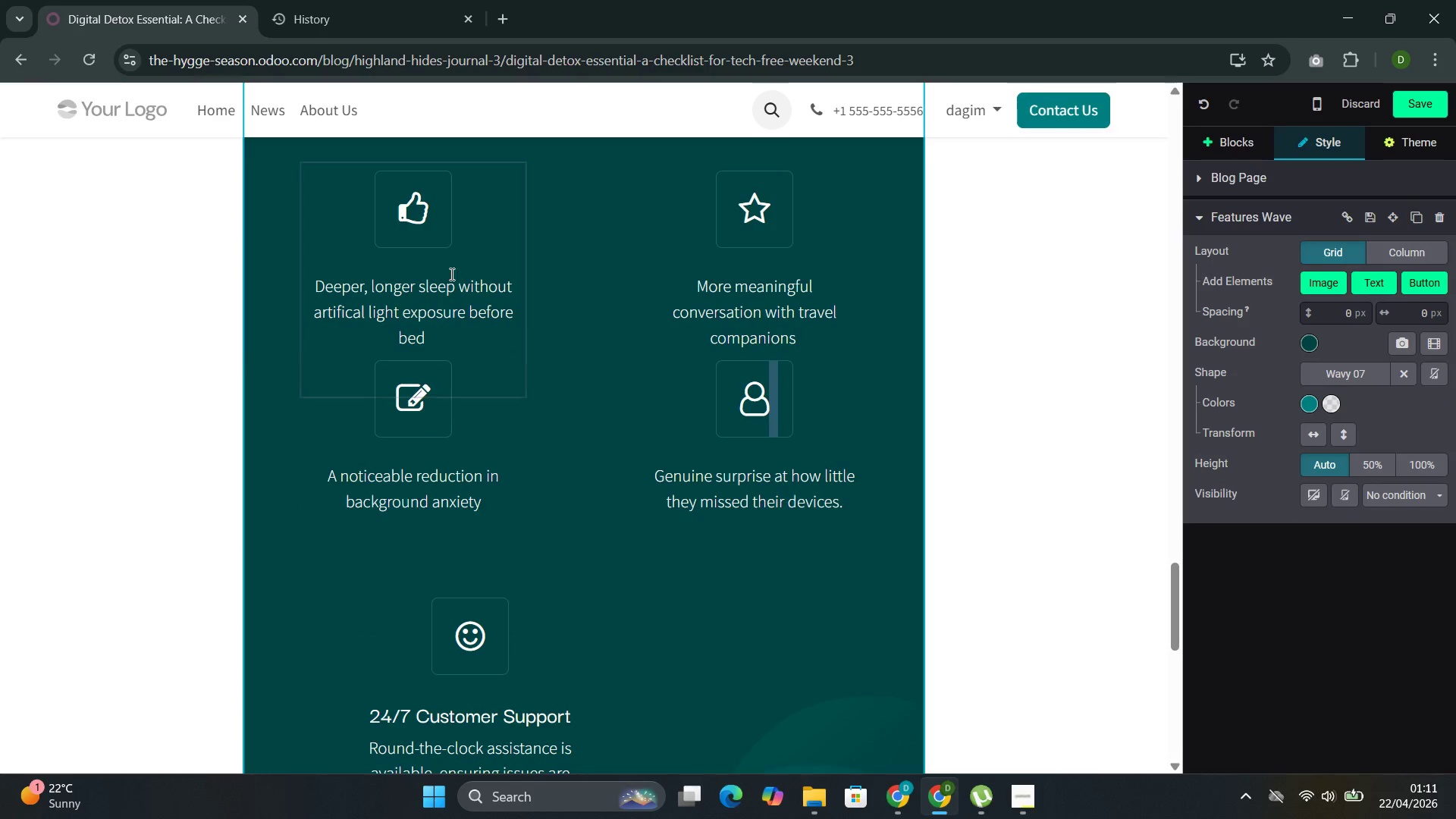 
left_click([443, 265])
 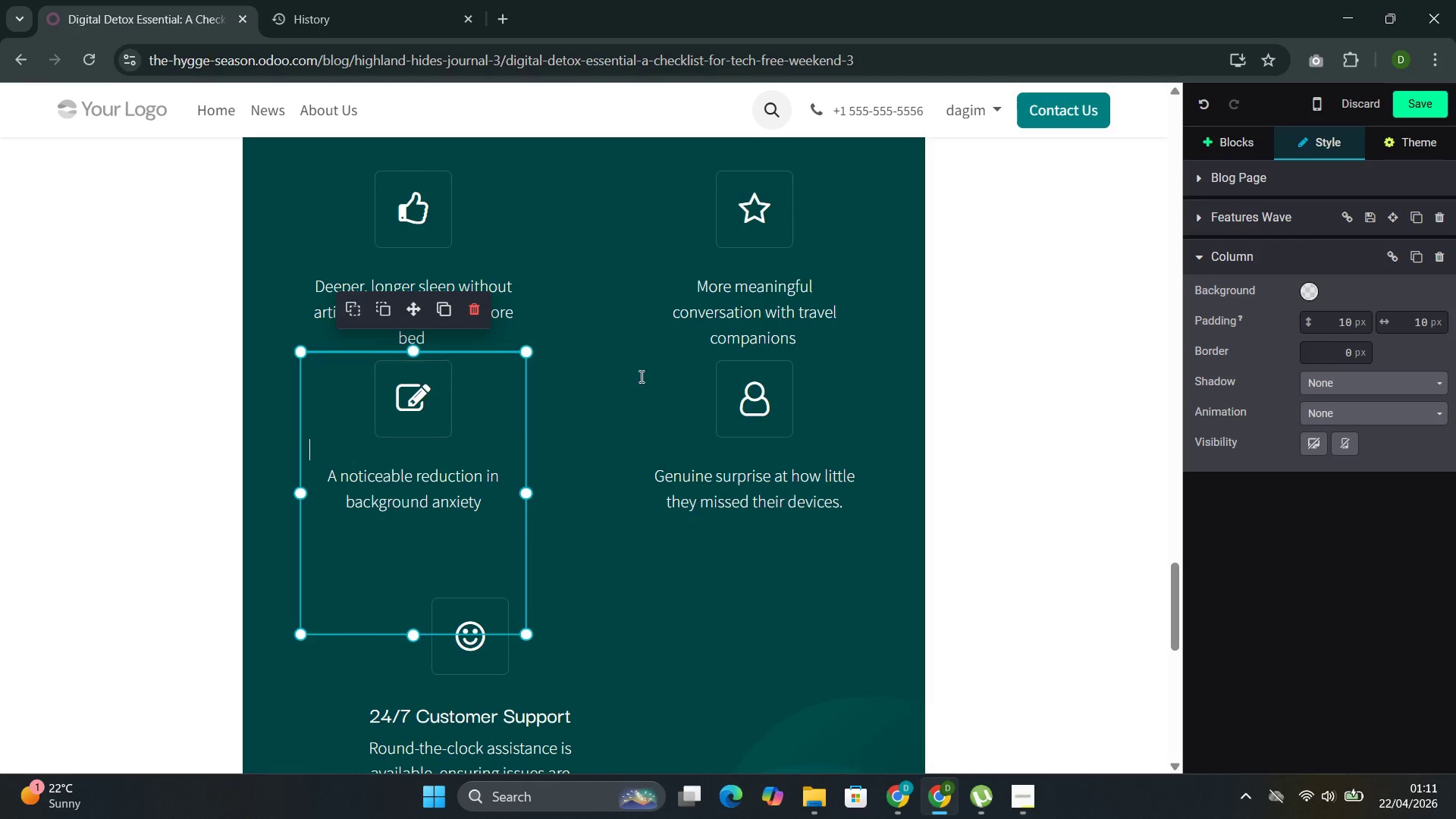 
left_click([756, 265])
 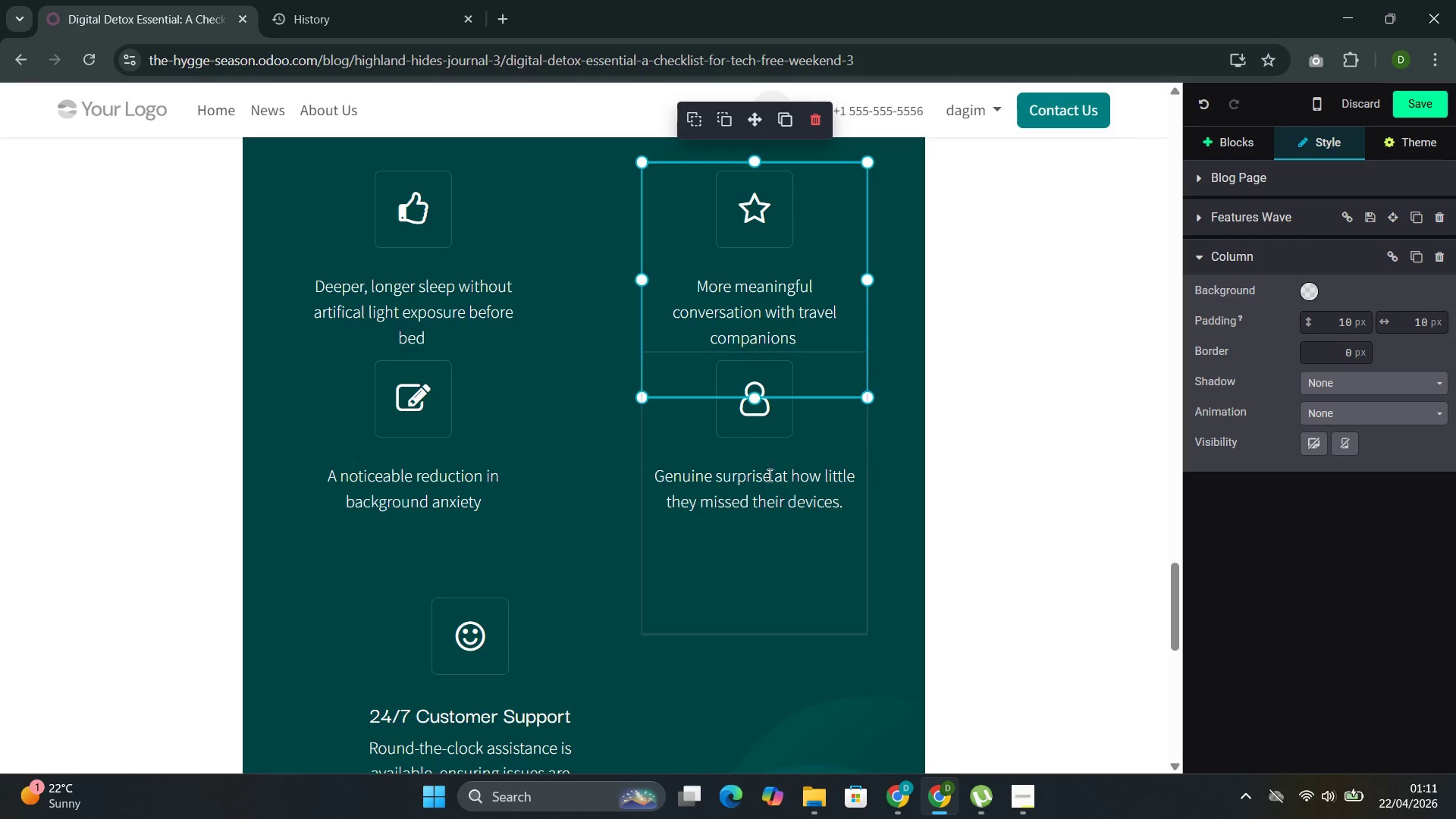 
left_click([755, 445])
 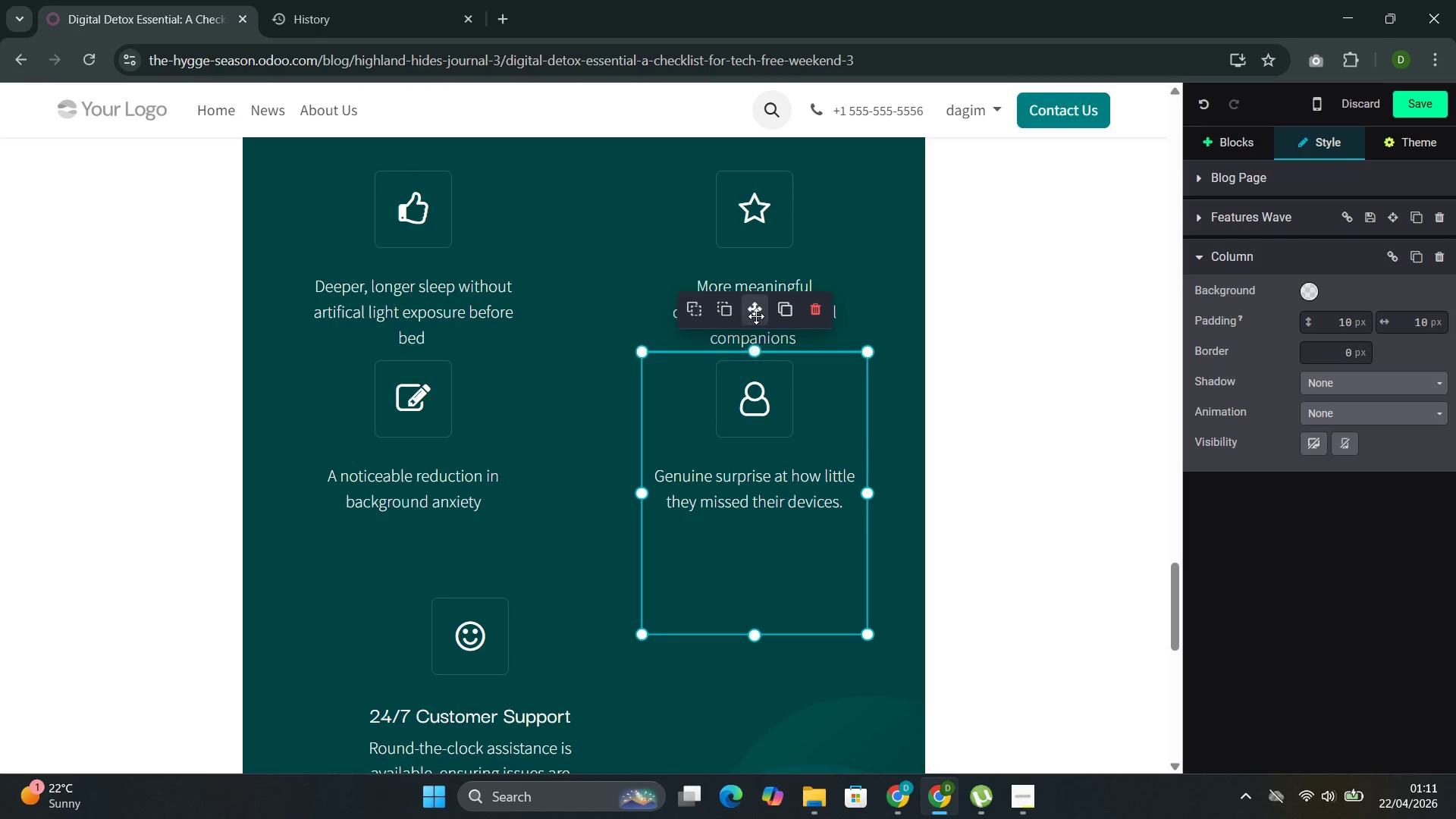 
left_click_drag(start_coordinate=[756, 315], to_coordinate=[760, 390])
 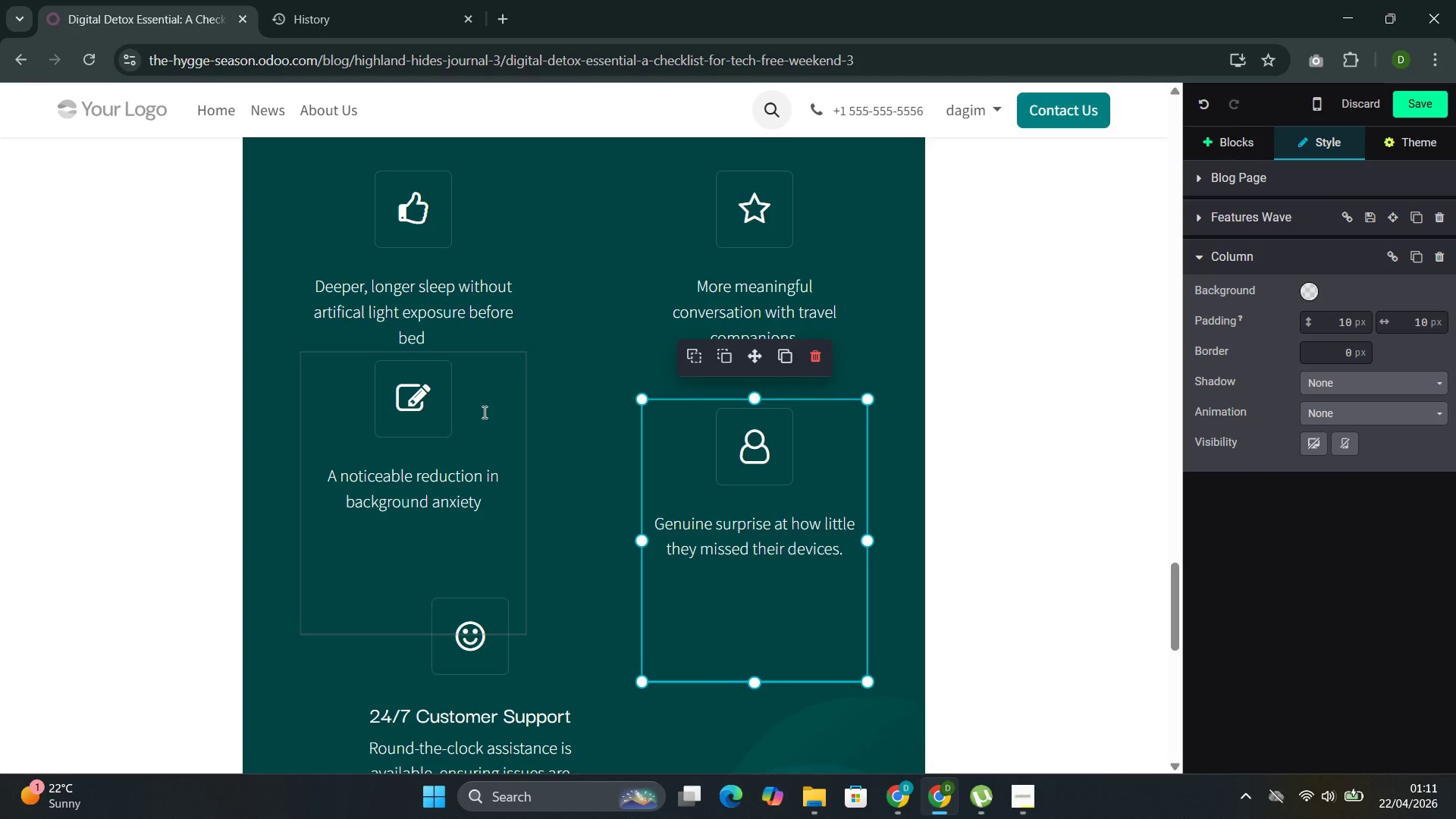 
left_click([475, 421])
 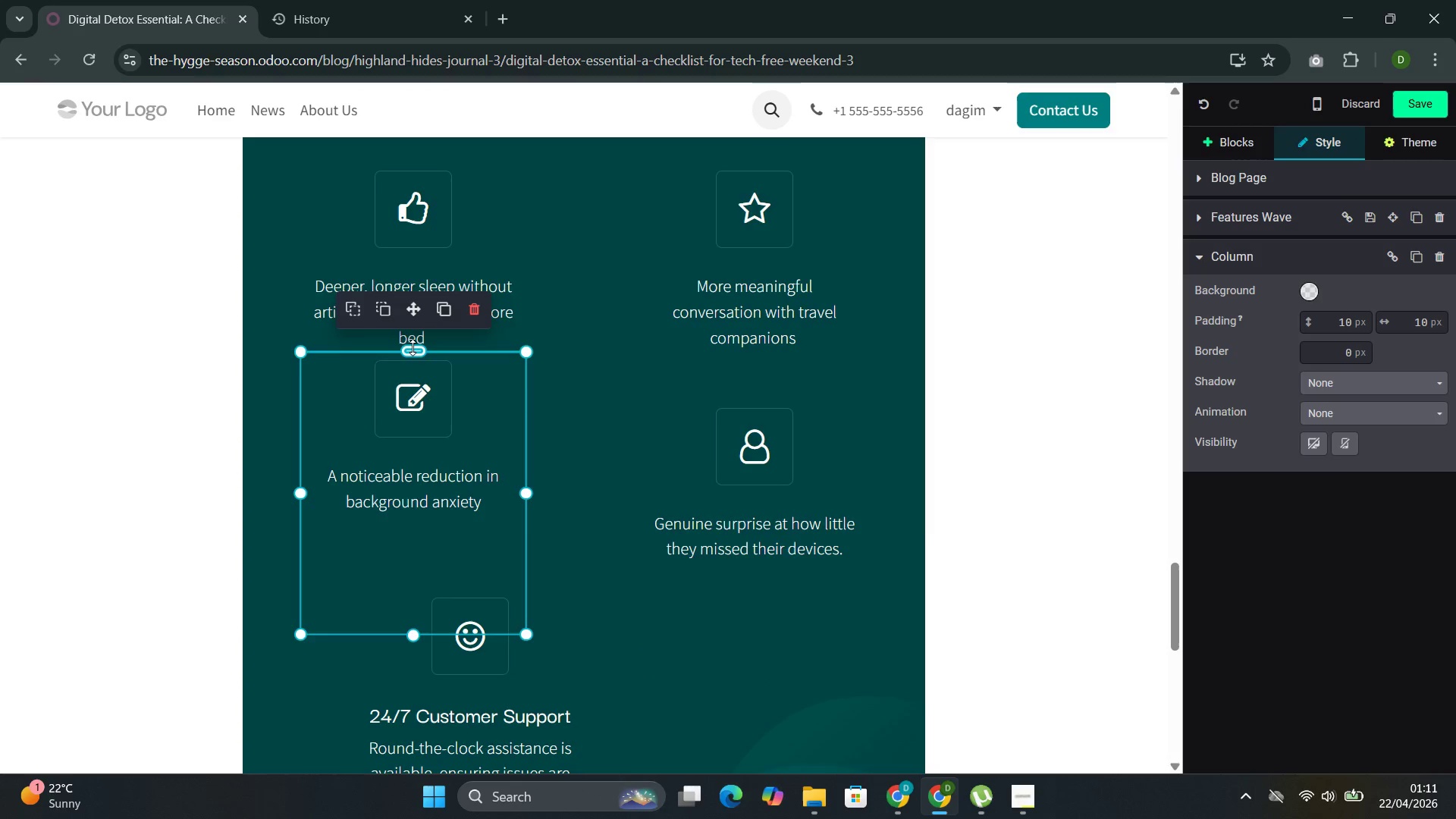 
left_click_drag(start_coordinate=[410, 351], to_coordinate=[417, 411])
 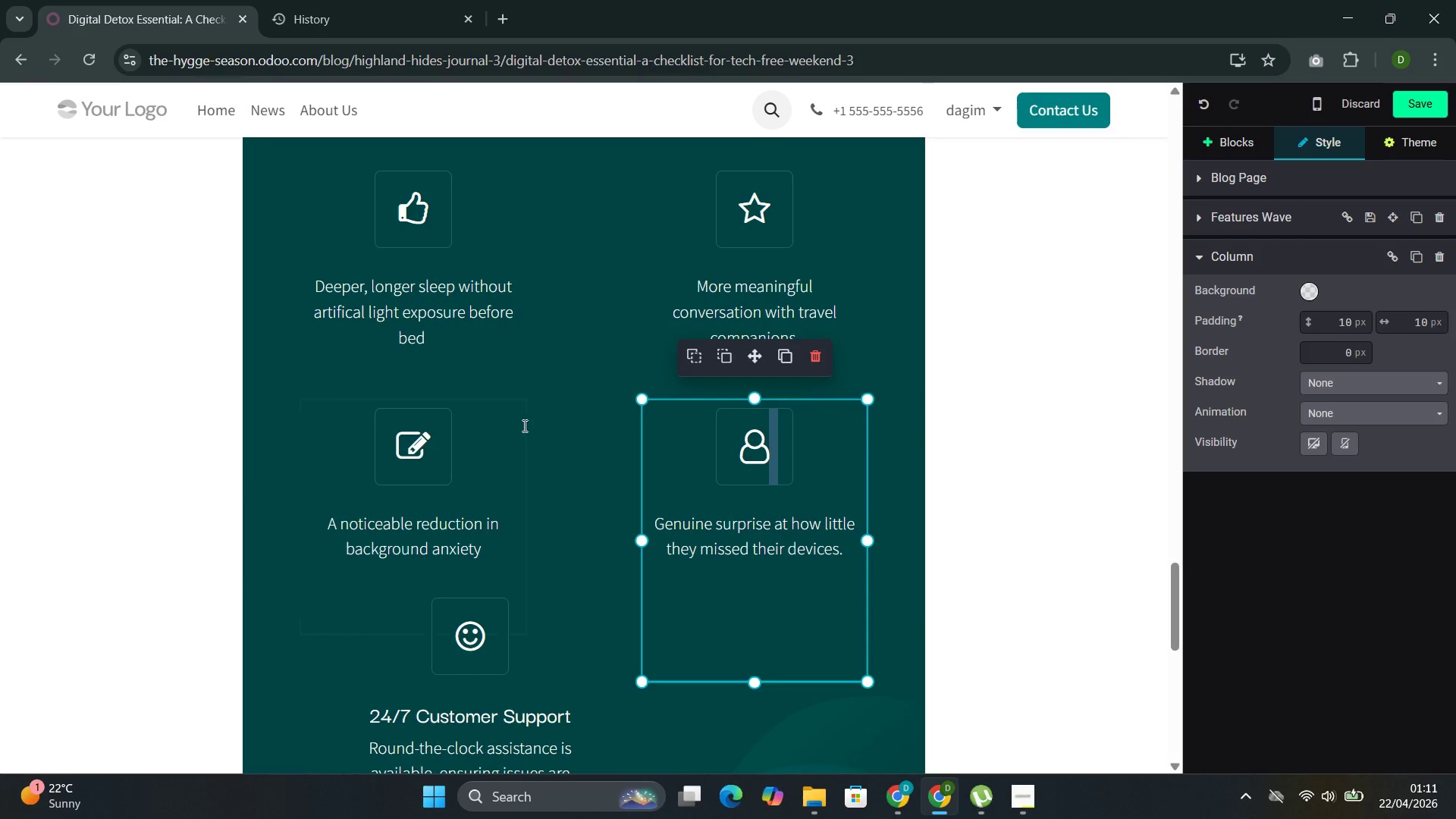 
left_click([479, 428])
 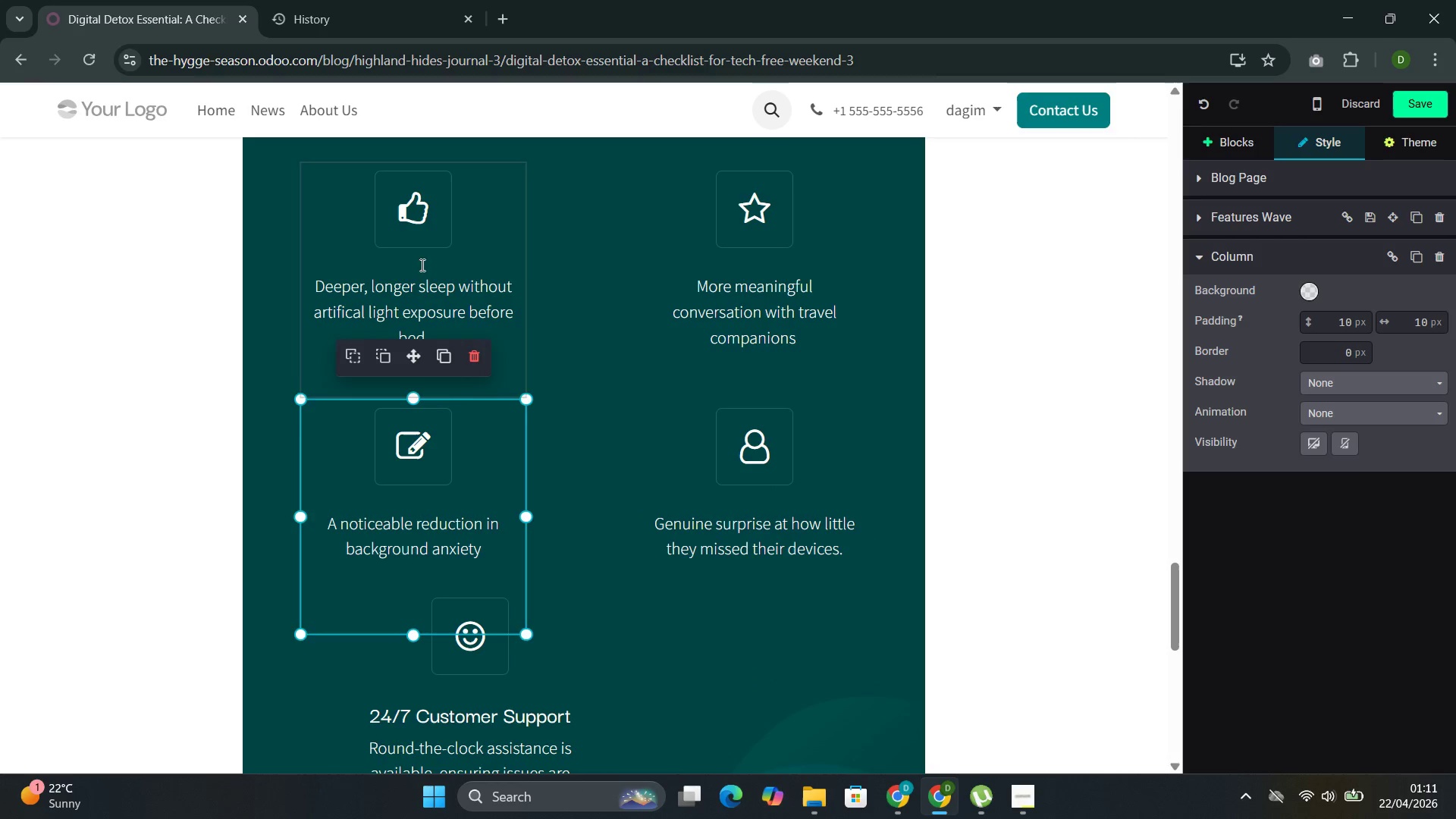 
left_click([426, 246])
 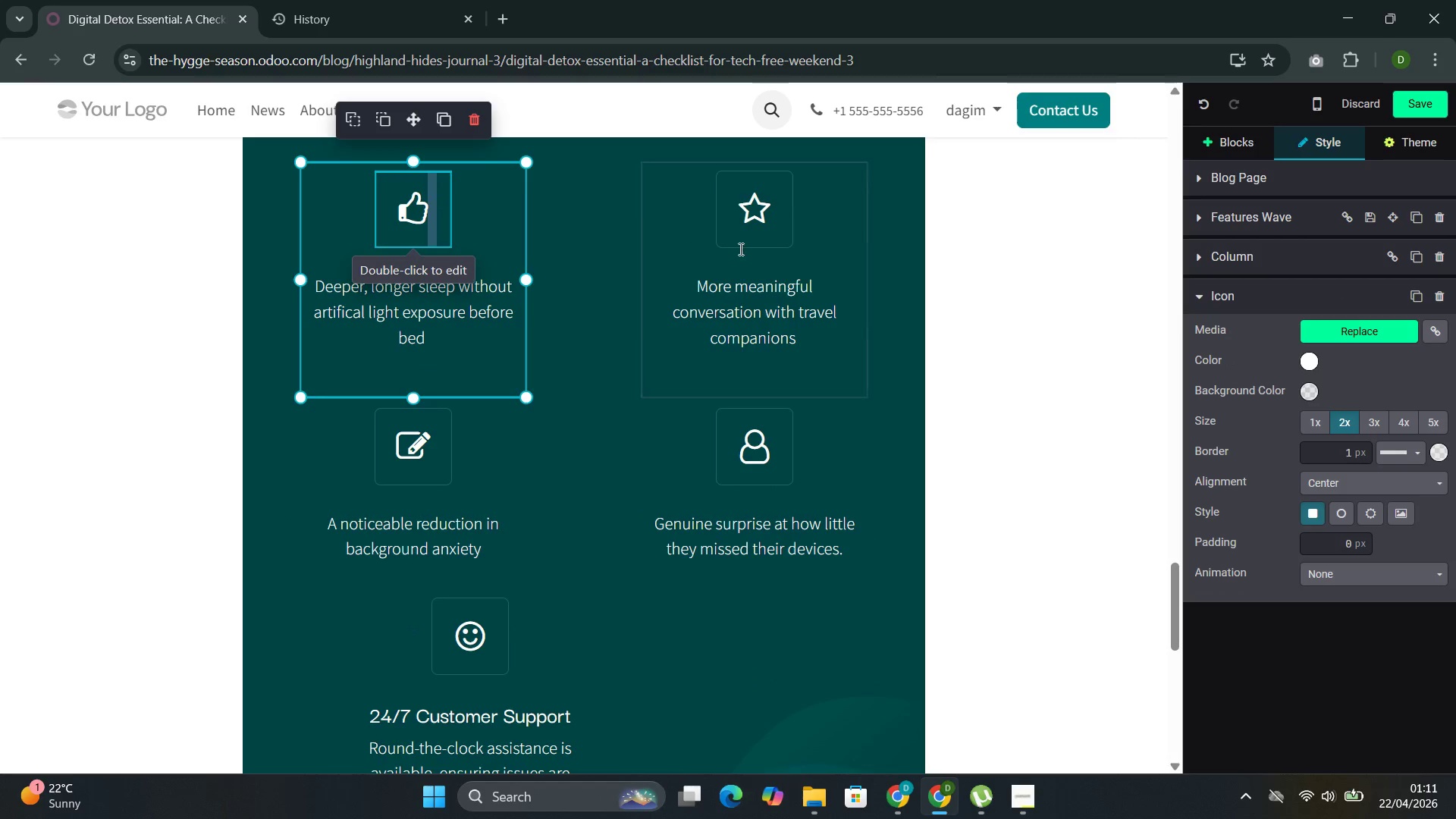 
left_click([740, 244])
 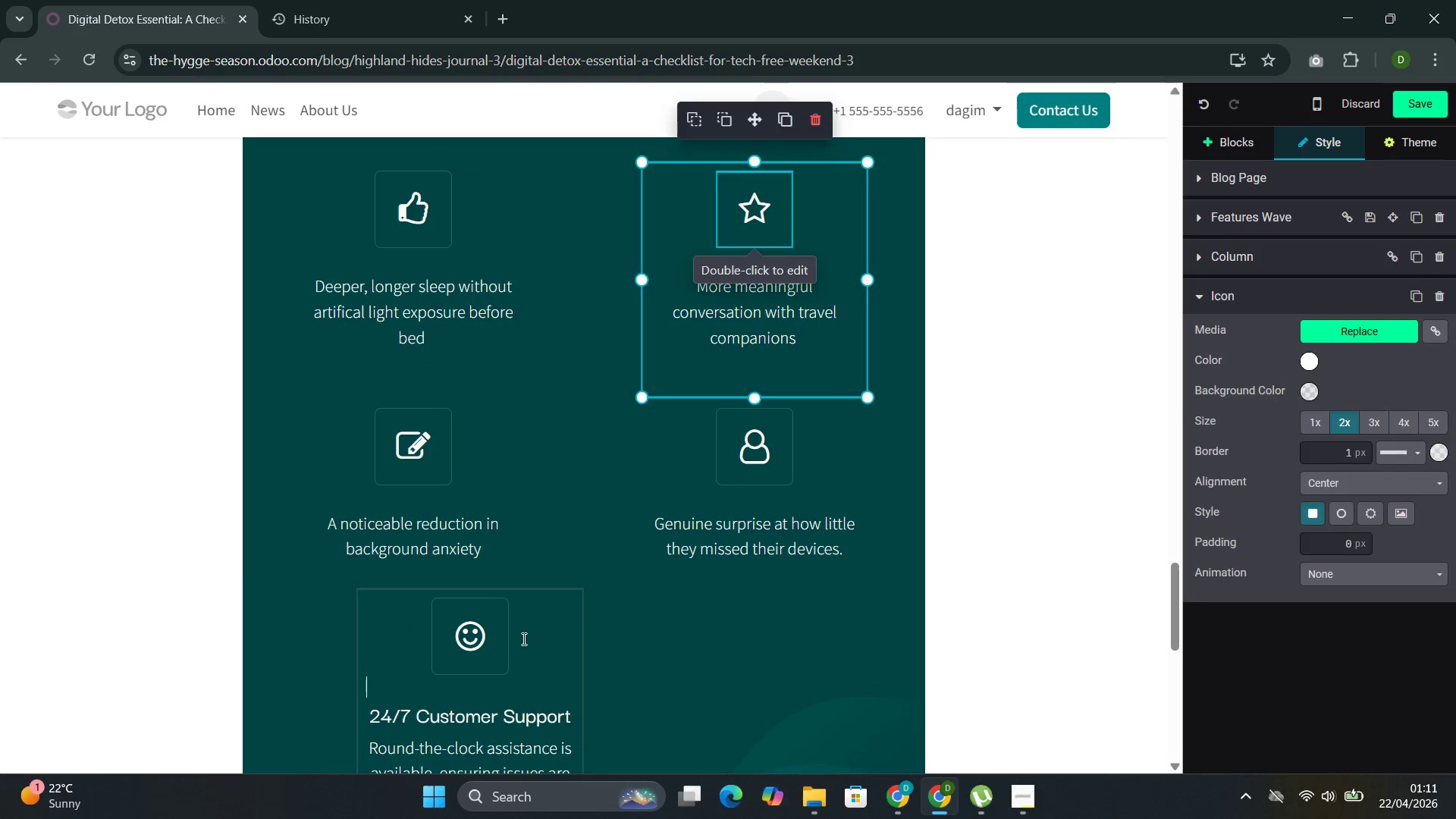 
scroll: coordinate [526, 620], scroll_direction: down, amount: 1.0
 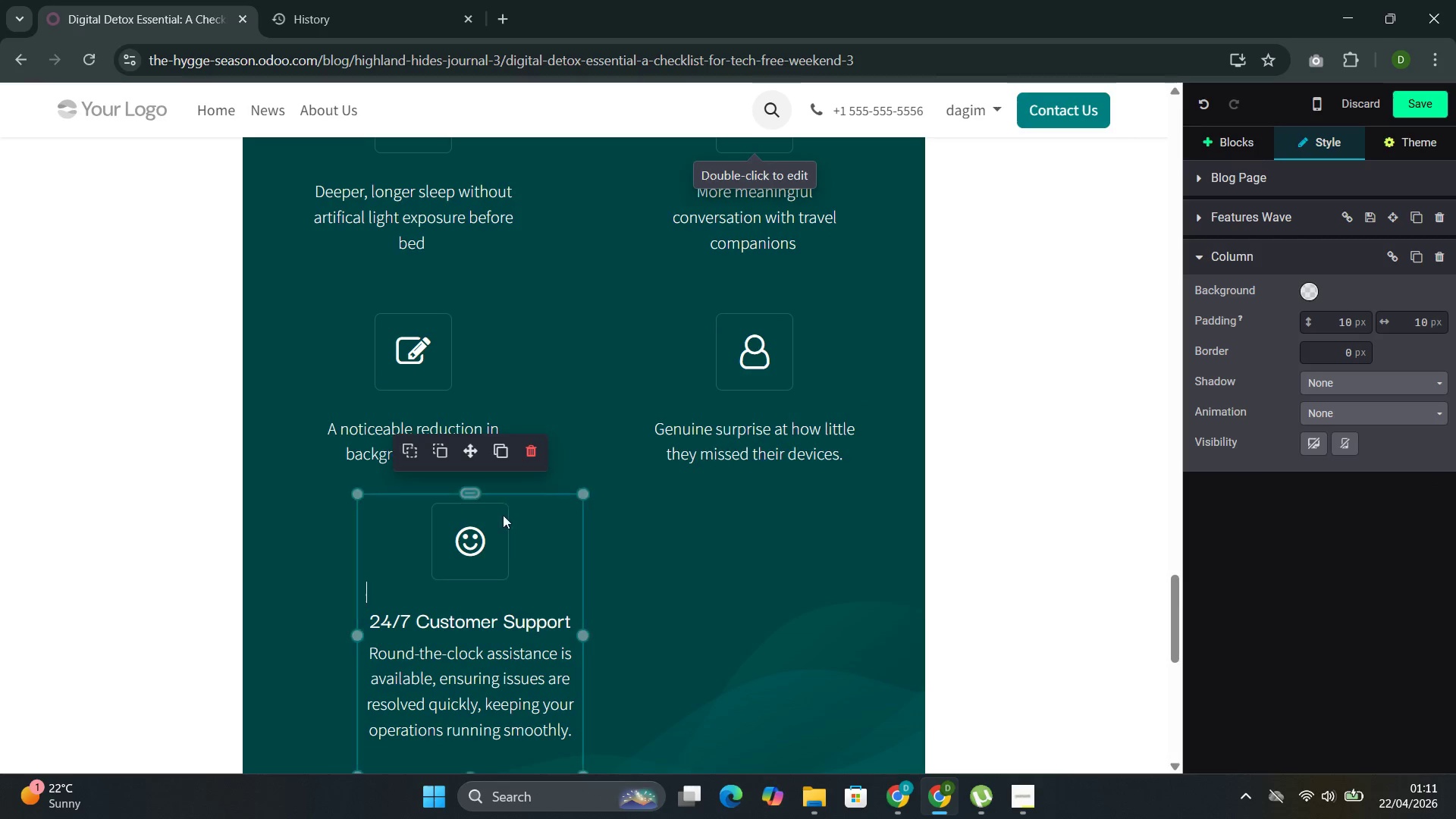 
left_click([506, 534])
 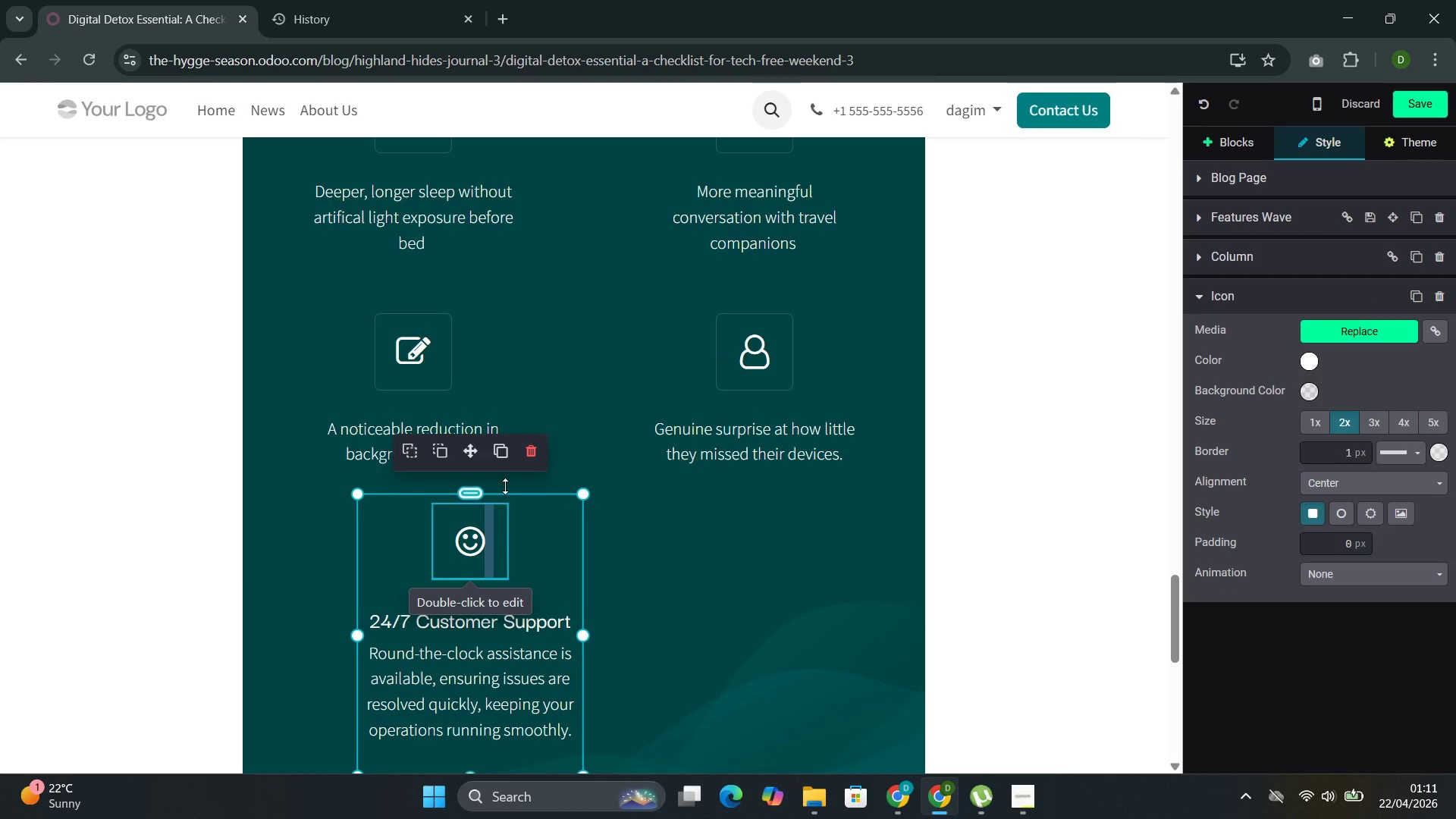 
key(Backspace)
 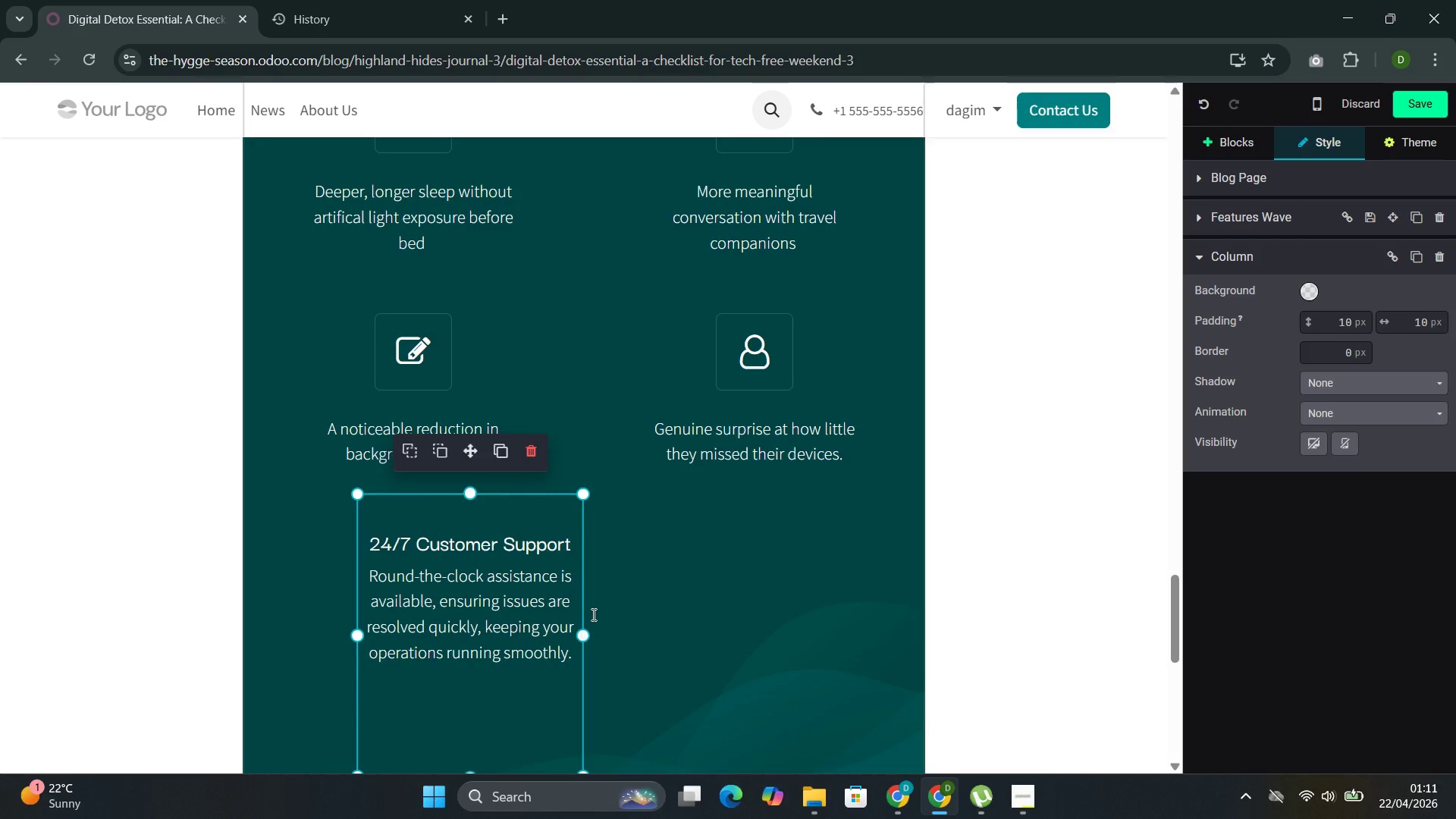 
left_click_drag(start_coordinate=[585, 631], to_coordinate=[843, 613])
 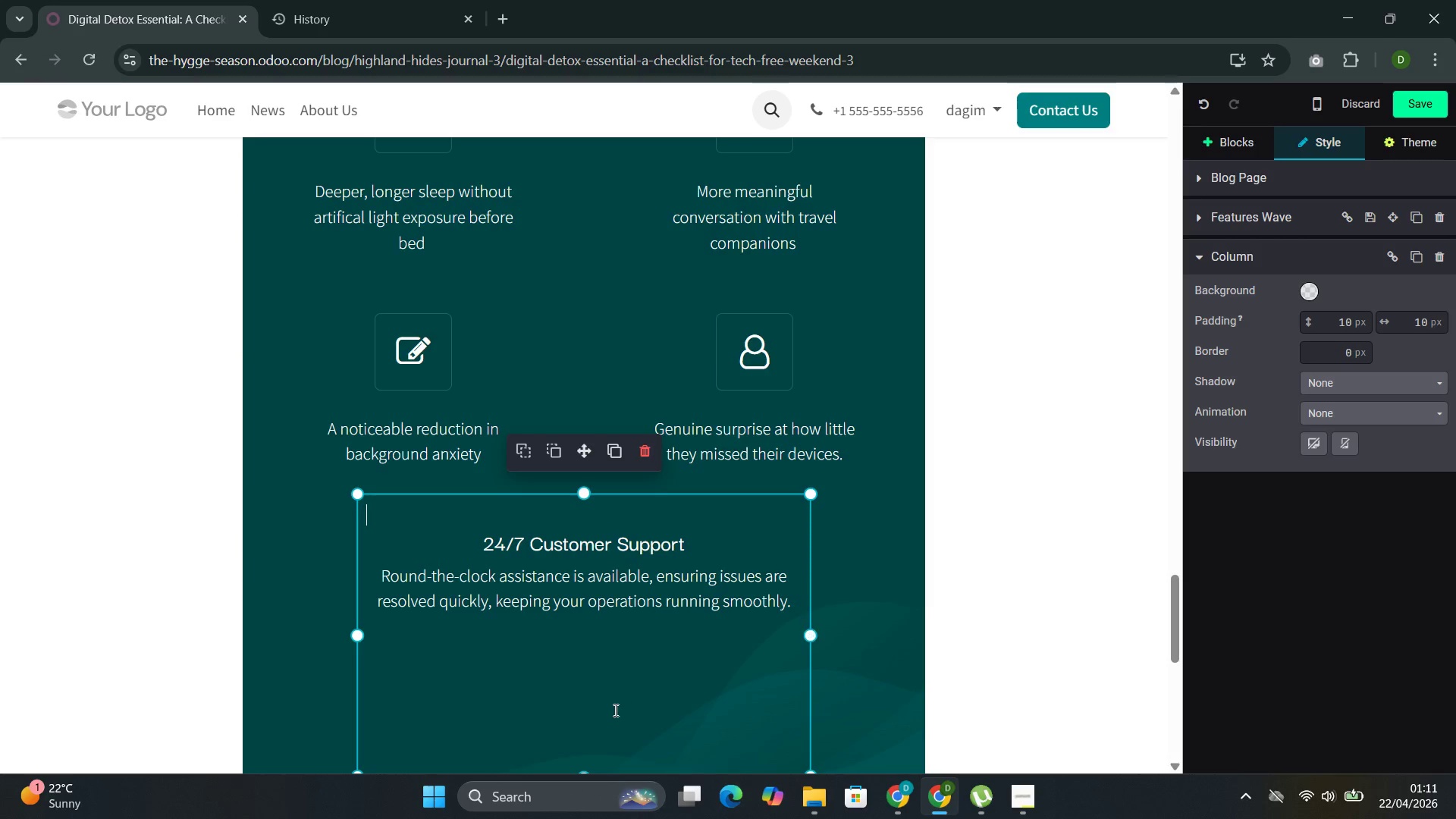 
scroll: coordinate [611, 711], scroll_direction: down, amount: 2.0
 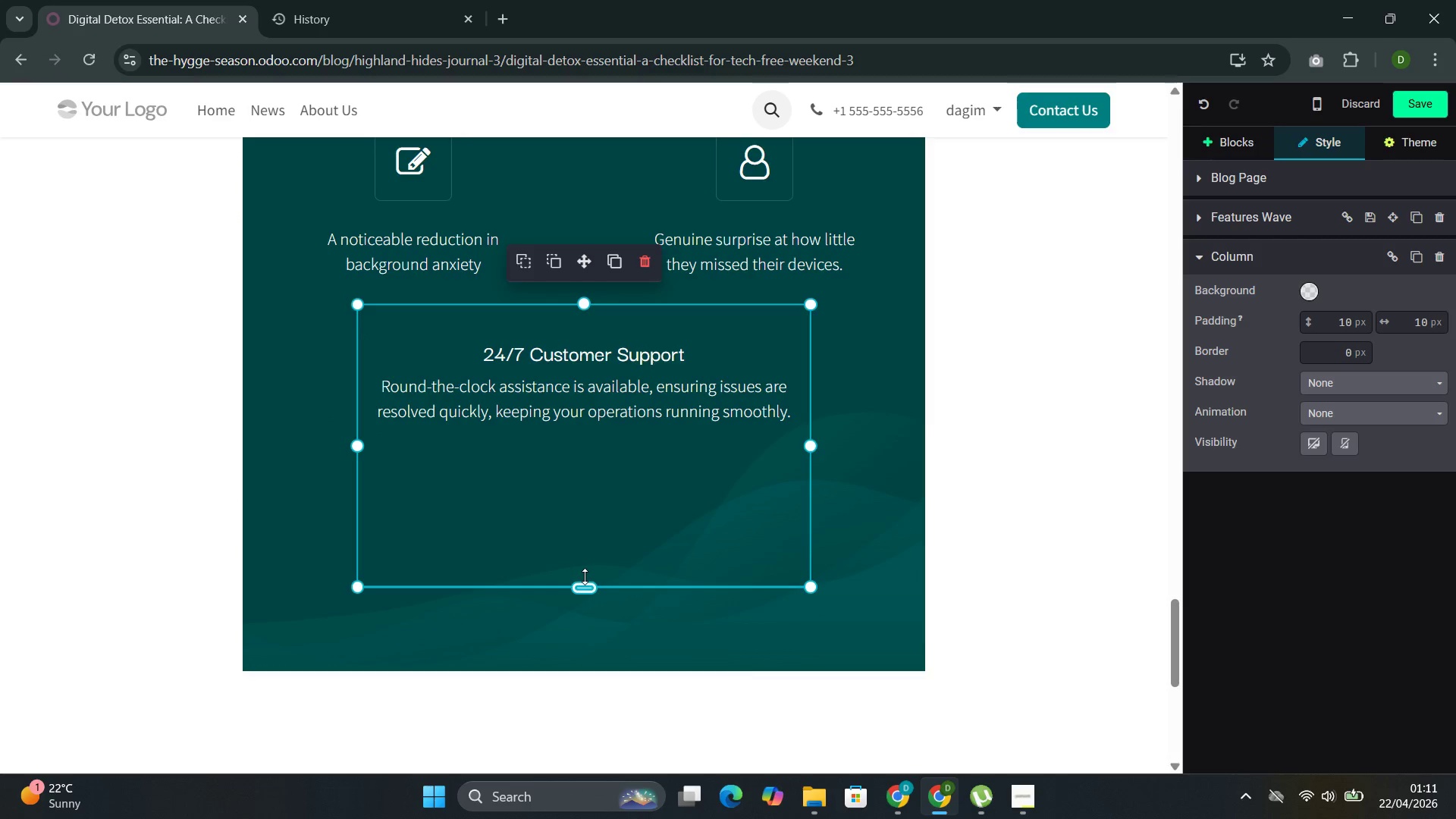 
left_click_drag(start_coordinate=[584, 582], to_coordinate=[607, 471])
 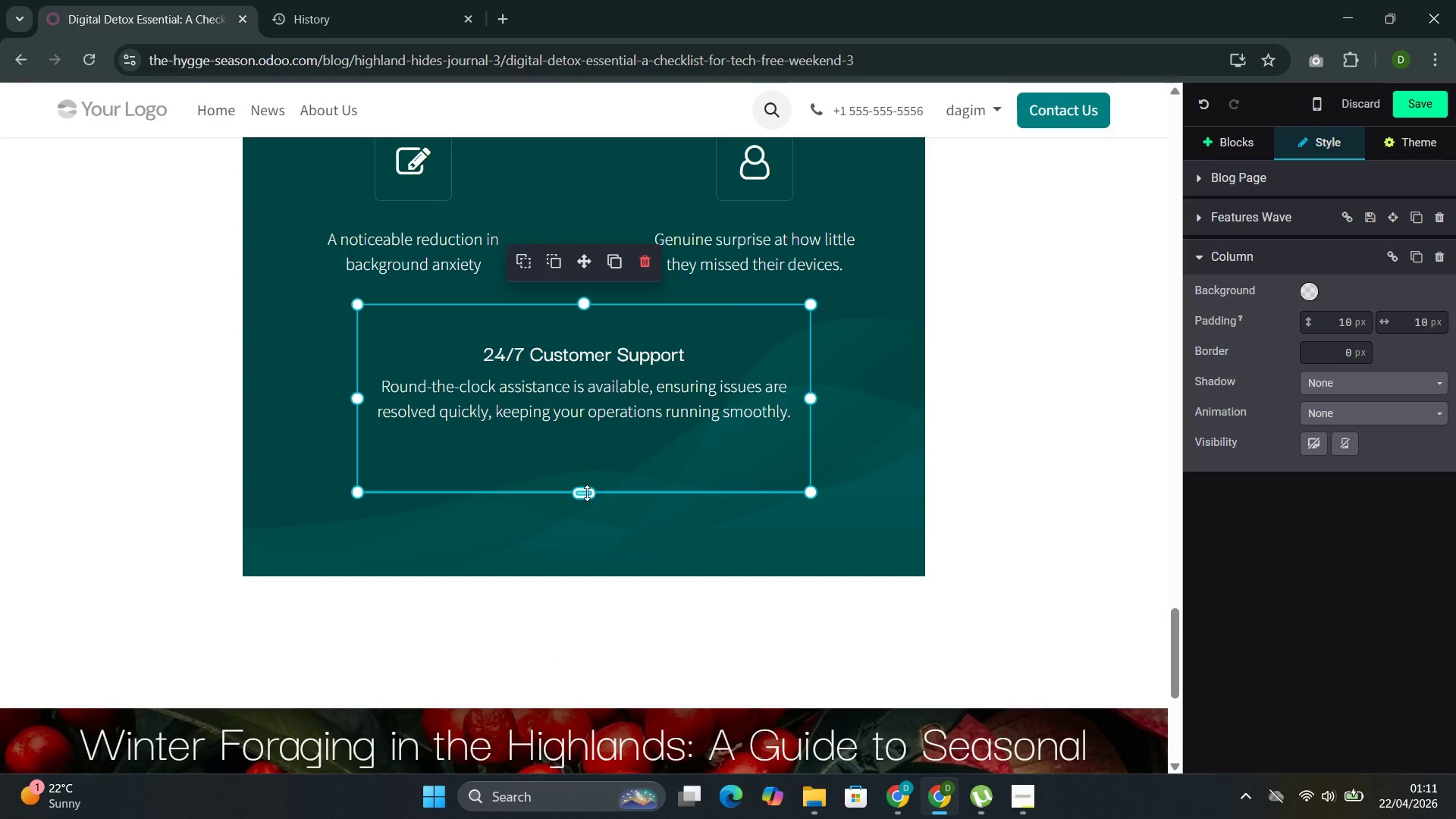 
left_click_drag(start_coordinate=[587, 489], to_coordinate=[595, 449])
 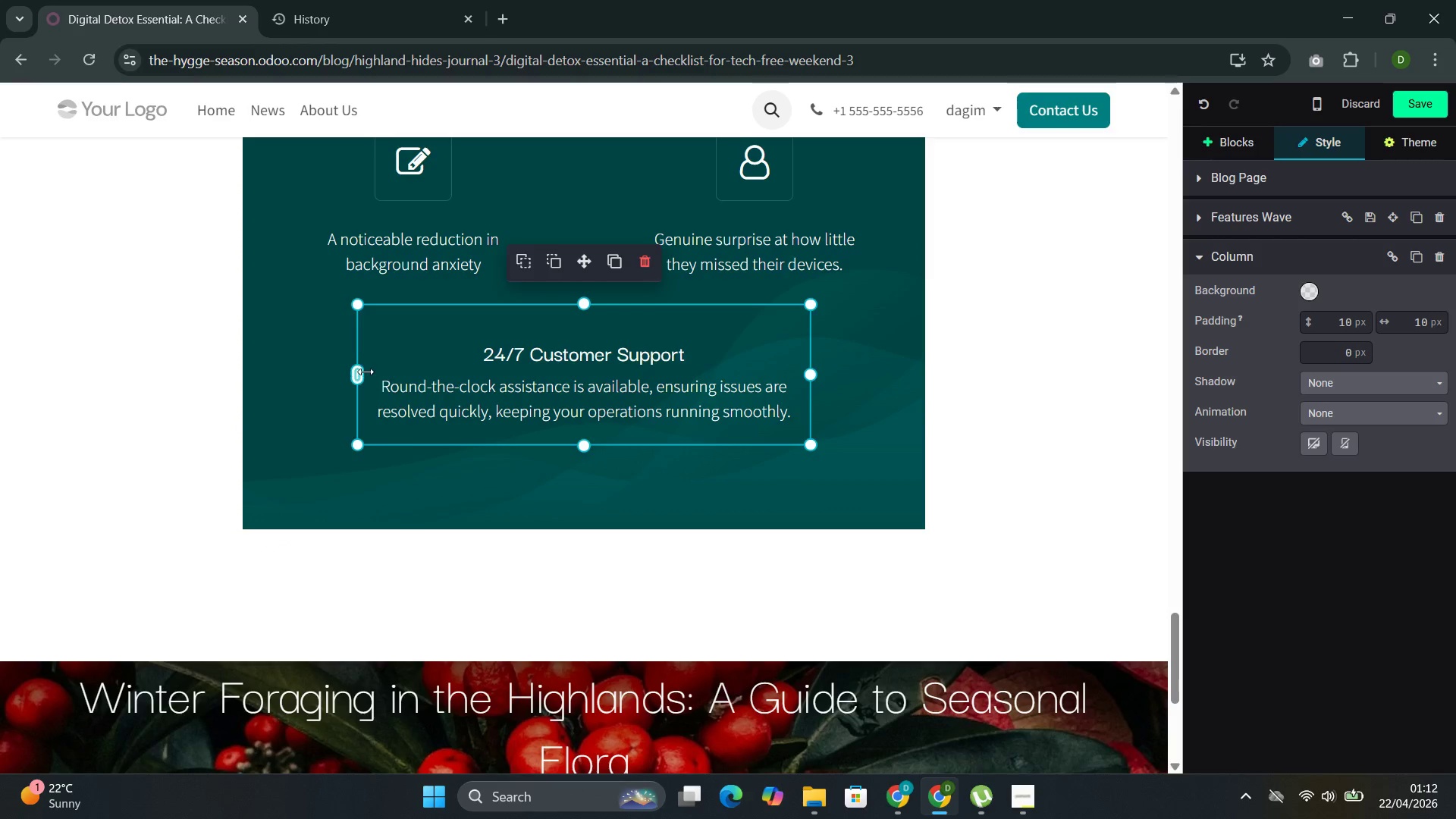 
left_click_drag(start_coordinate=[355, 372], to_coordinate=[250, 374])
 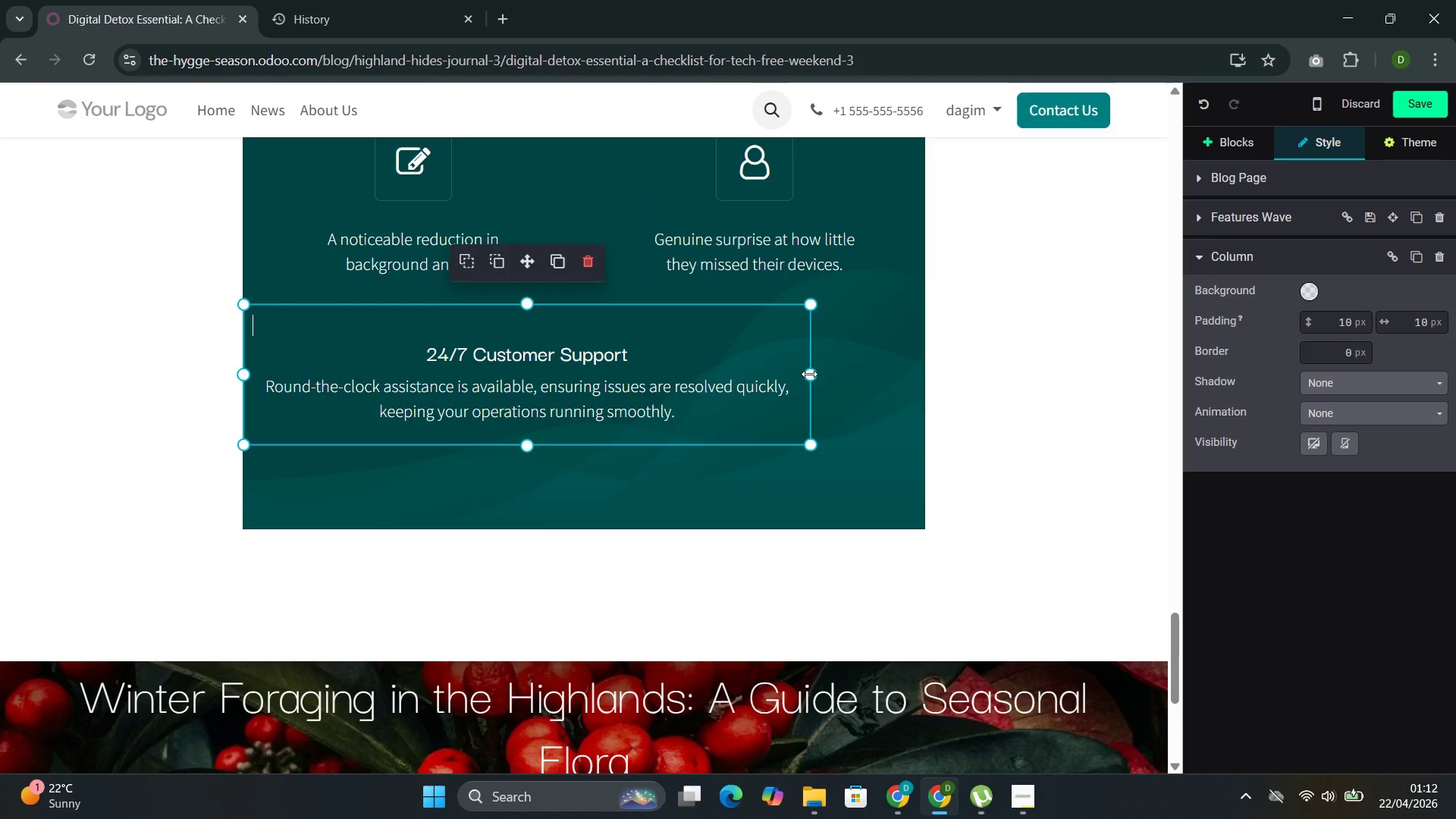 
left_click_drag(start_coordinate=[809, 375], to_coordinate=[931, 381])
 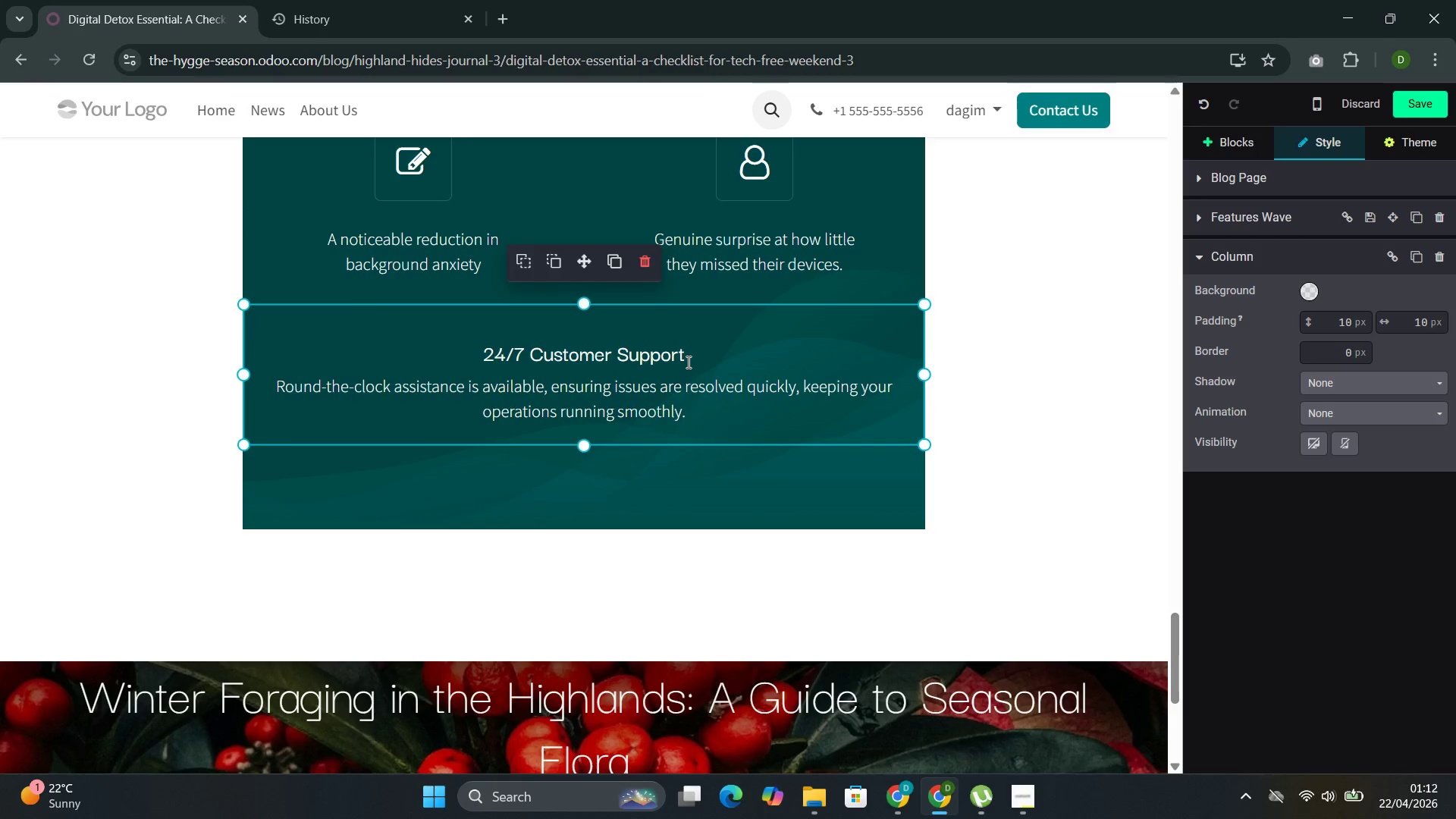 
left_click_drag(start_coordinate=[692, 356], to_coordinate=[488, 363])
 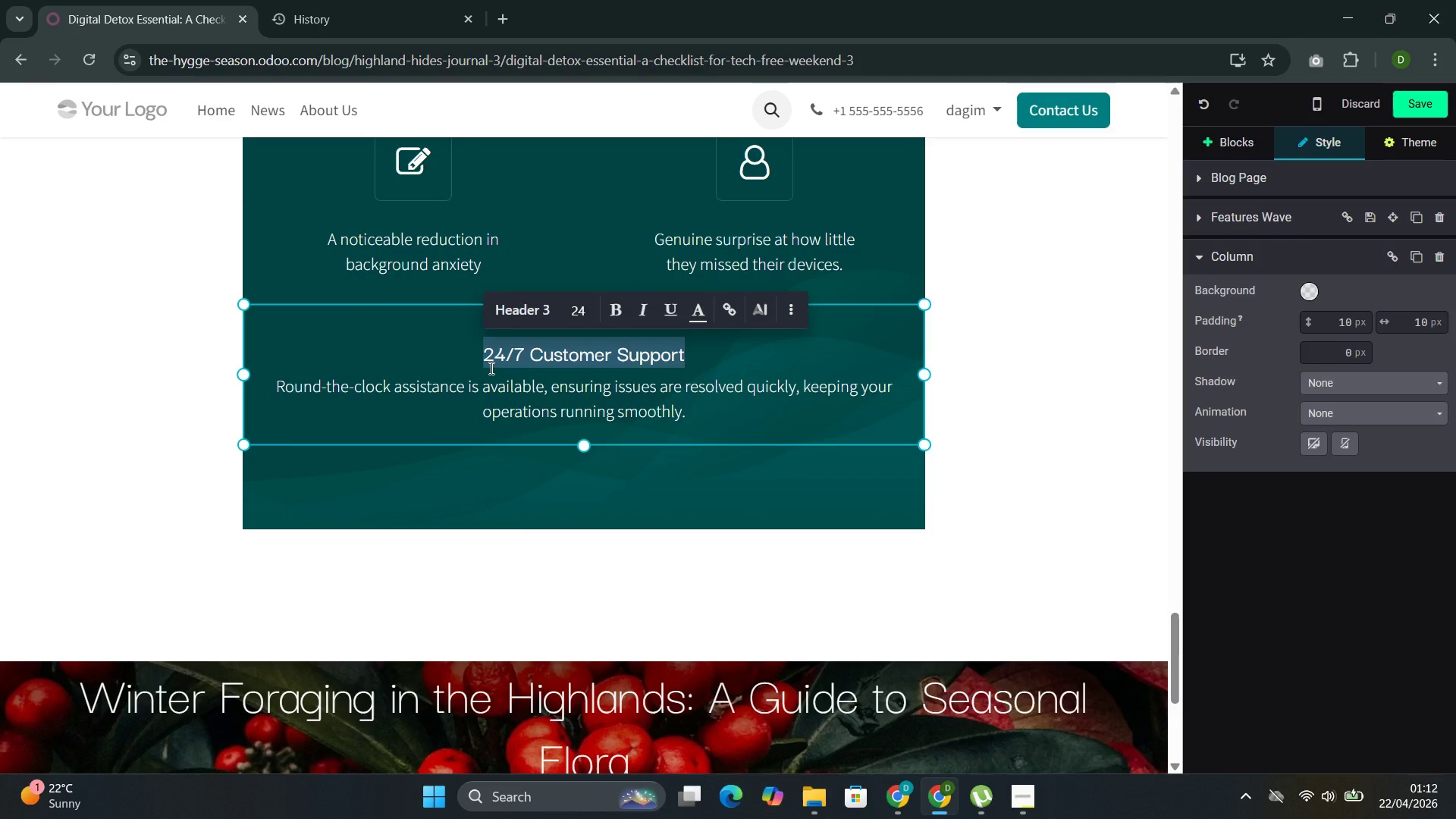 
key(Backspace)
 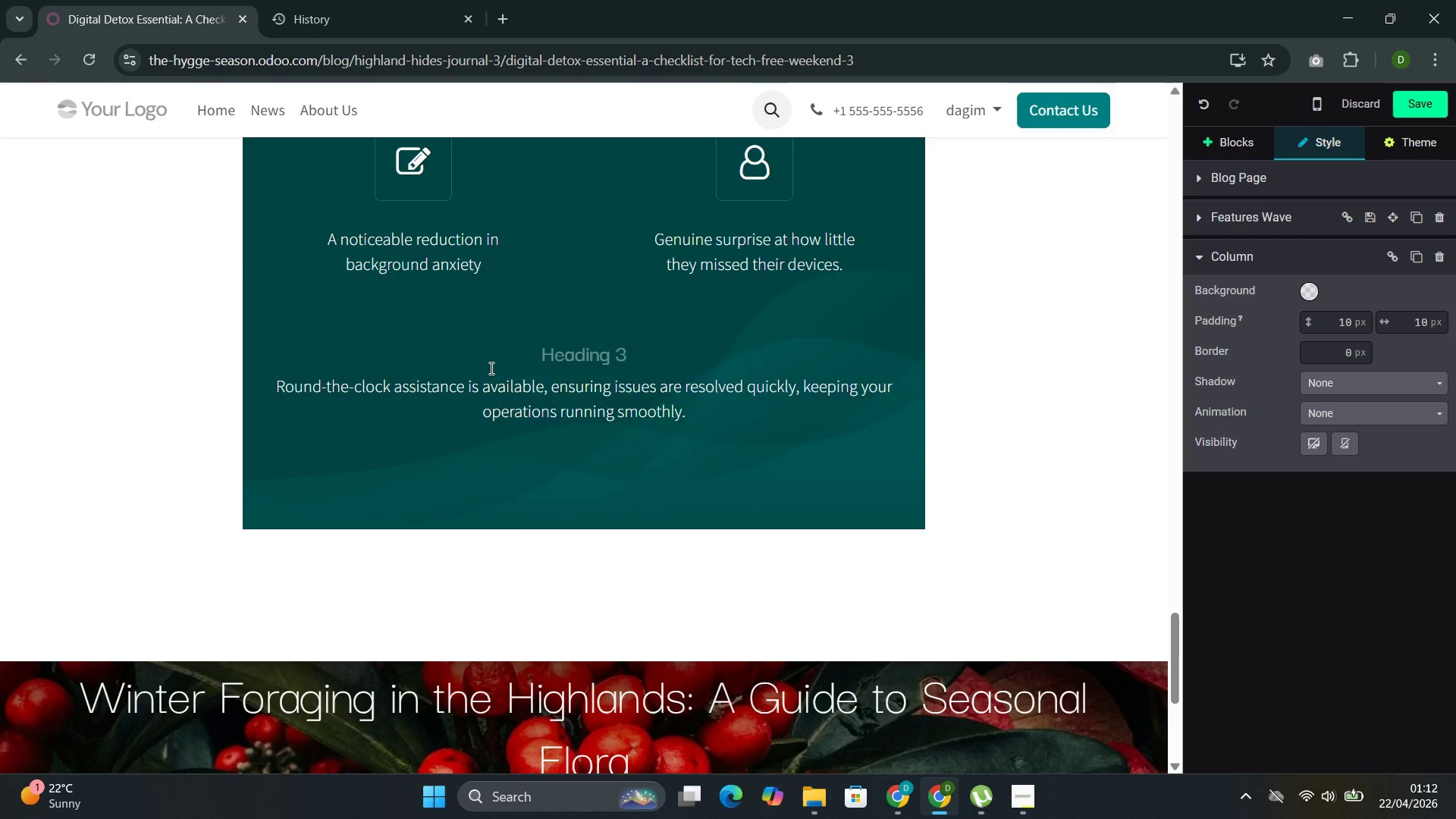 
key(Backspace)
 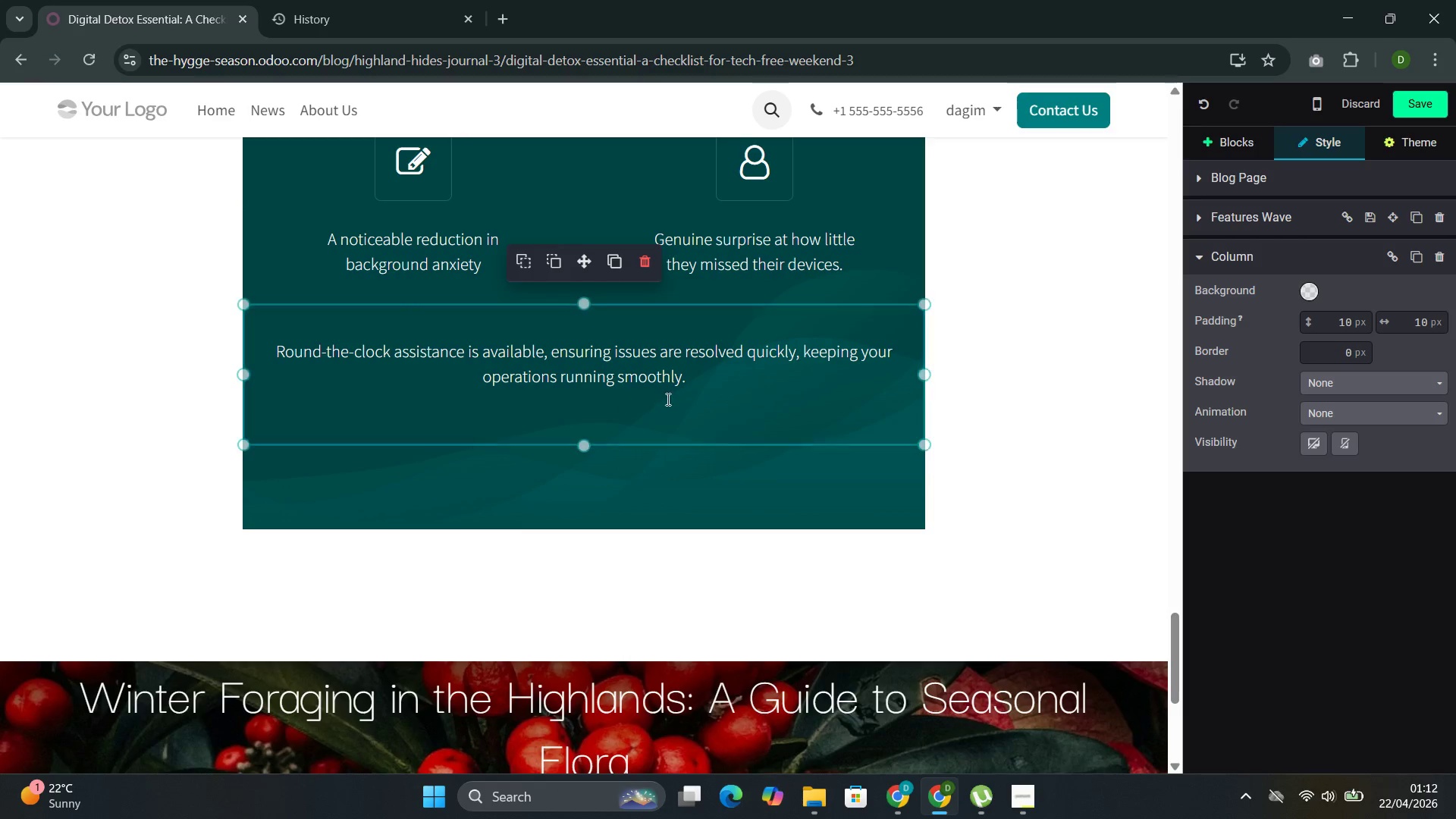 
left_click_drag(start_coordinate=[702, 381], to_coordinate=[275, 361])
 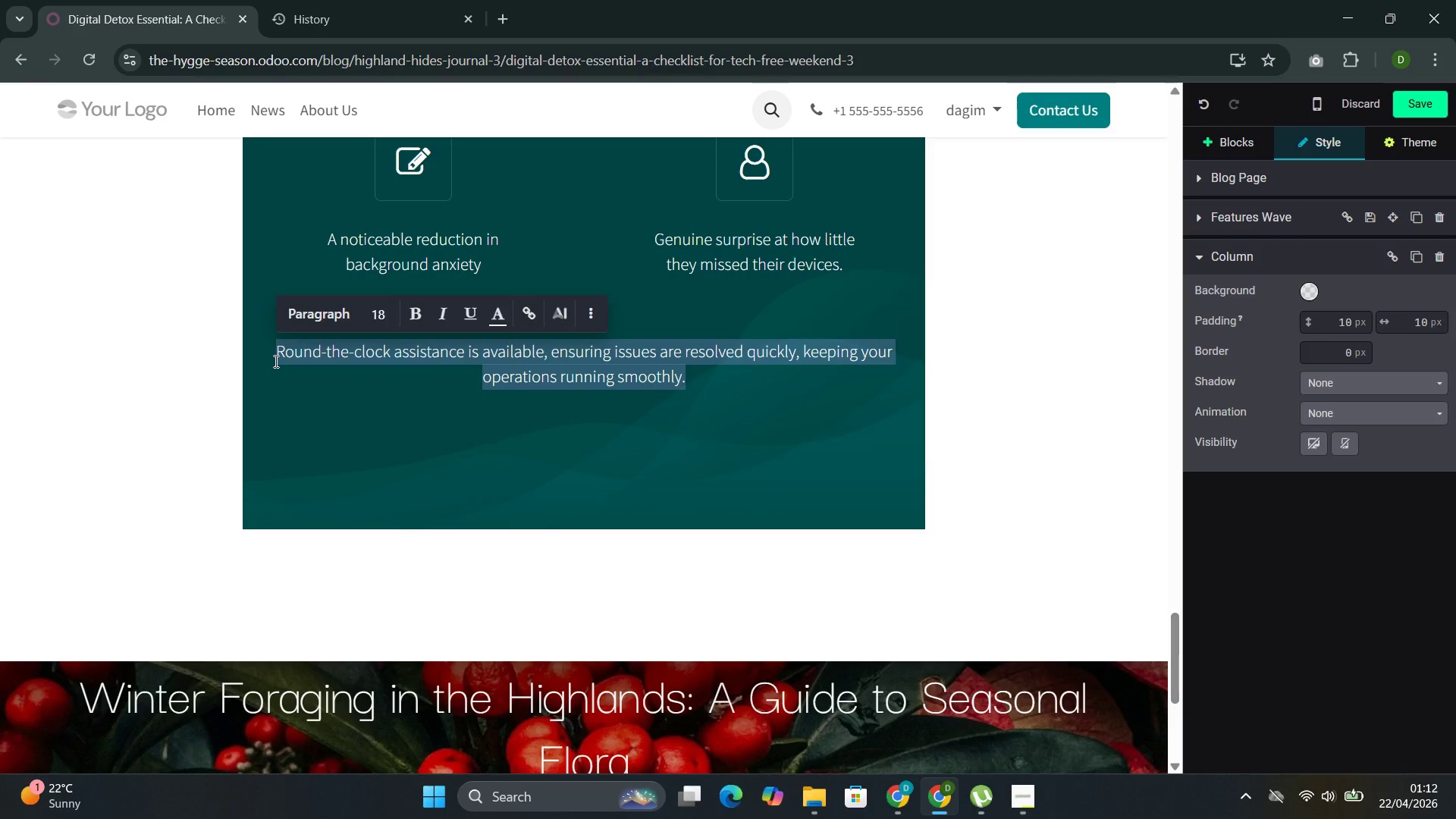 
type(The cabin will be waiting wje)
key(Backspace)
key(Backspace)
type(hen you returen )
 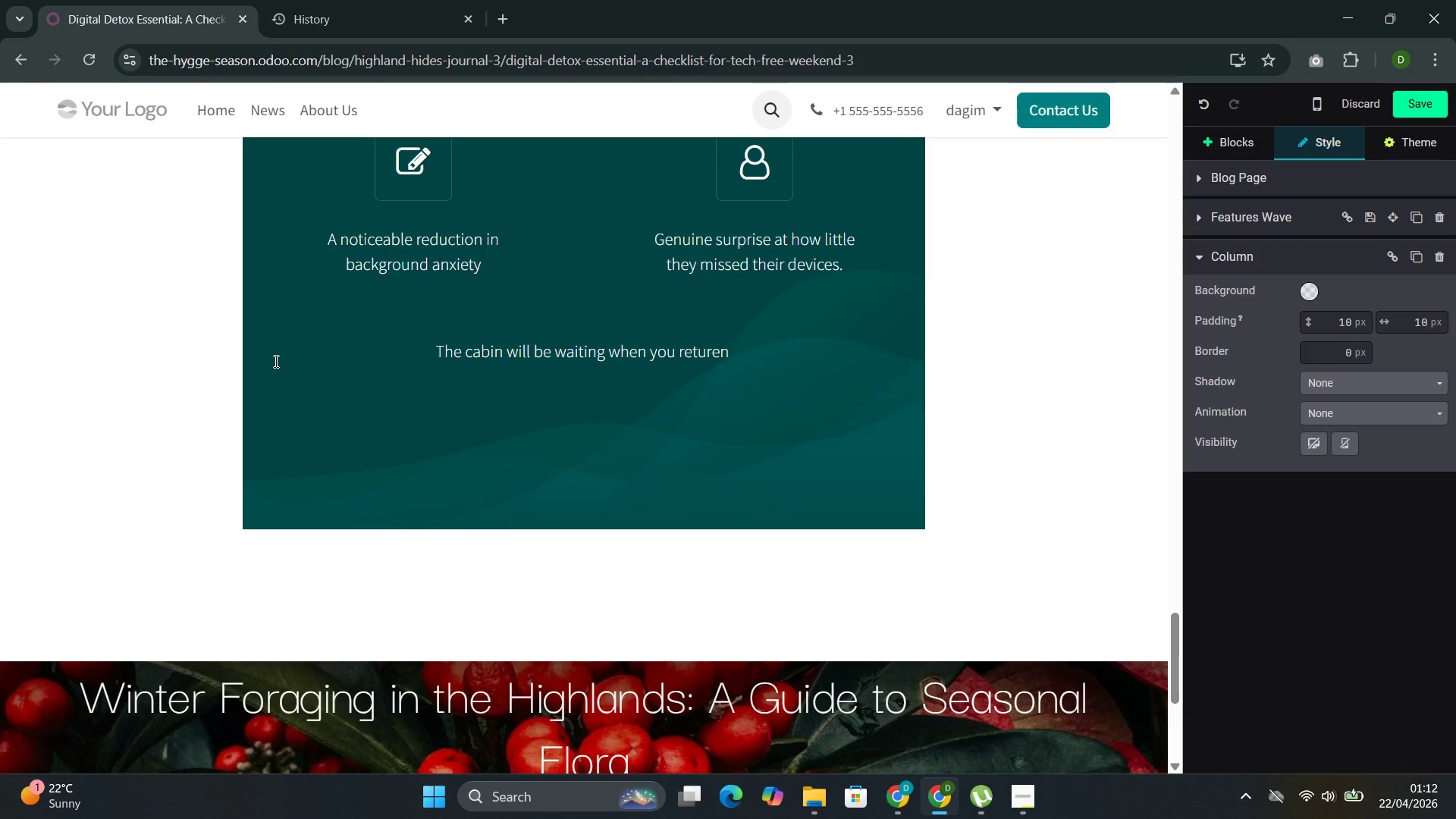 
key(ArrowLeft)
 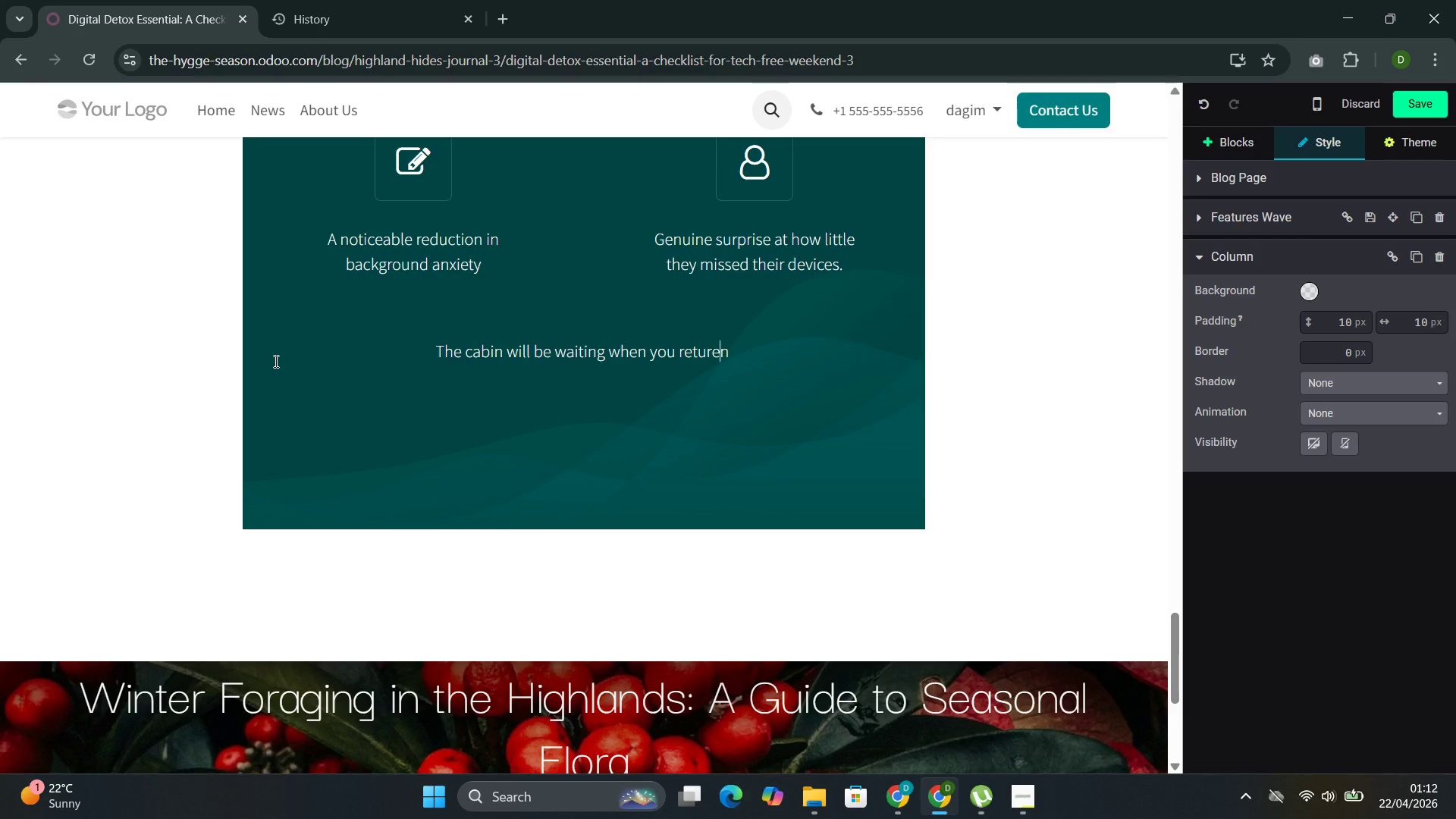 
key(ArrowLeft)
 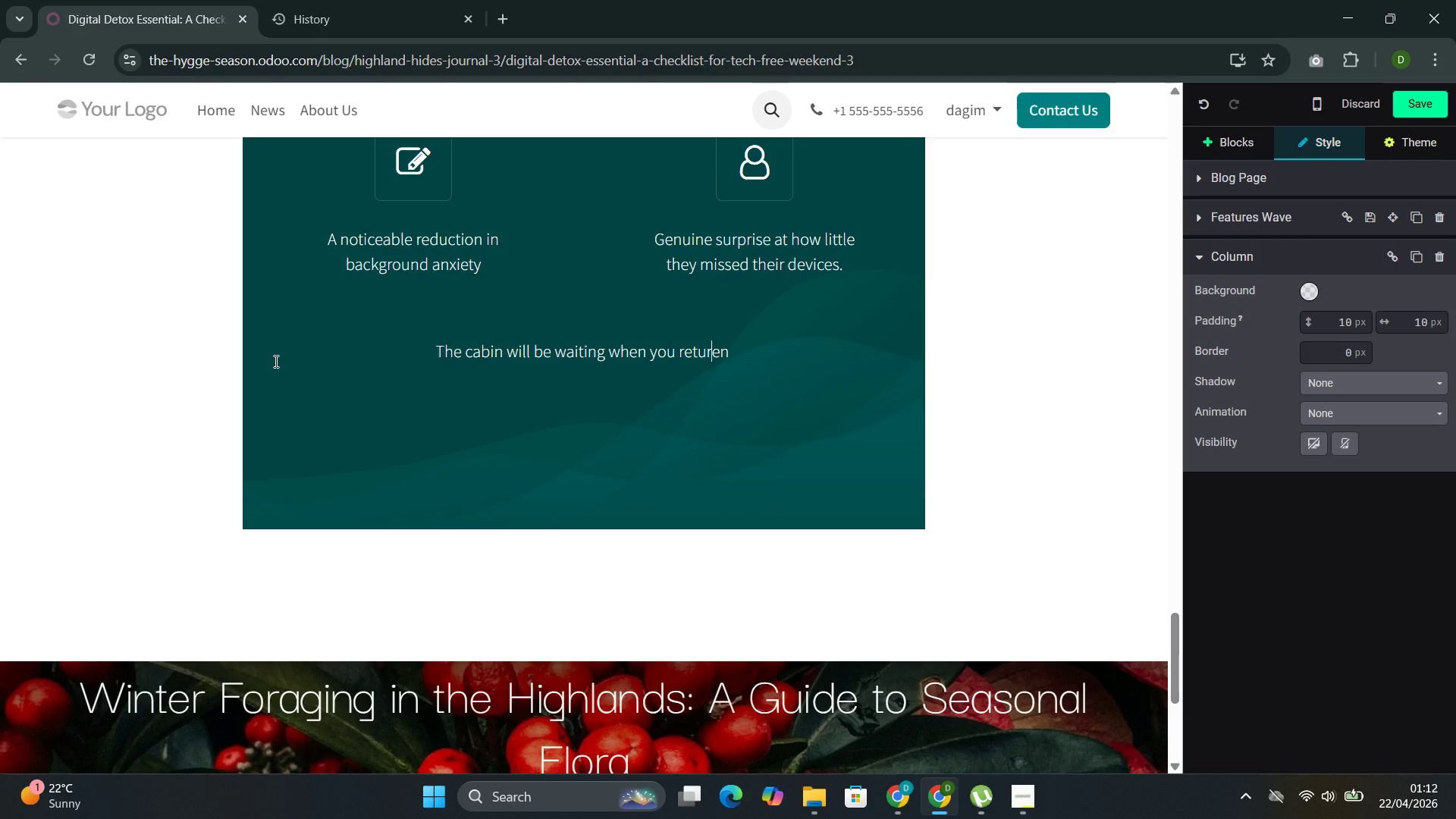 
key(ArrowLeft)
 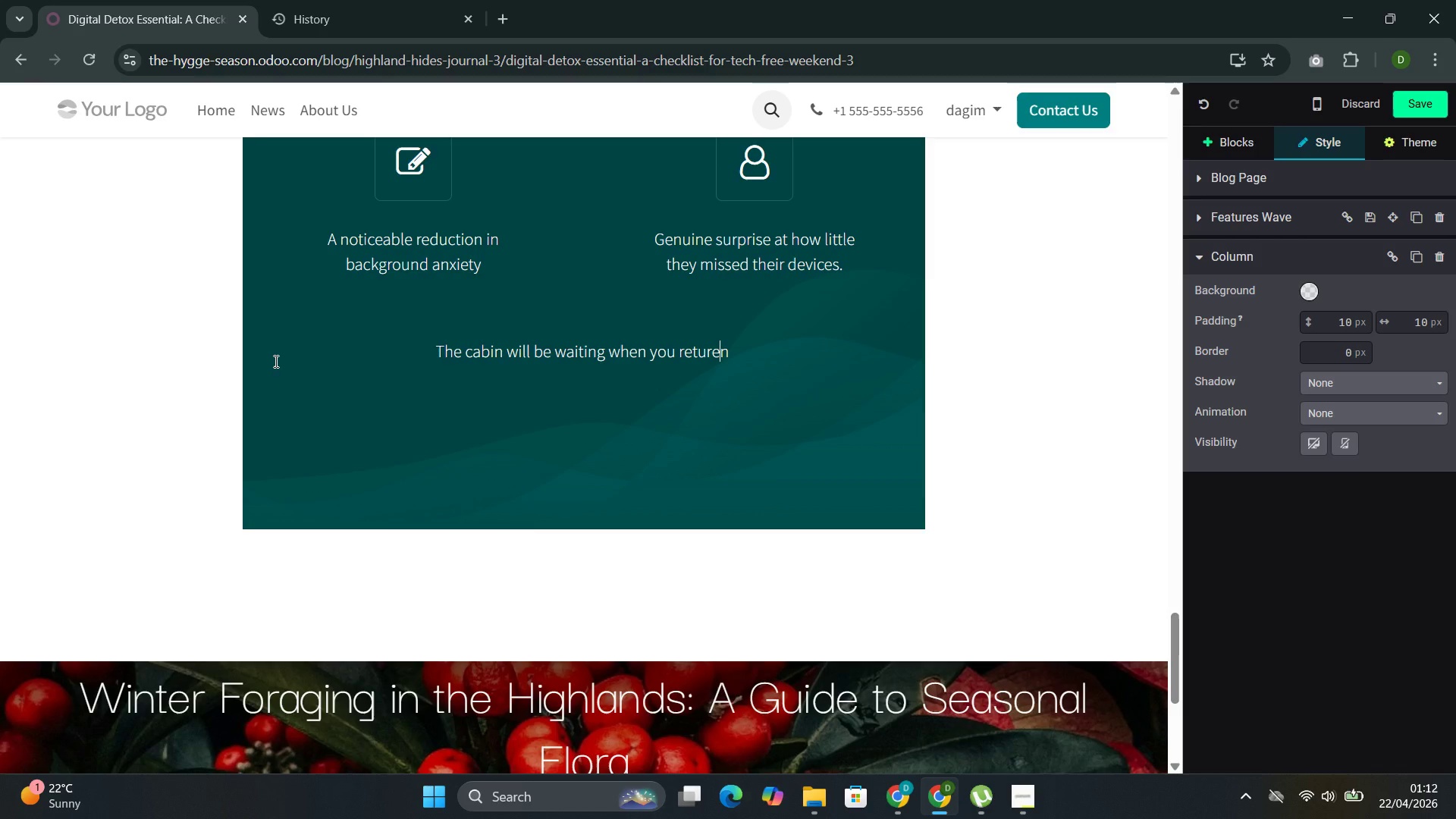 
key(ArrowRight)
 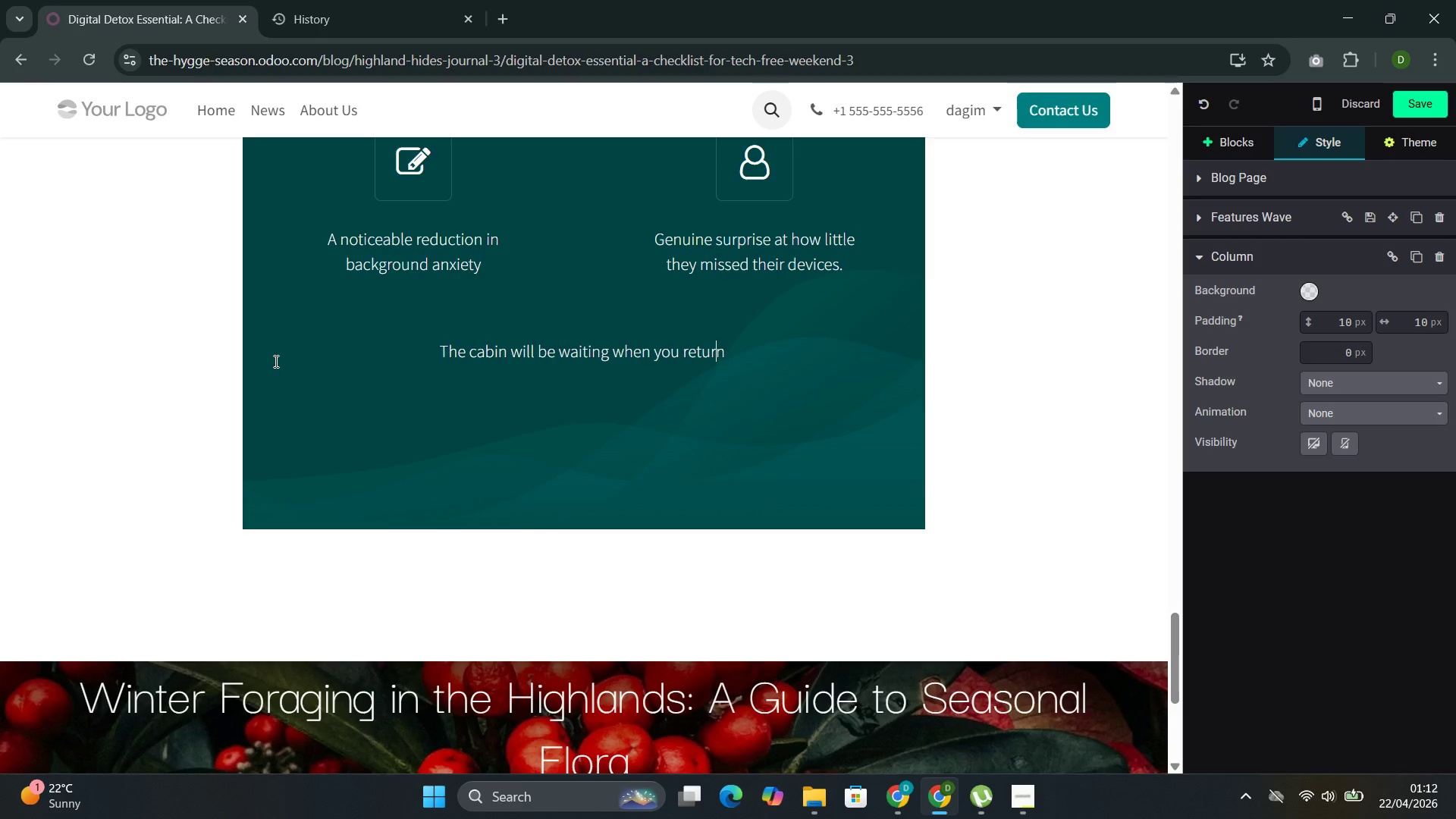 
key(Backspace)
 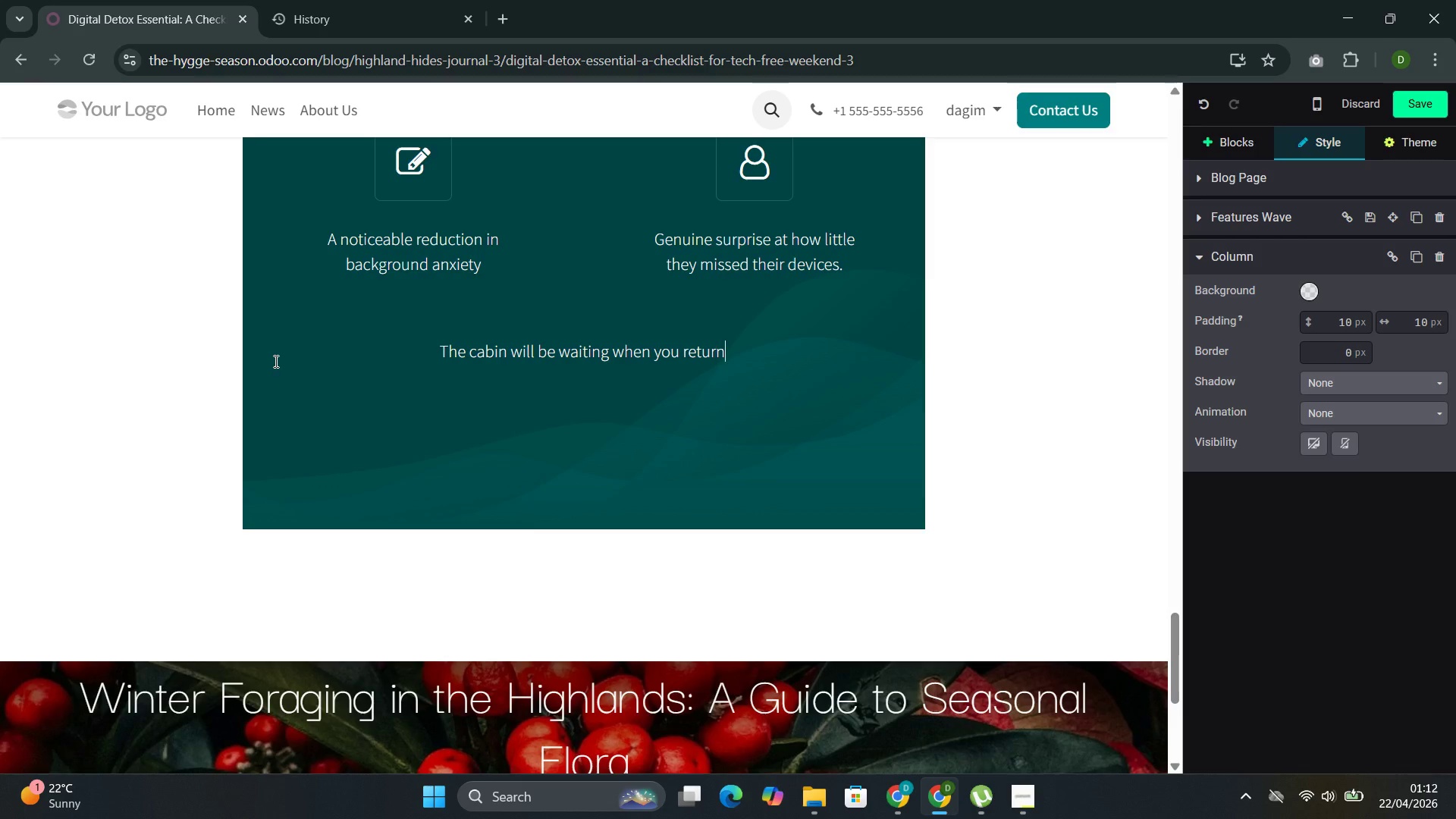 
key(ArrowRight)
 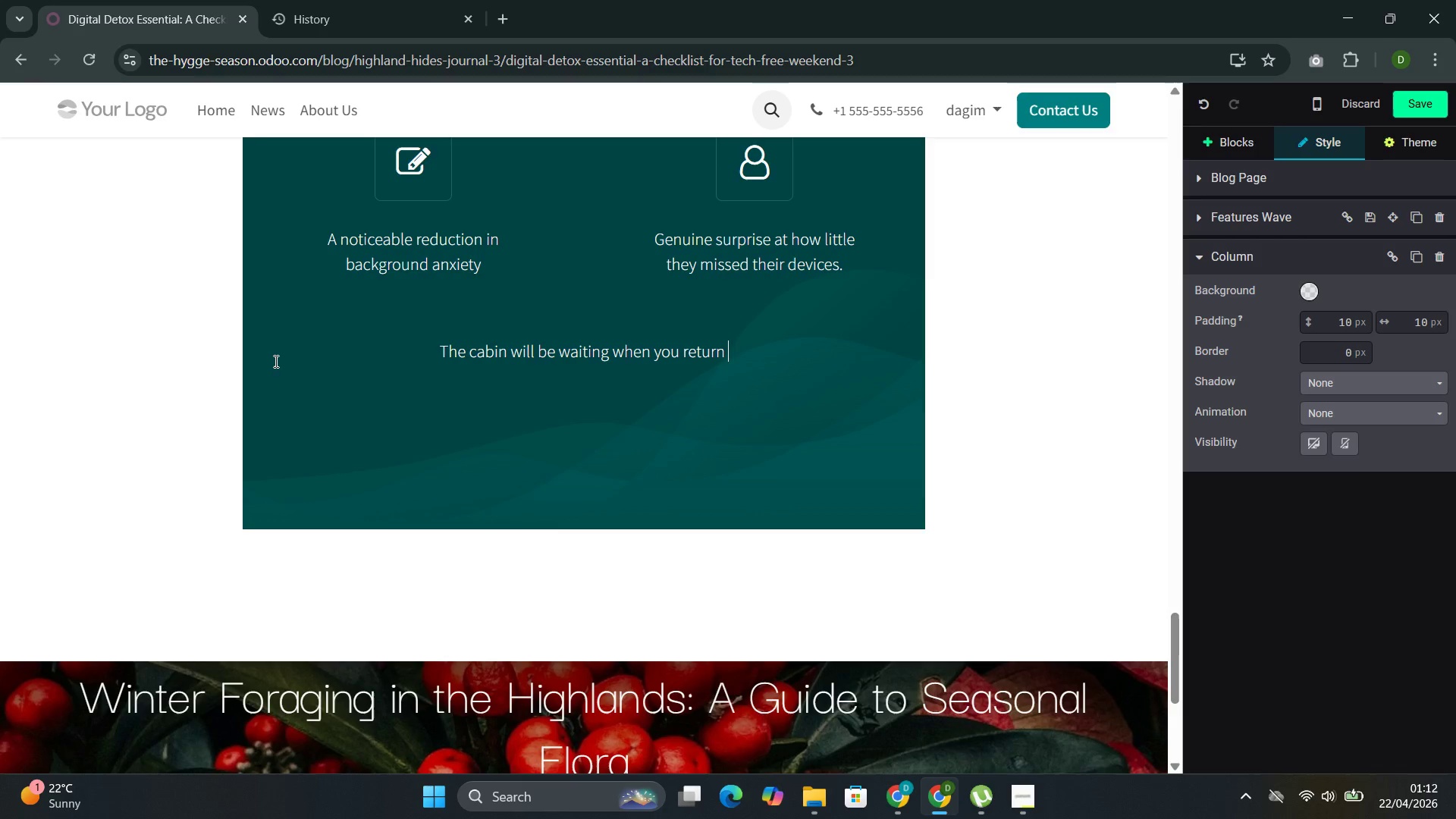 
key(ArrowRight)
 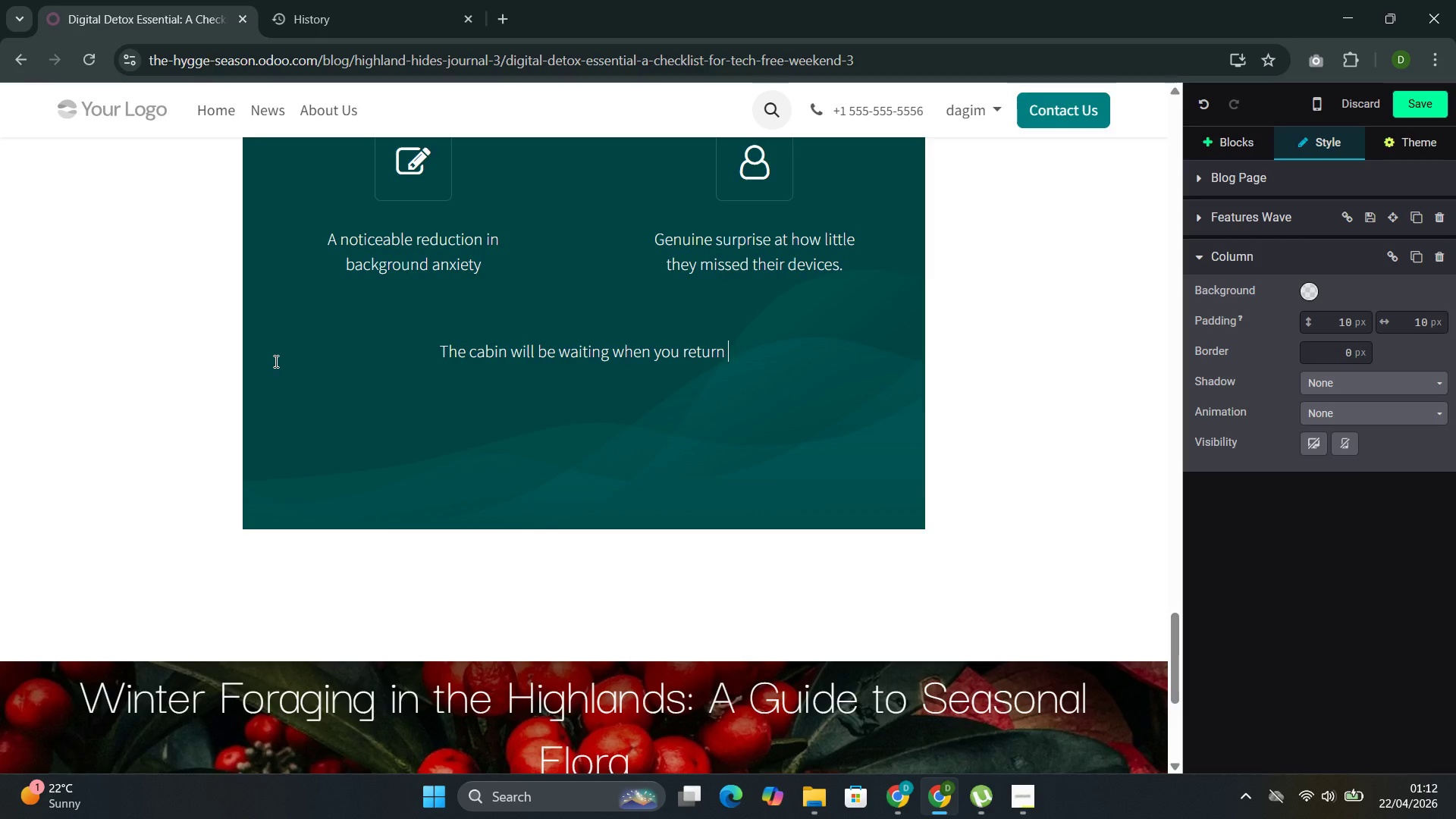 
type(to the digital world .)
key(Backspace)
key(Backspace)
type(. But for a weekend )
key(Backspace)
type(, left it wait for you )
 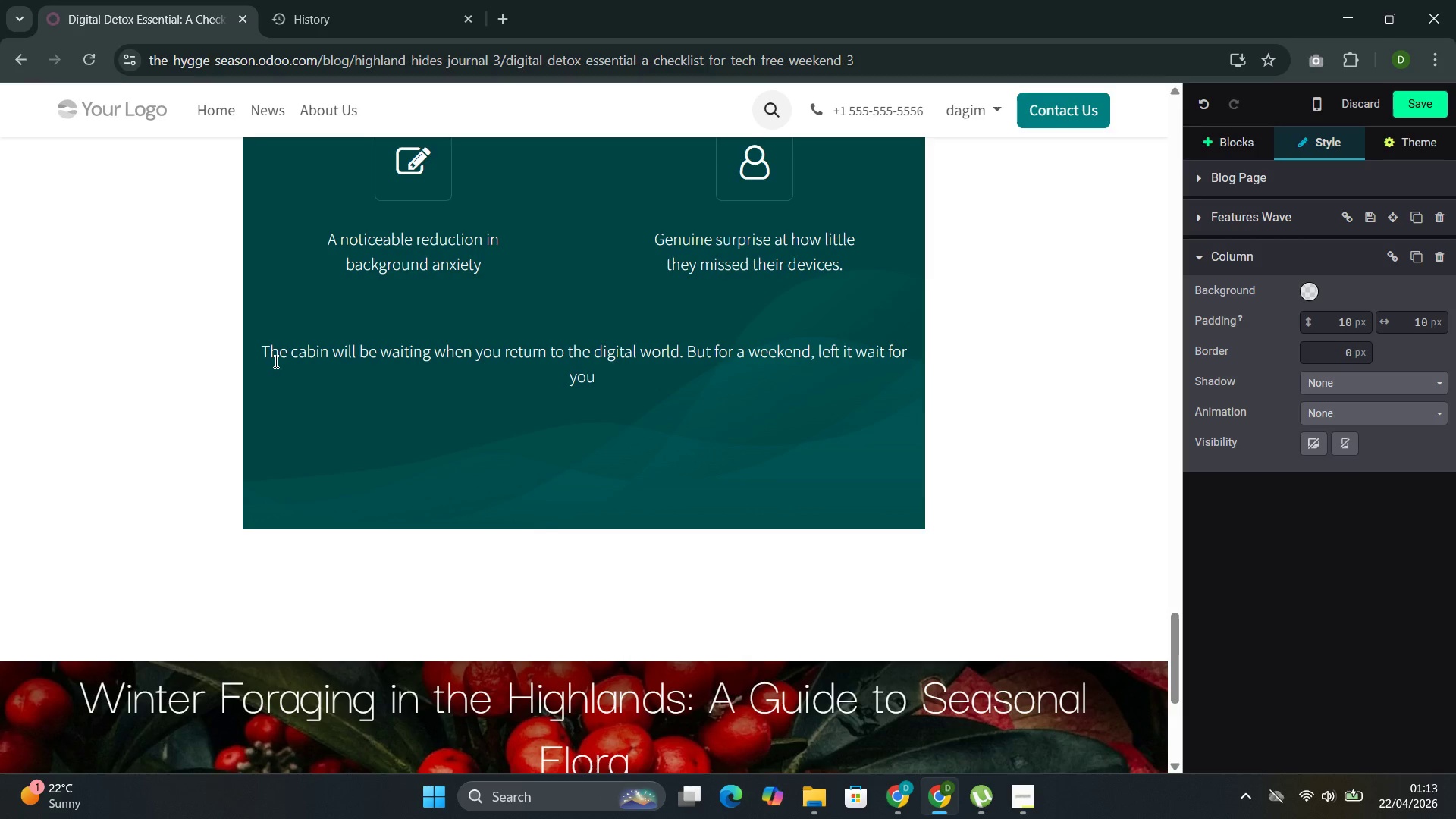 
wait(11.12)
 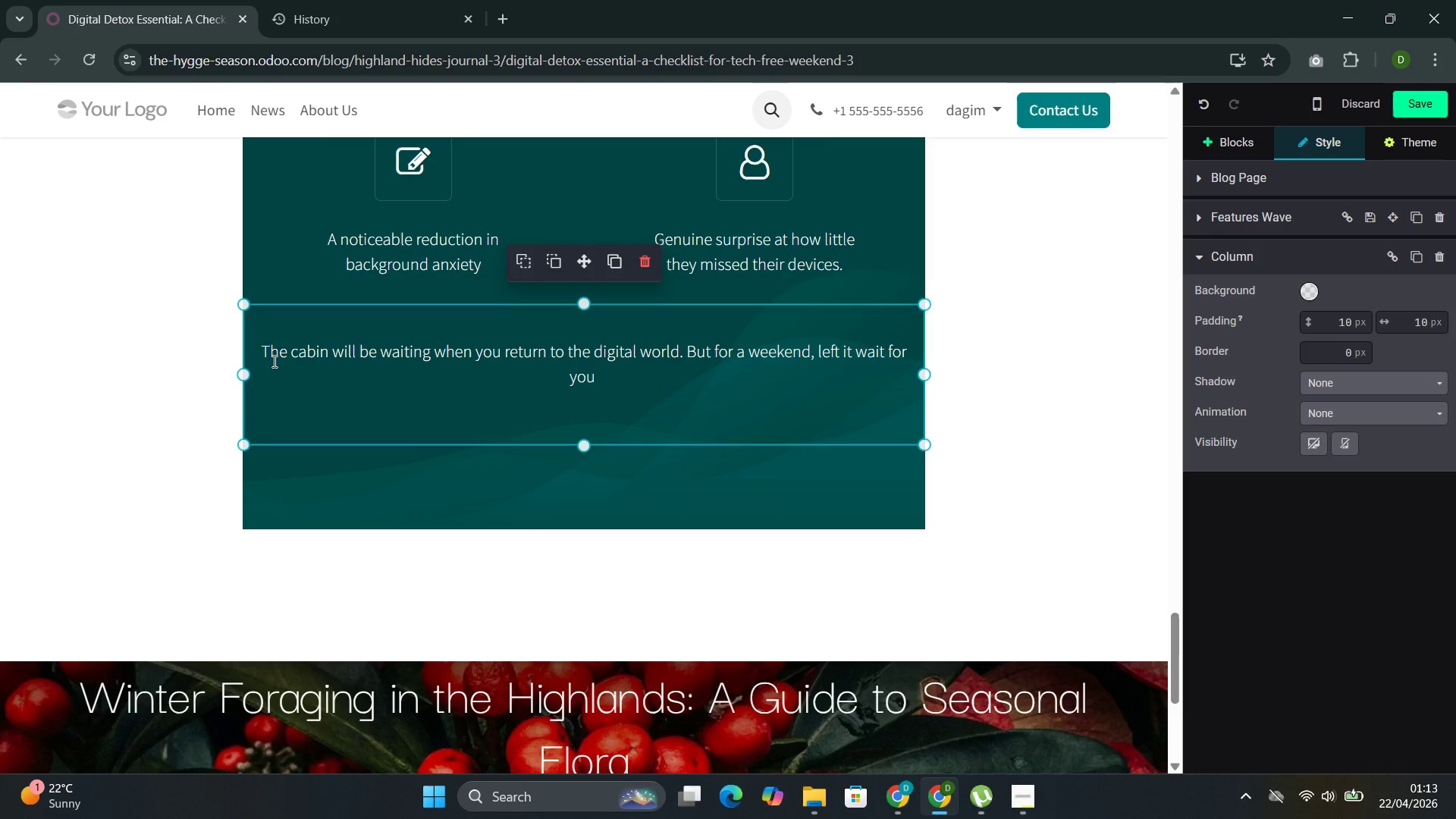 
left_click([1226, 139])
 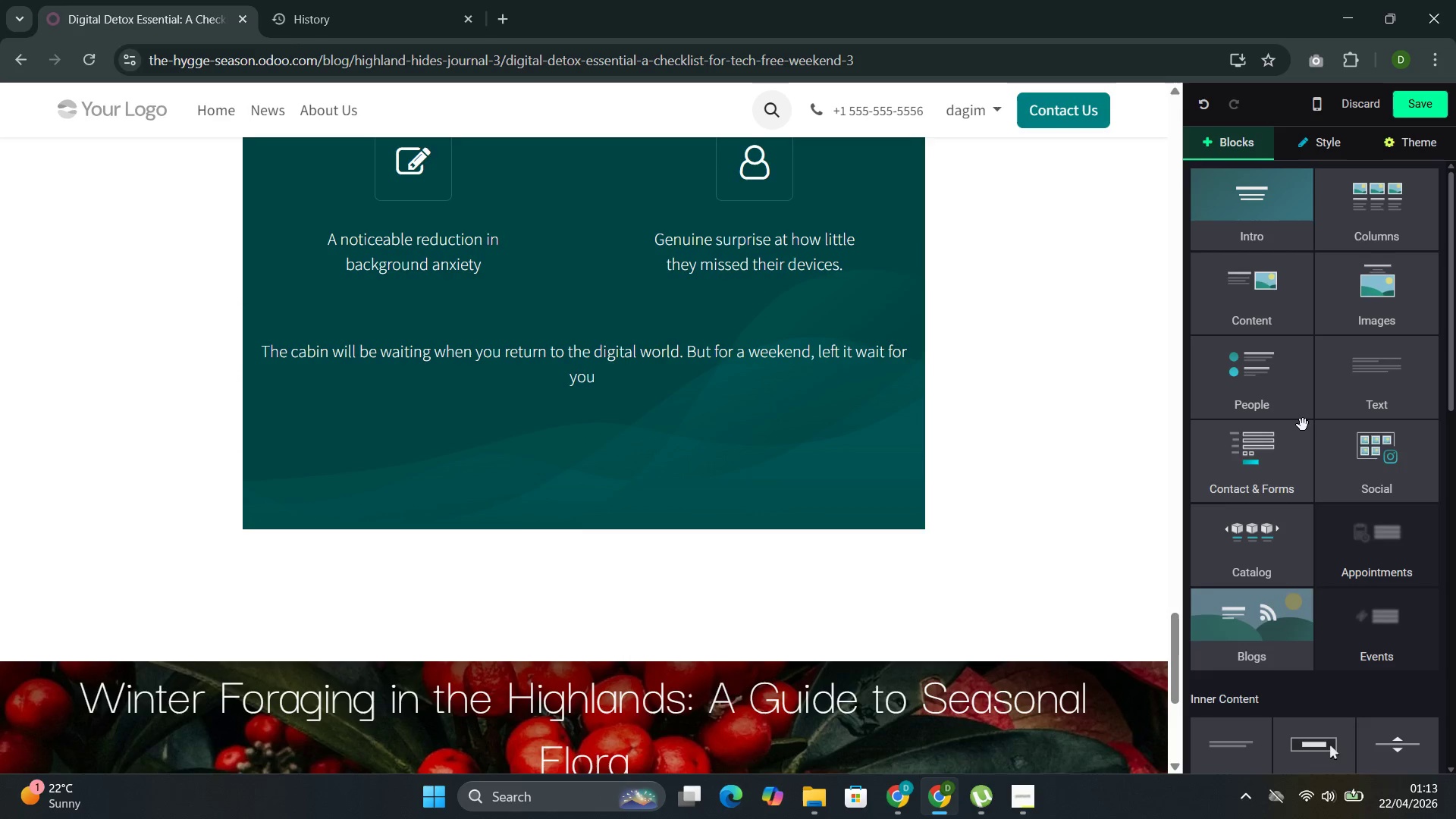 
scroll: coordinate [1307, 456], scroll_direction: down, amount: 3.0
 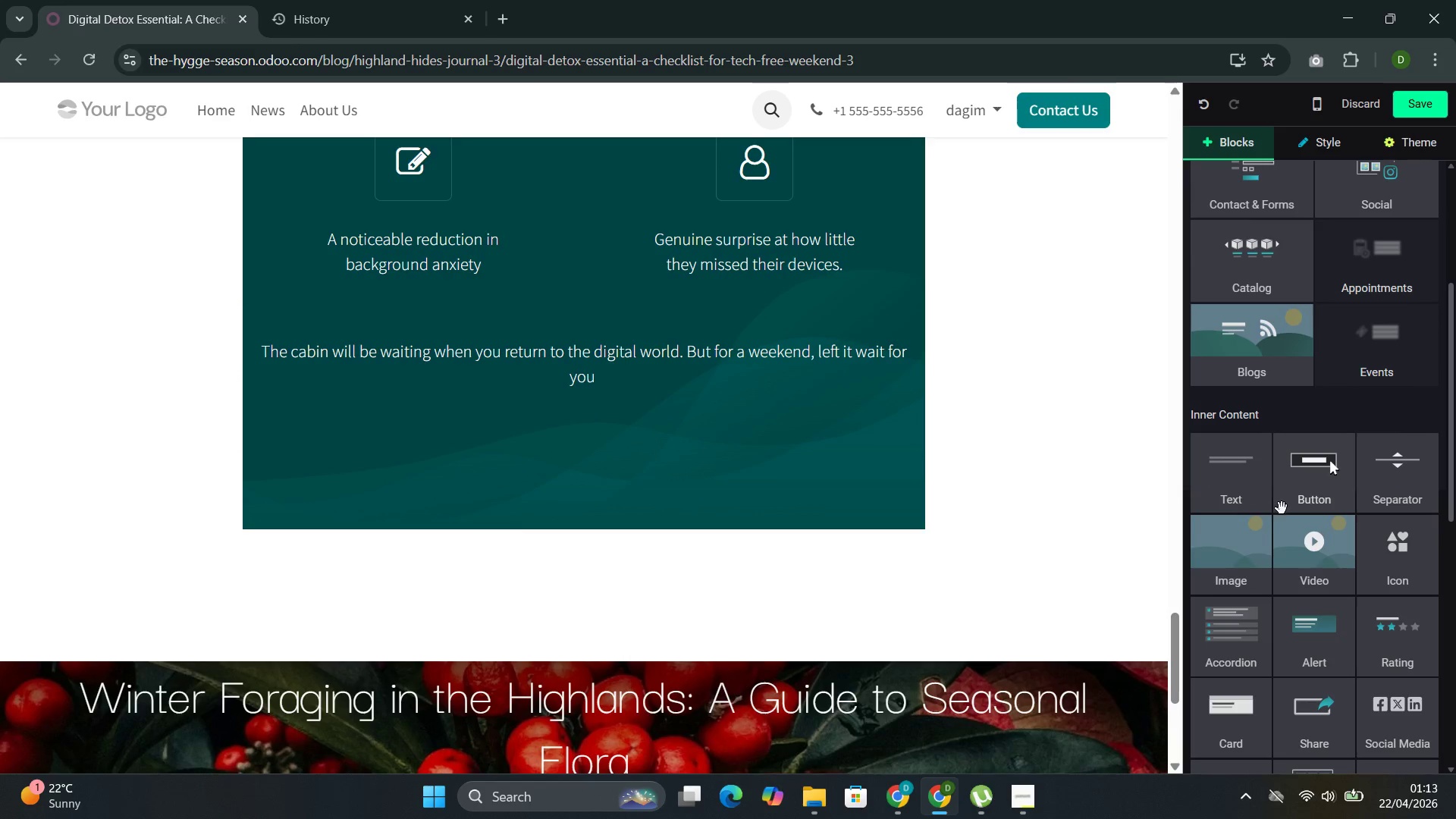 
left_click_drag(start_coordinate=[1307, 494], to_coordinate=[350, 485])
 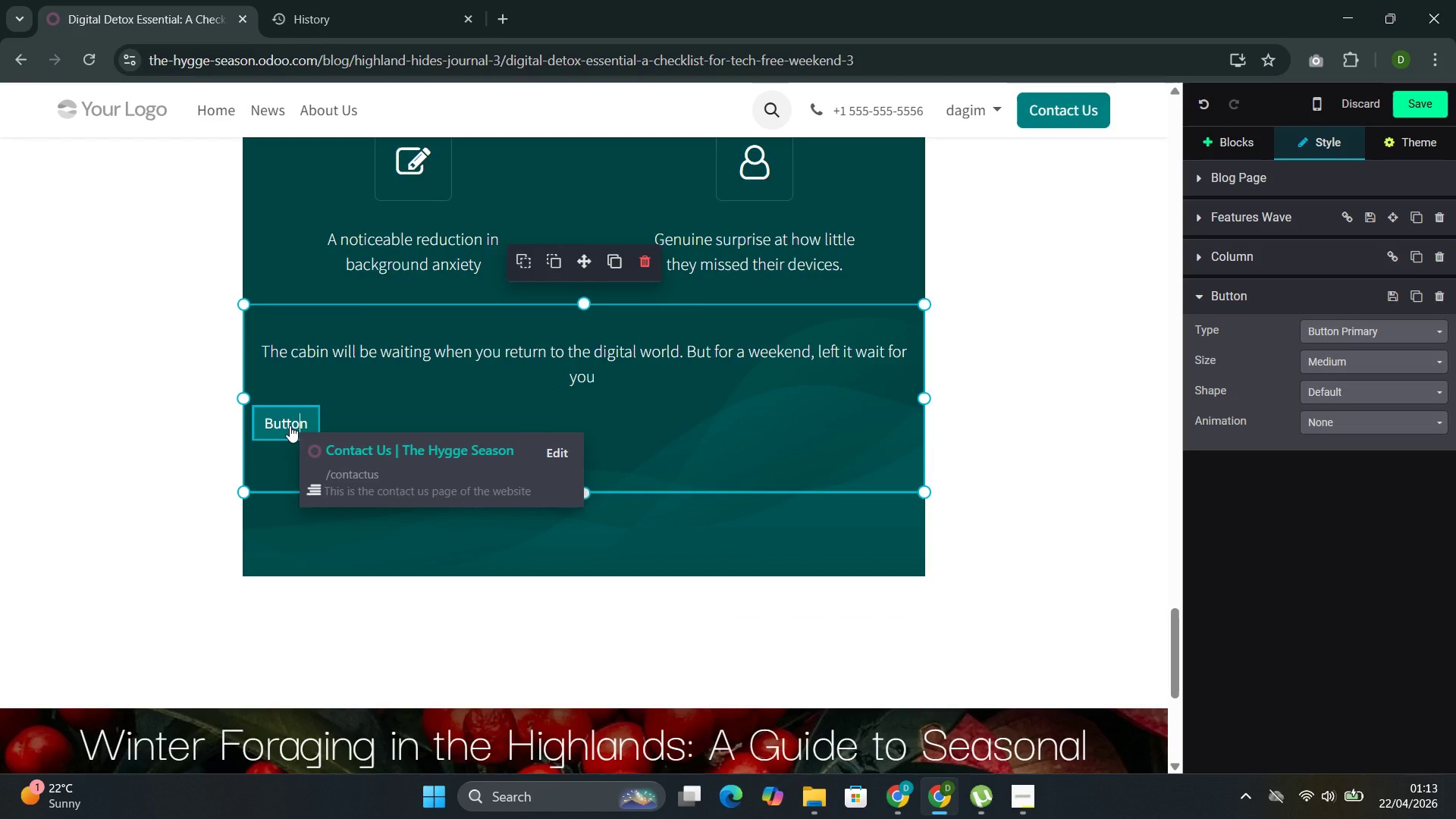 
key(Backspace)
 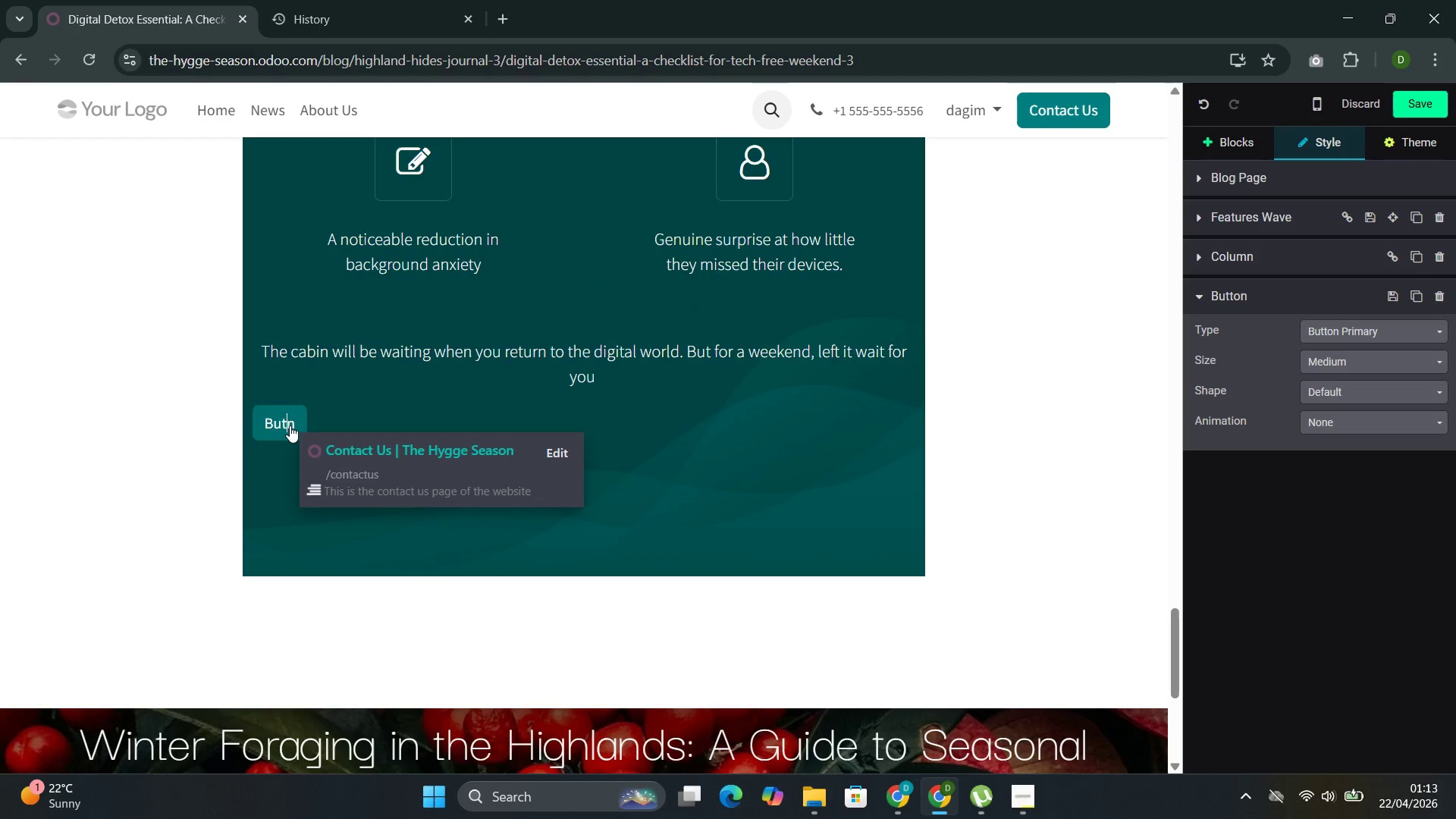 
key(Backspace)
 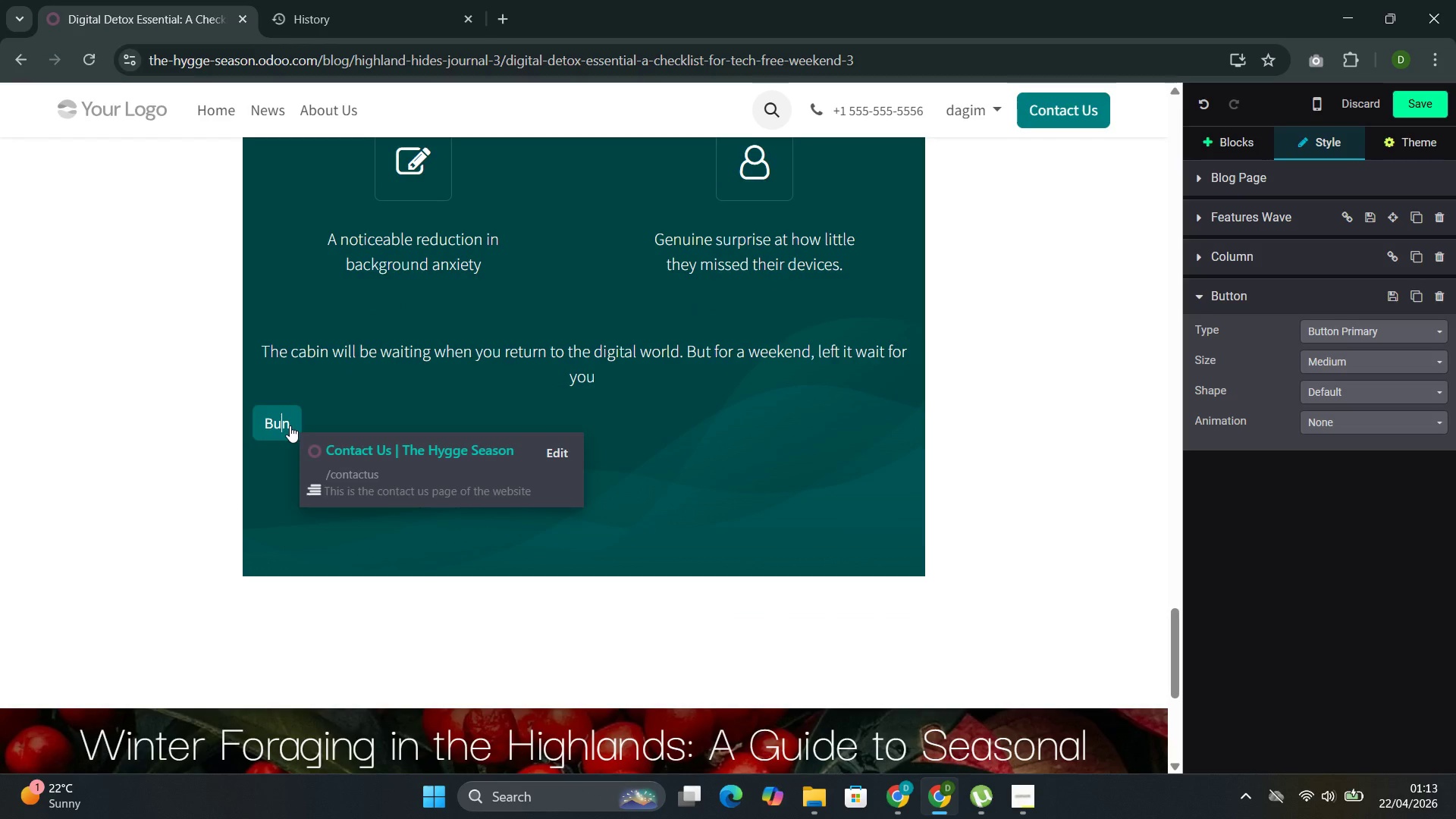 
key(Backspace)
 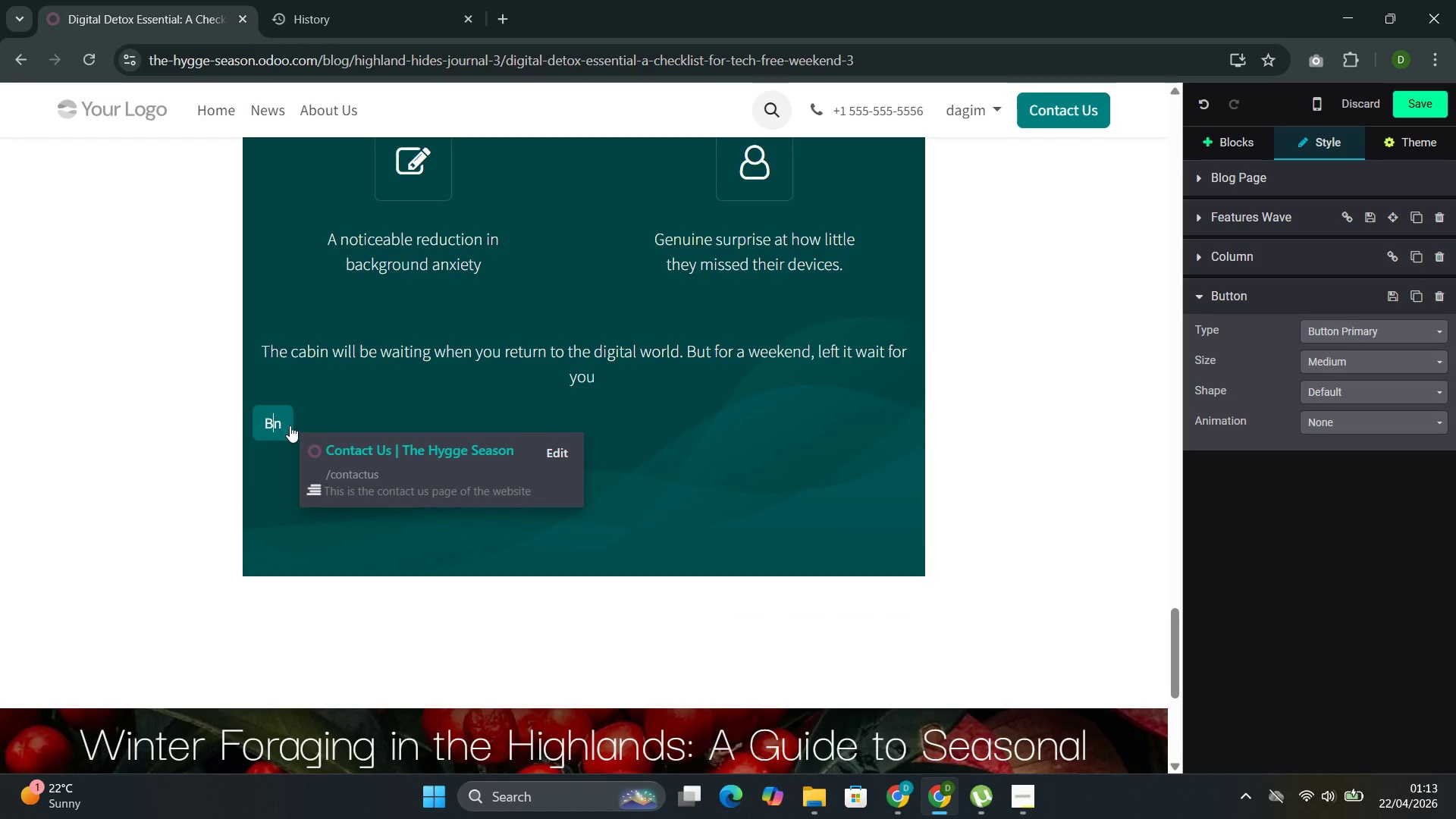 
key(Backspace)
 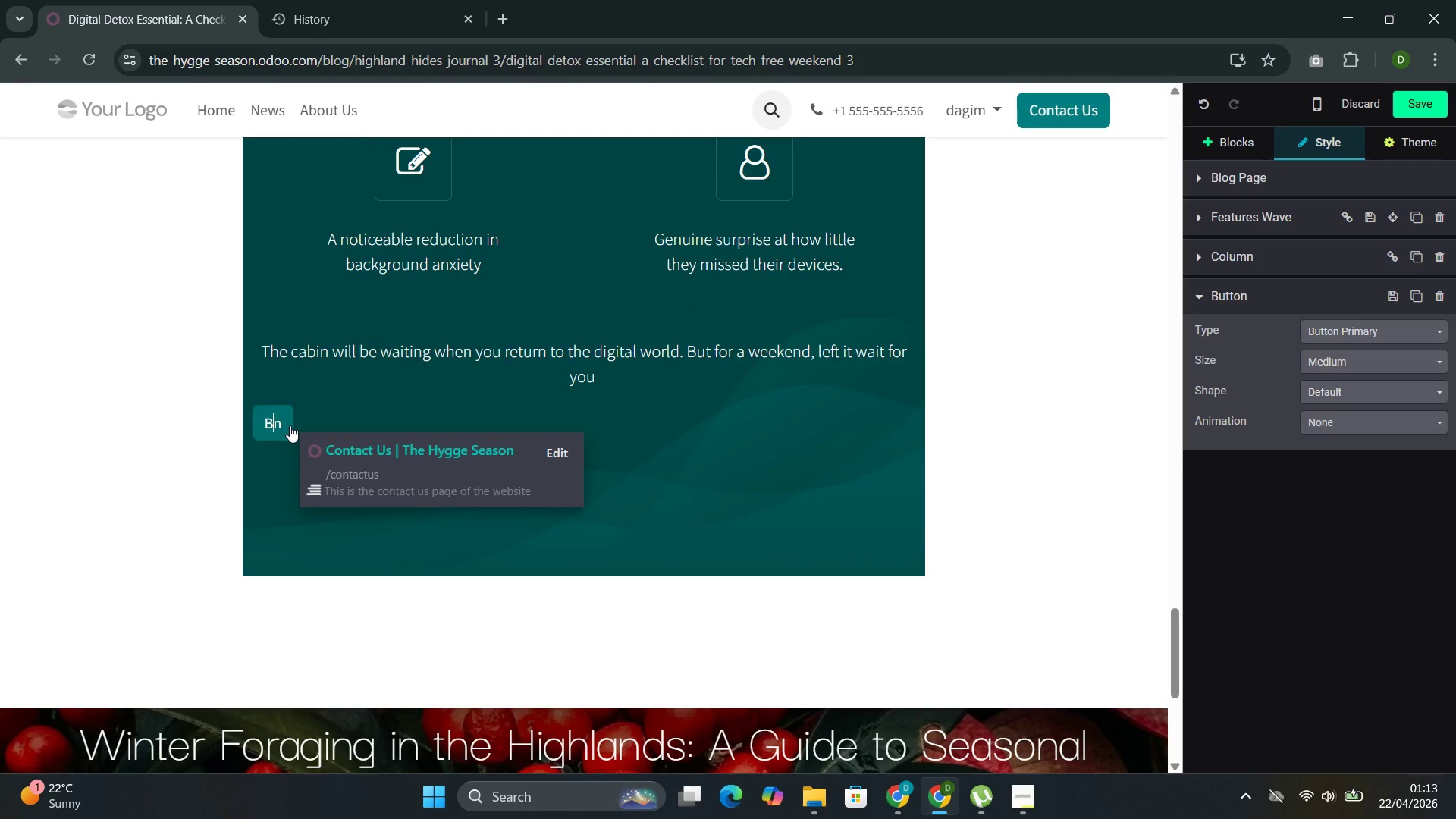 
key(ArrowRight)
 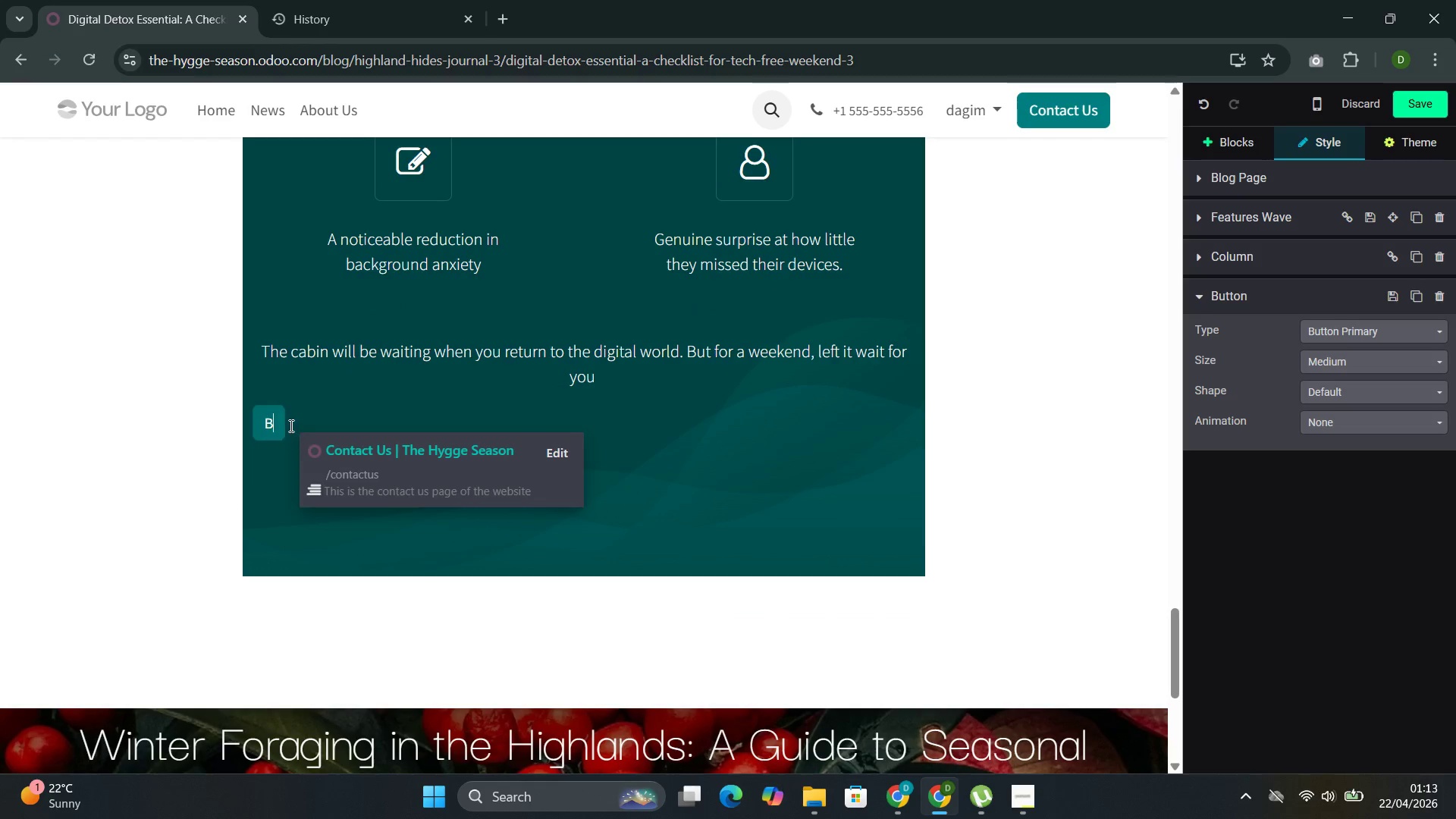 
key(Backspace)
 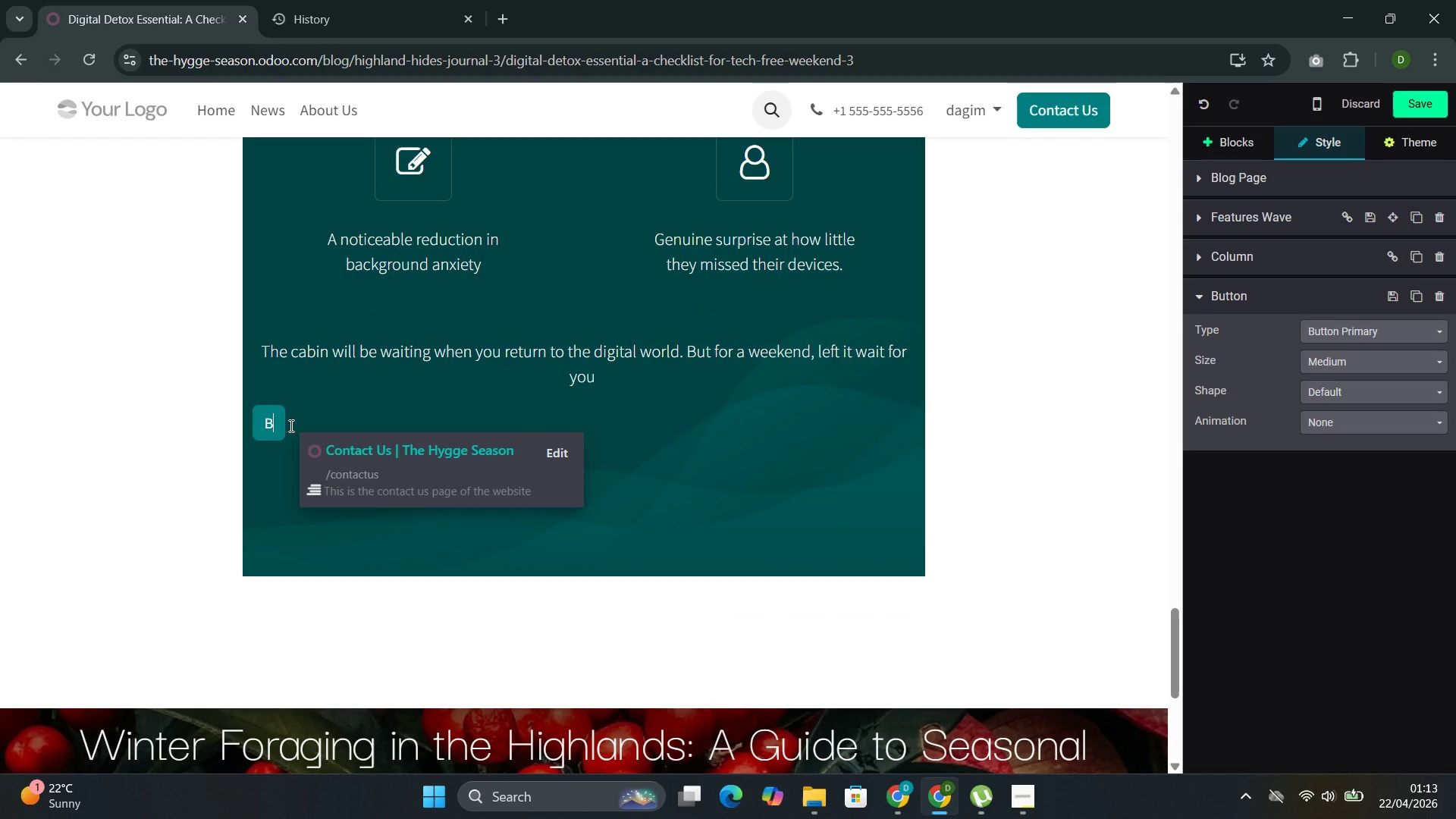 
type(ook your Digital Detox Stay )
 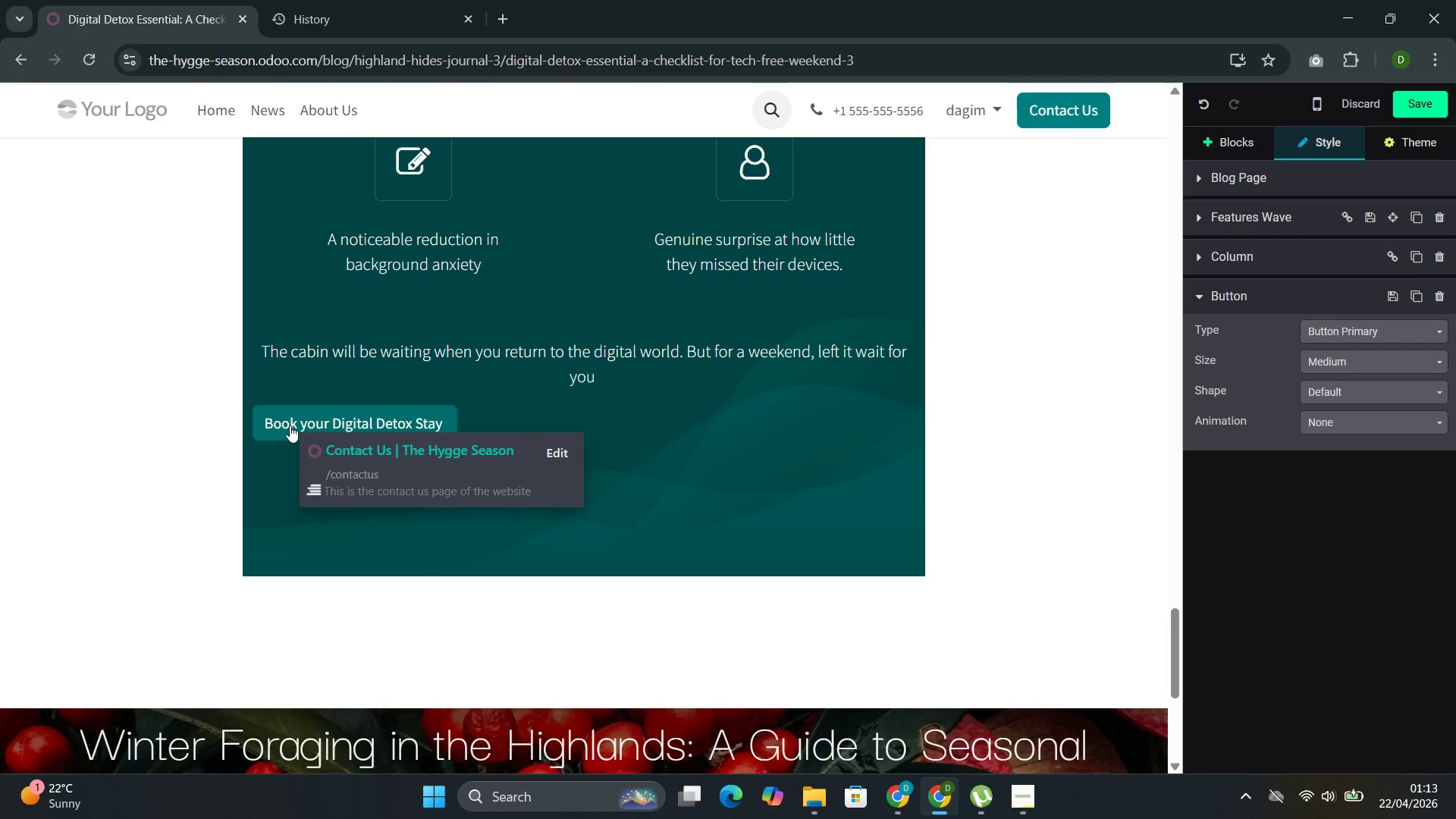 
wait(7.31)
 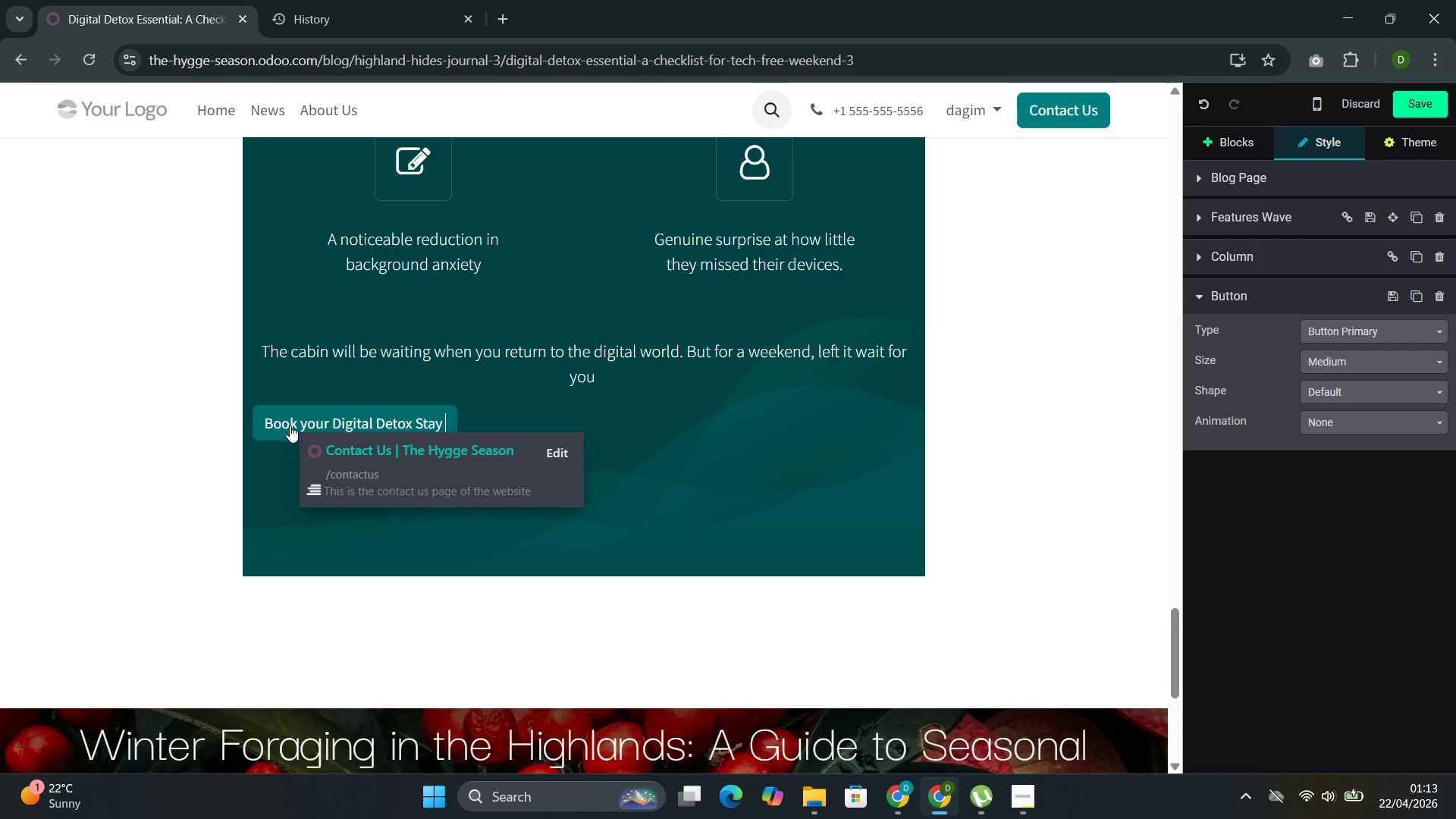 
left_click([447, 428])
 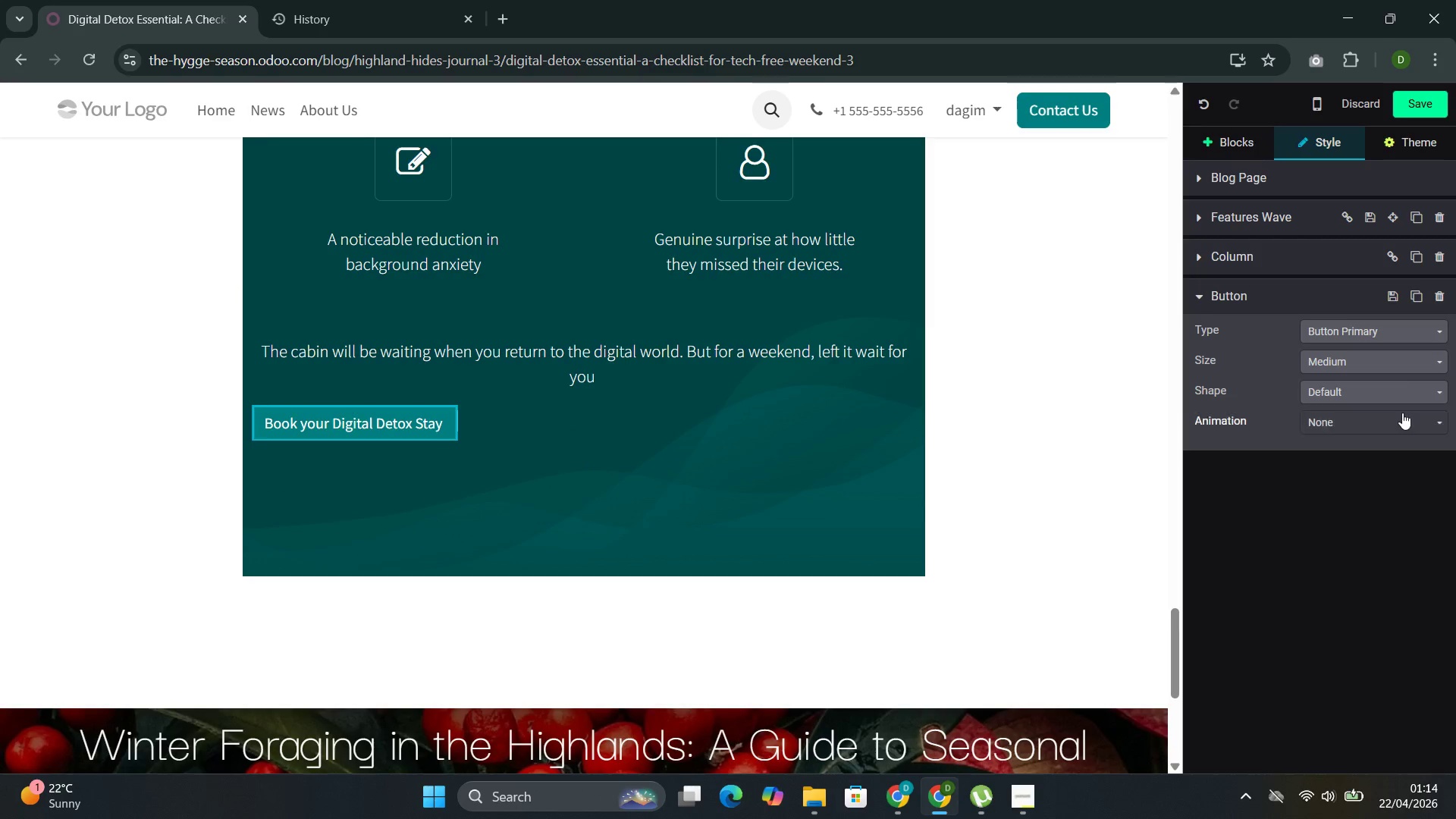 
left_click([1398, 416])
 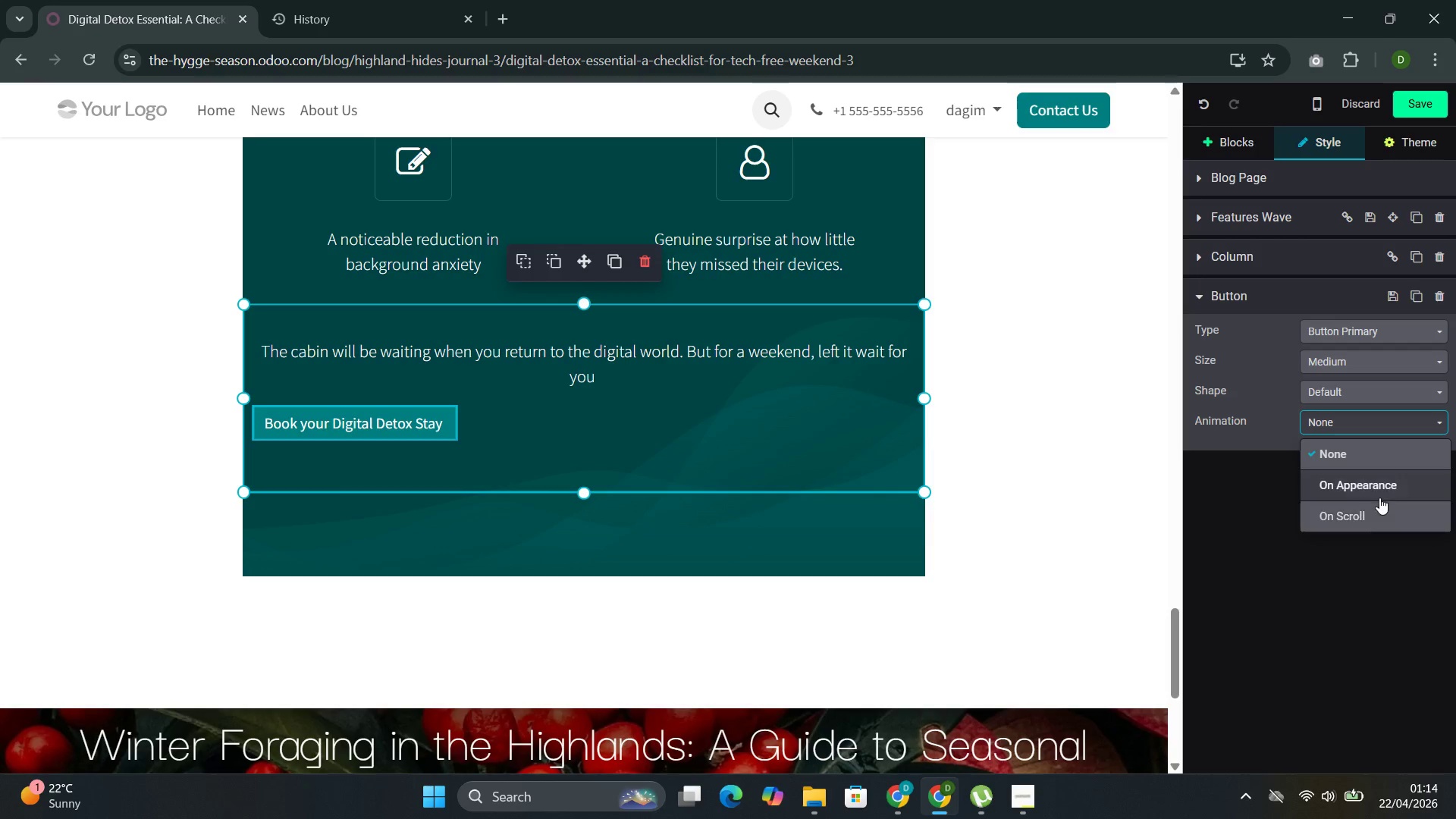 
left_click([1381, 495])
 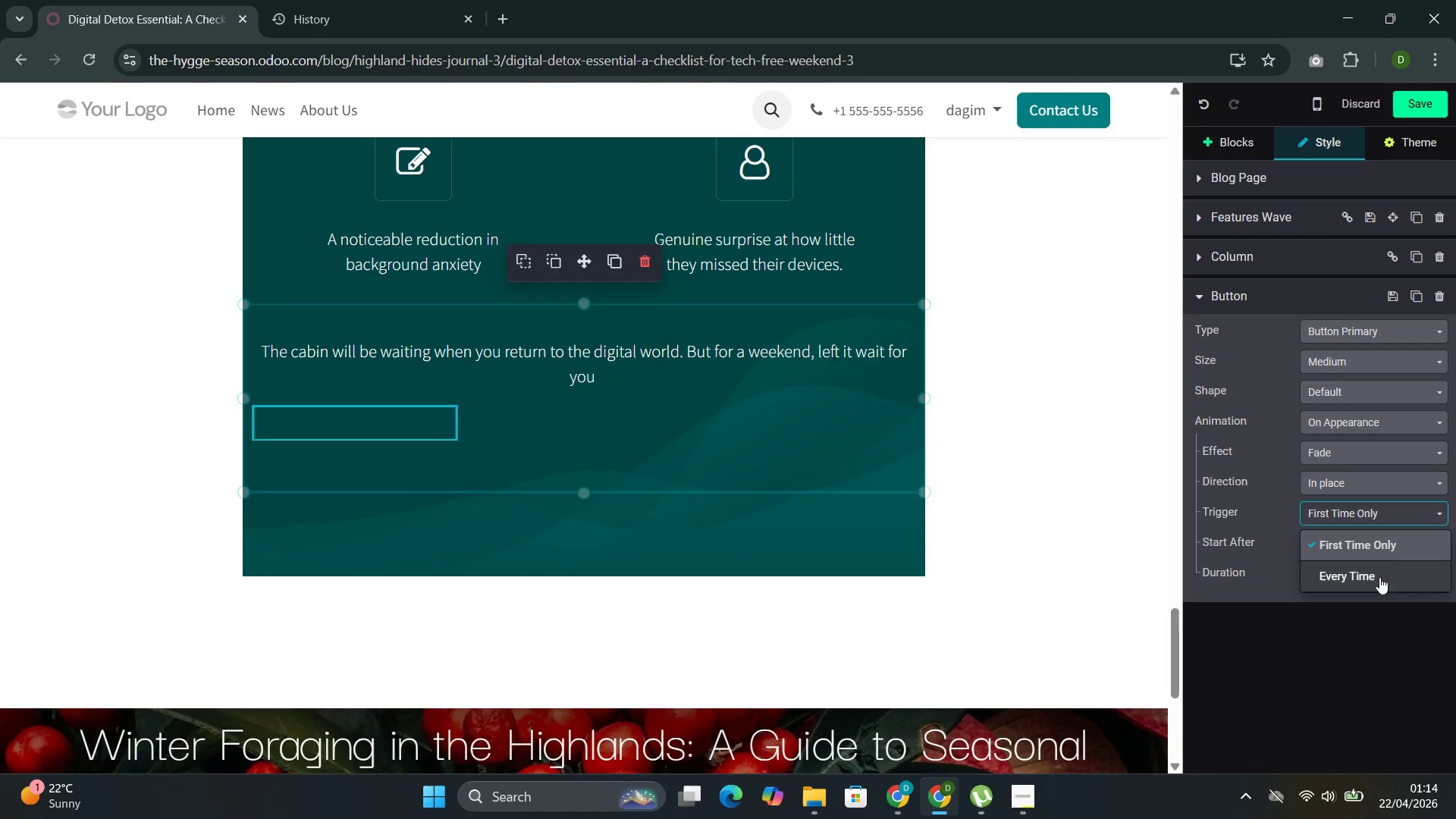 
left_click([1379, 576])
 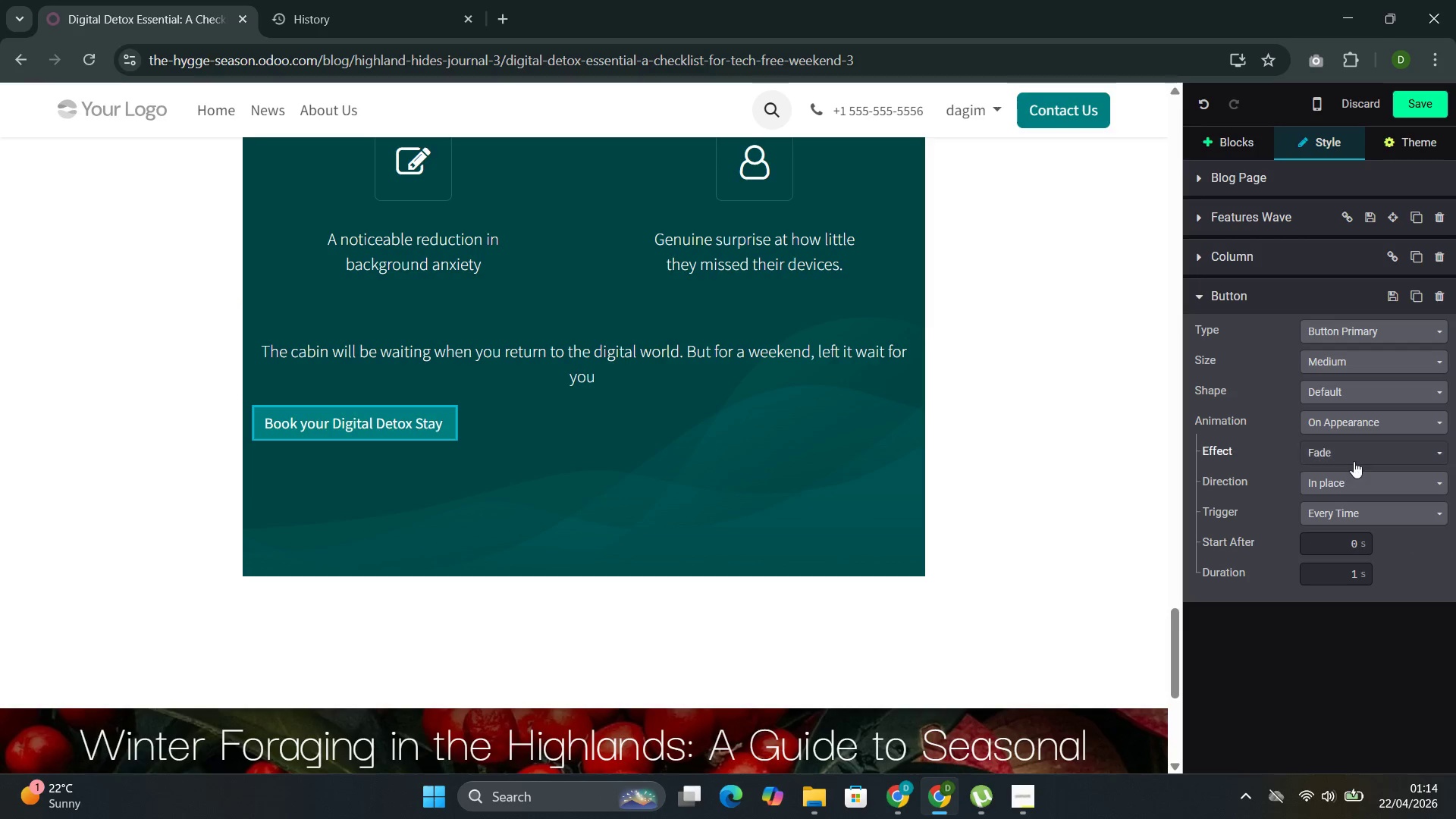 
left_click([1354, 461])
 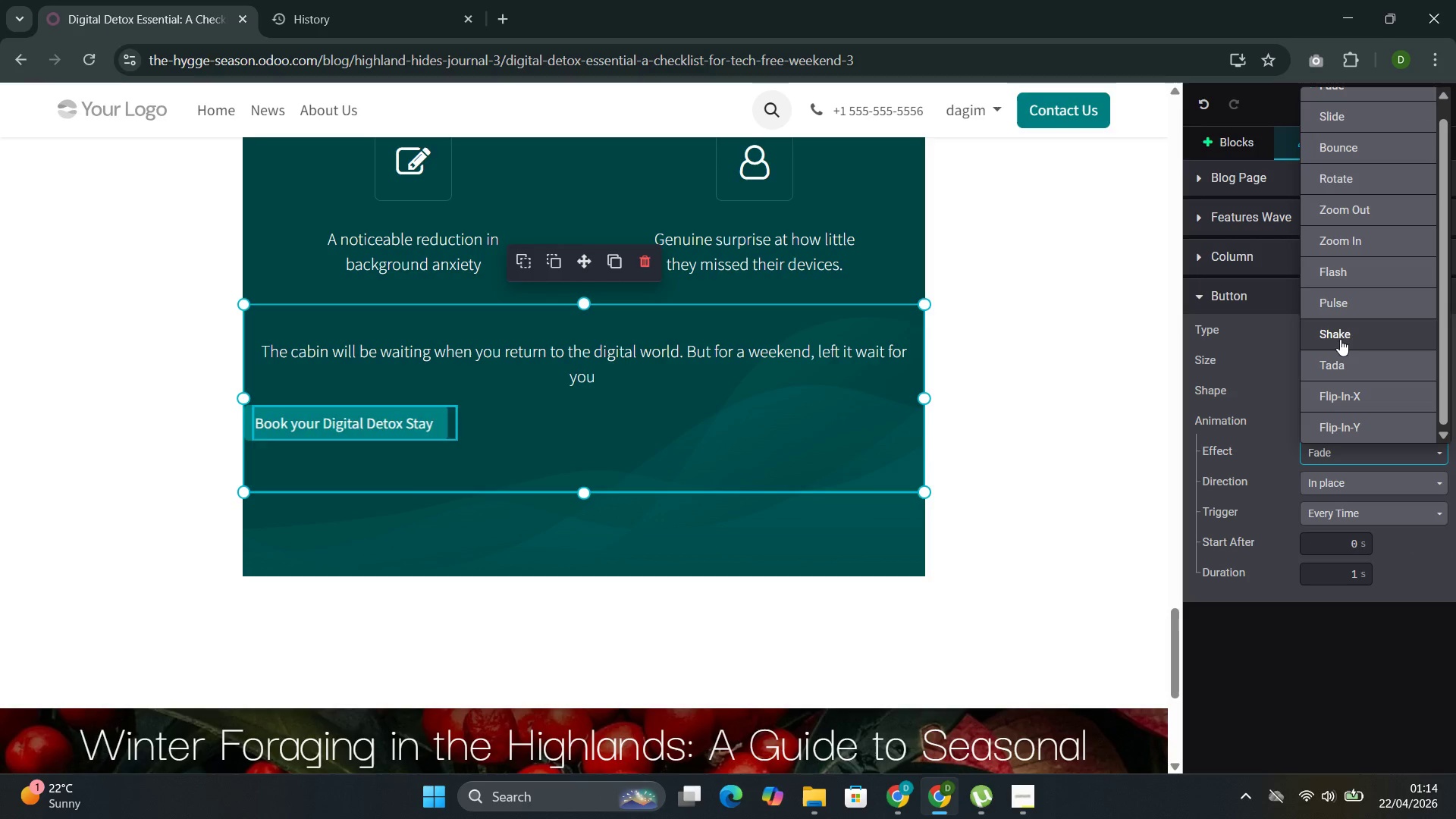 
left_click([1340, 339])
 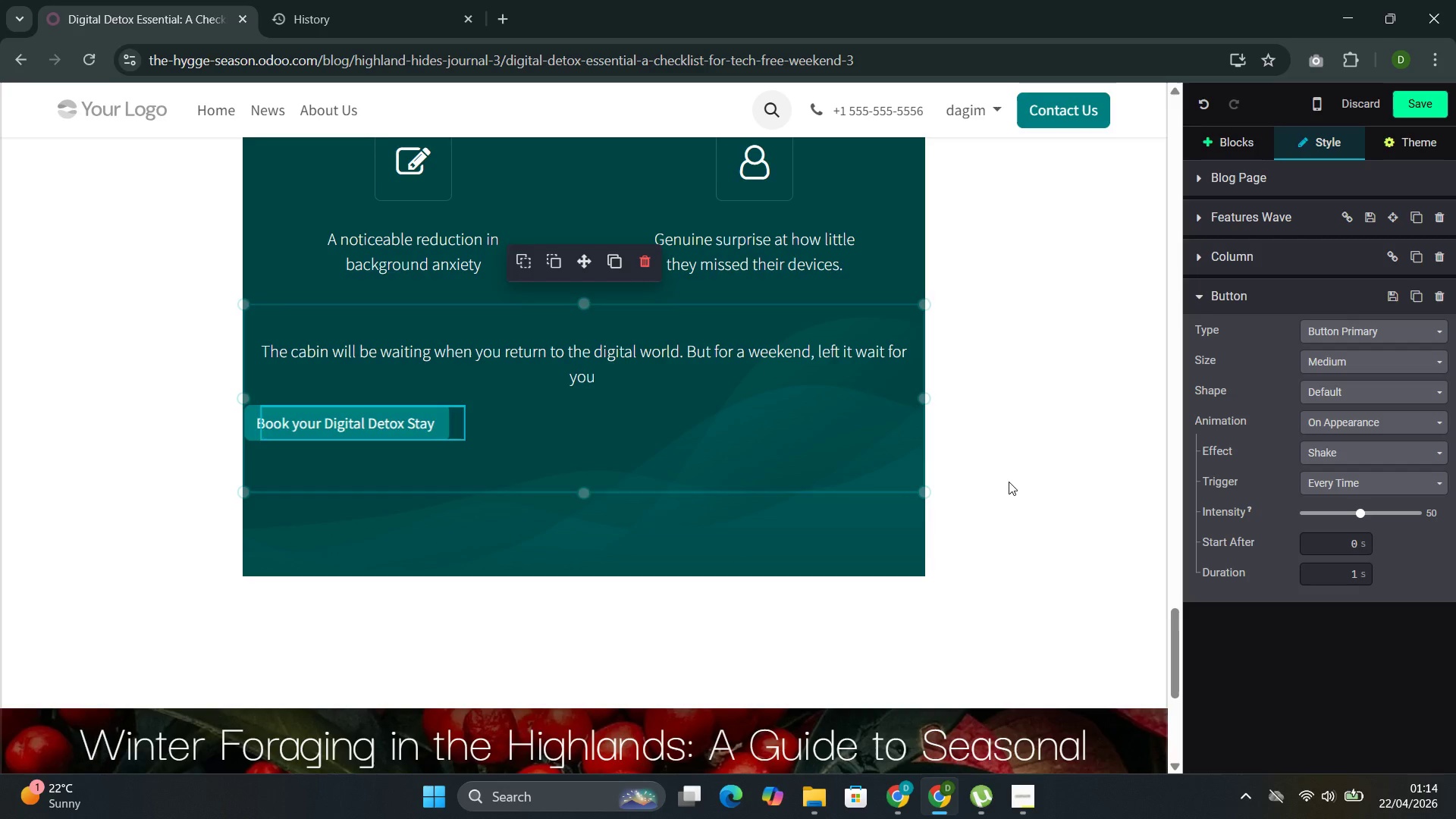 
scroll: coordinate [1000, 489], scroll_direction: up, amount: 6.0
 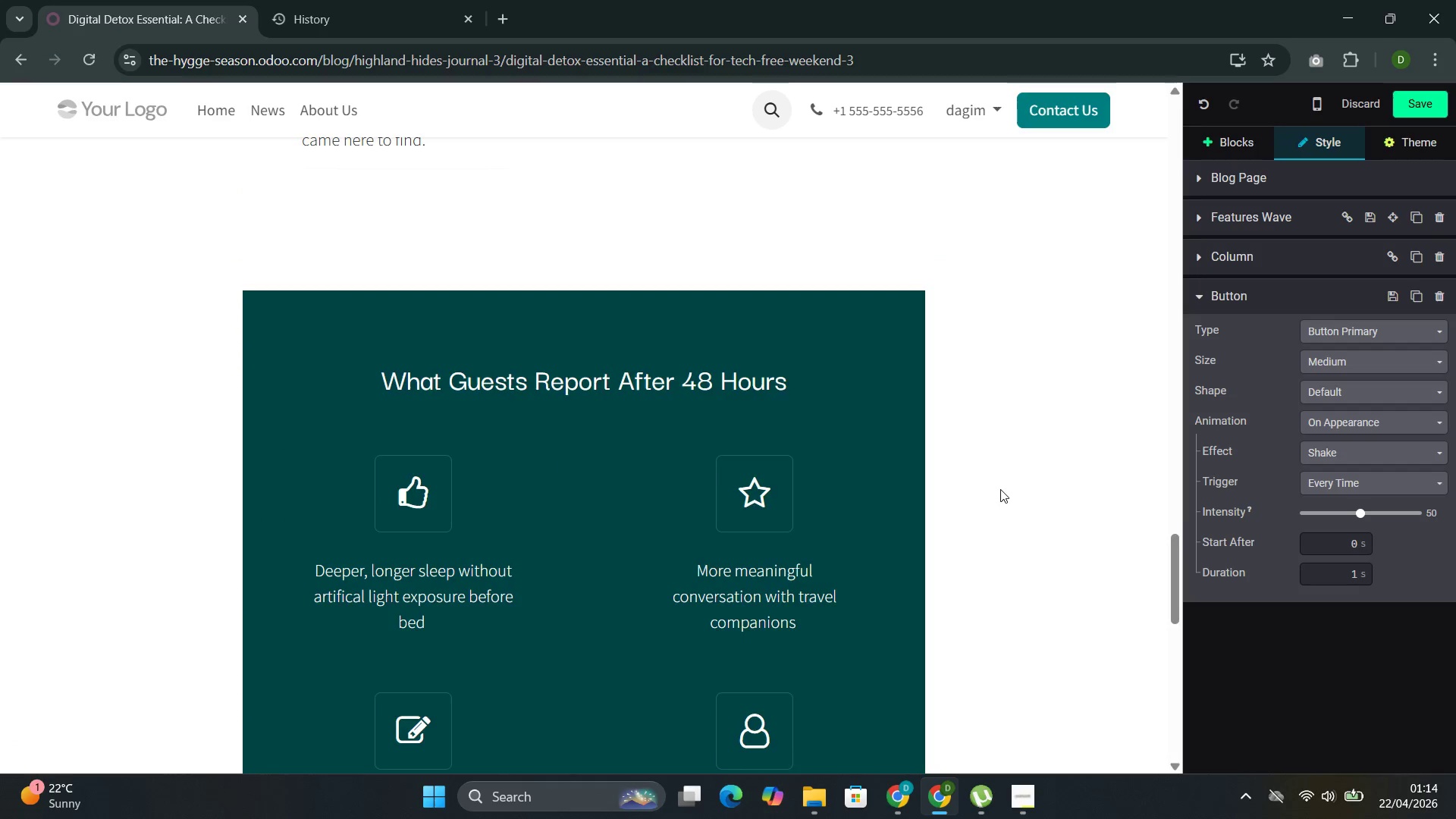 
scroll: coordinate [1000, 489], scroll_direction: down, amount: 1.0
 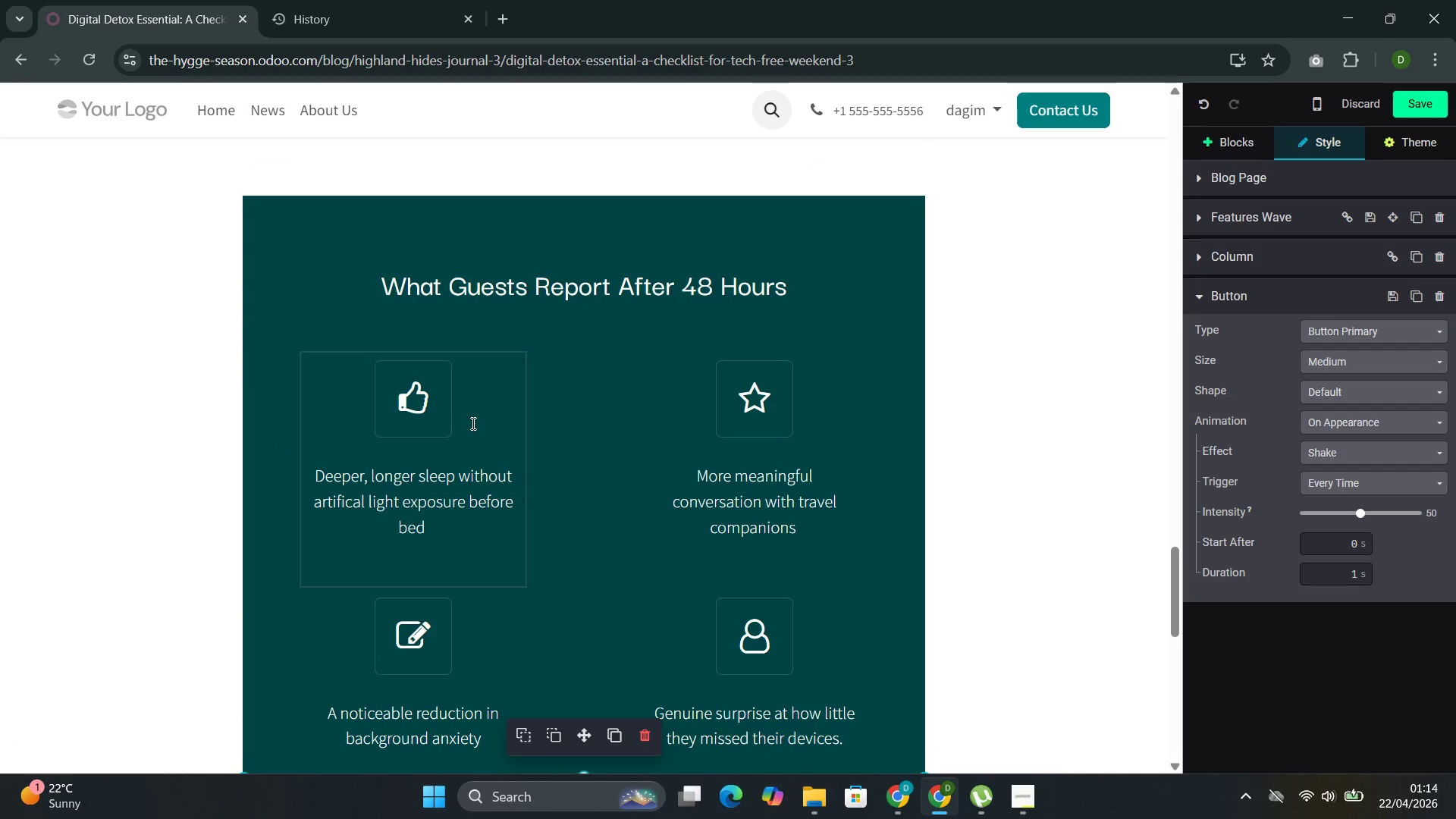 
left_click([477, 418])
 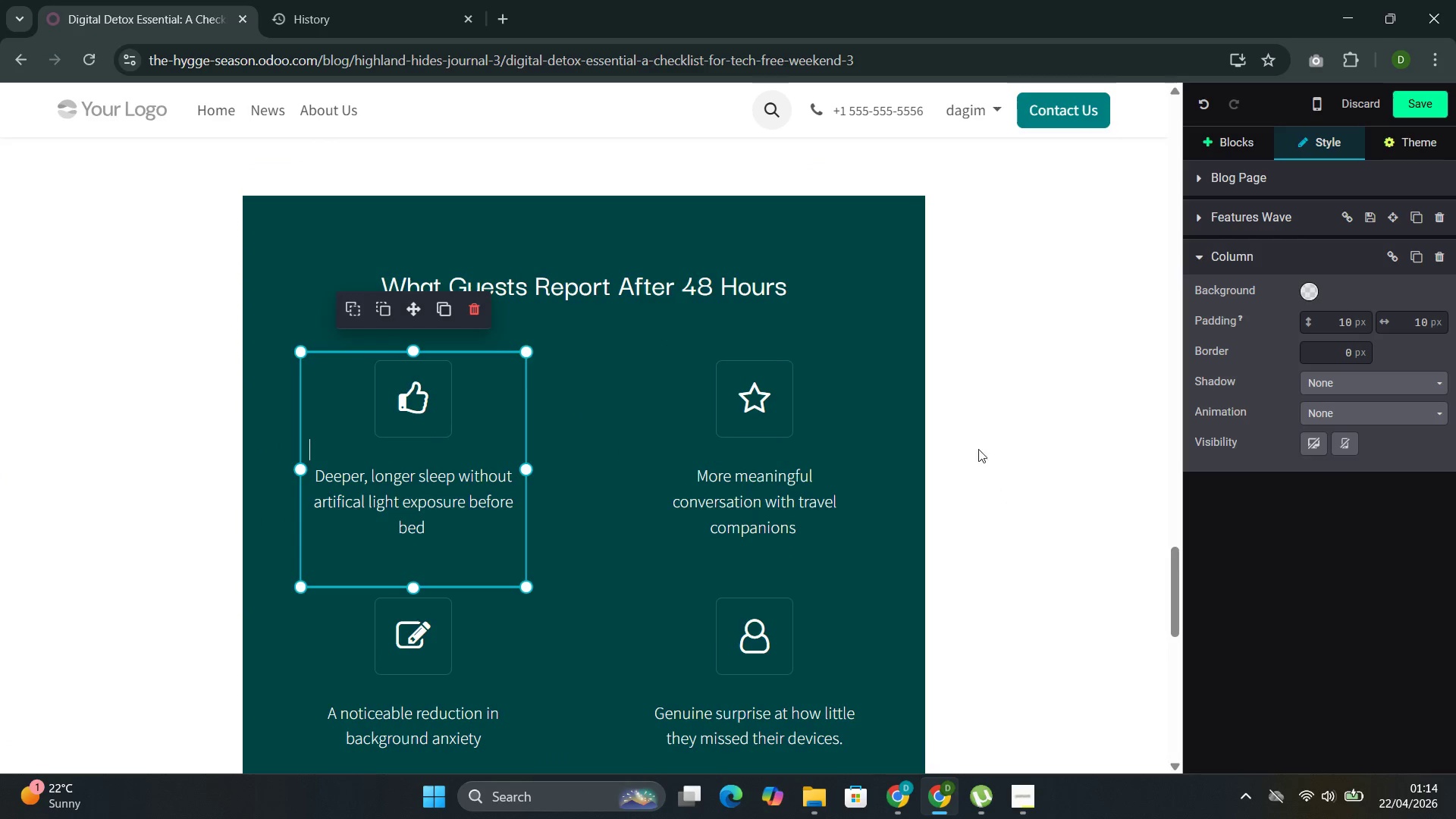 
mouse_move([1392, 410])
 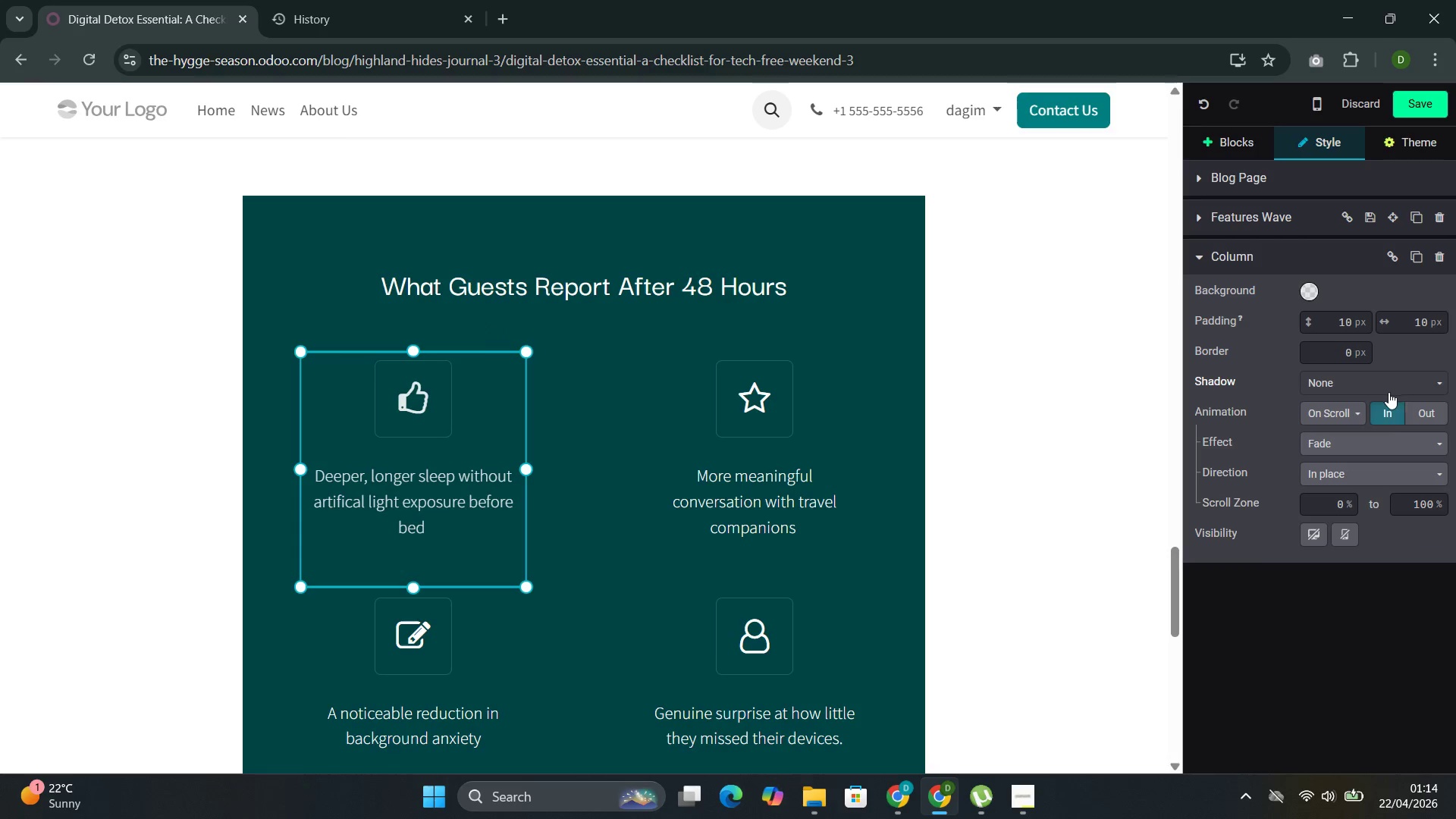 
left_click([1377, 482])
 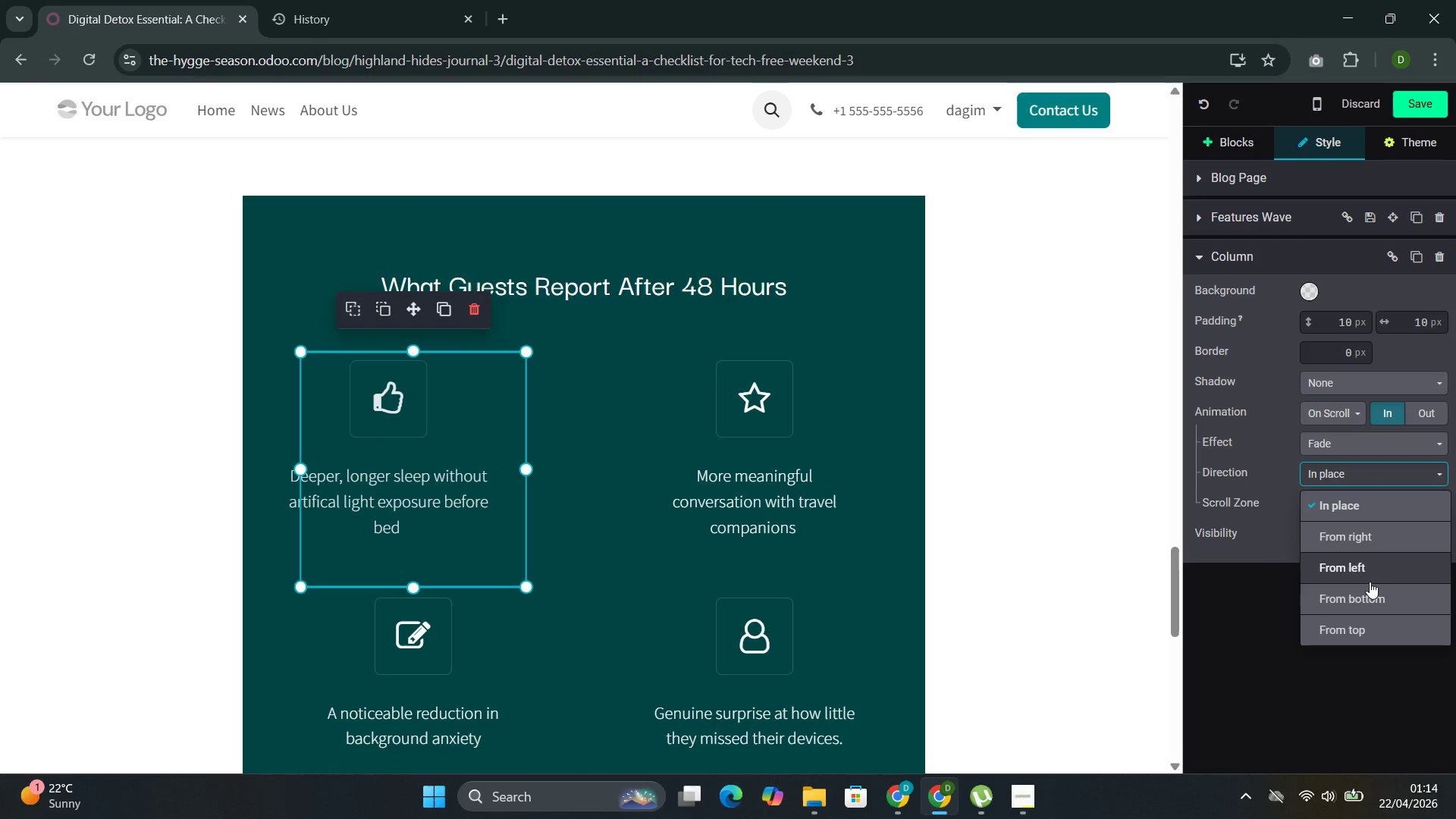 
left_click([1370, 582])
 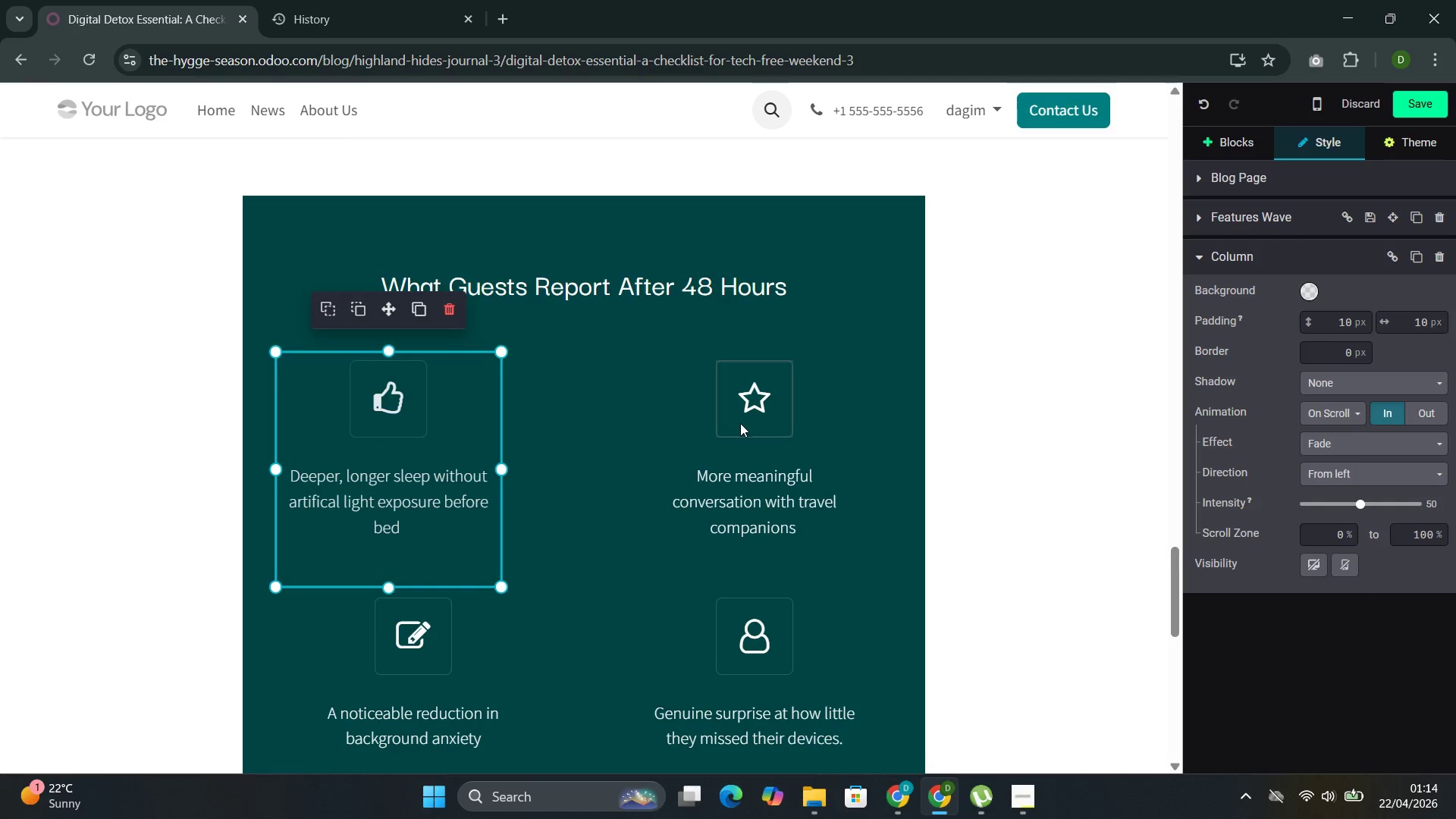 
left_click([756, 454])
 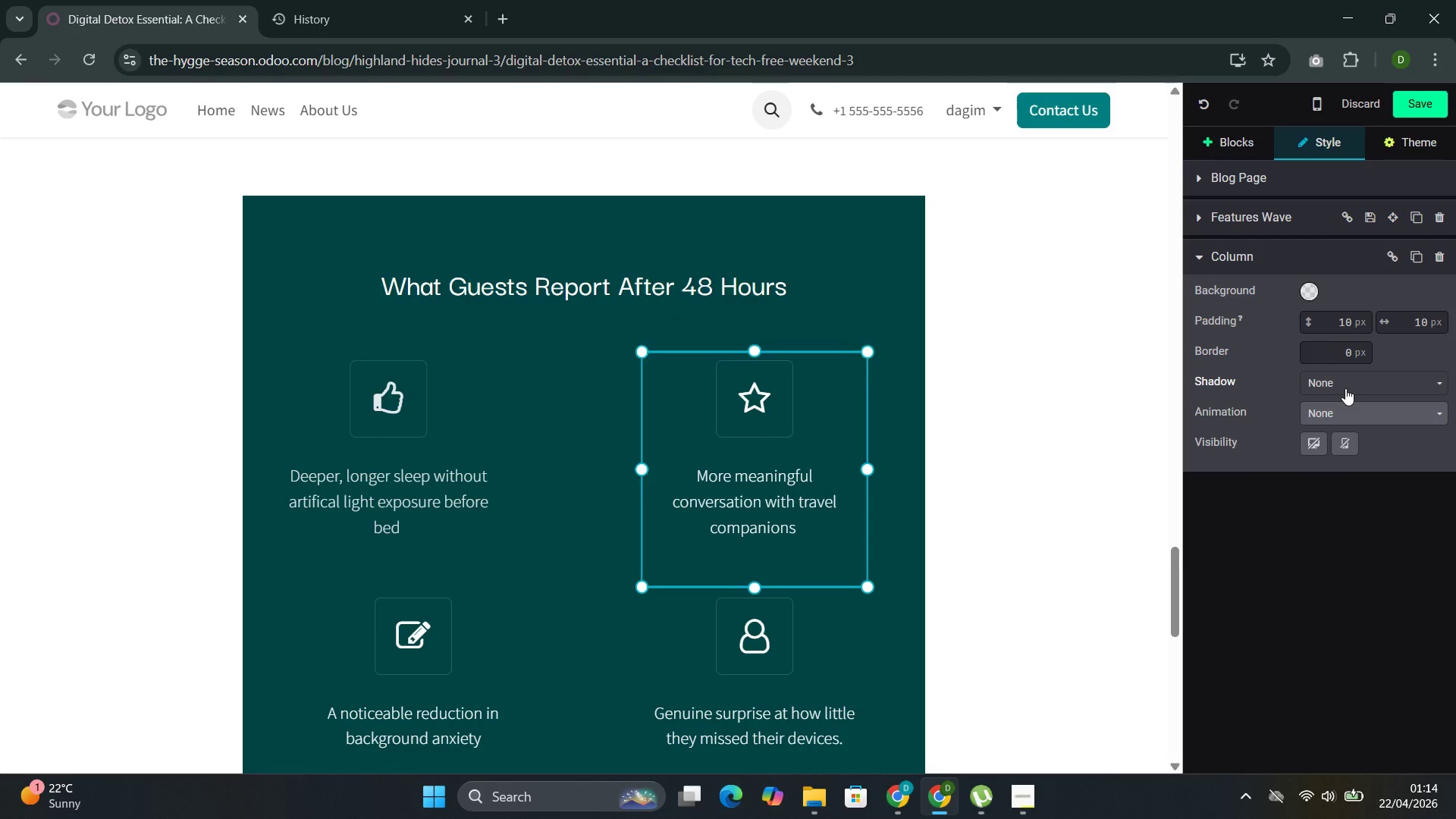 
left_click([1345, 407])
 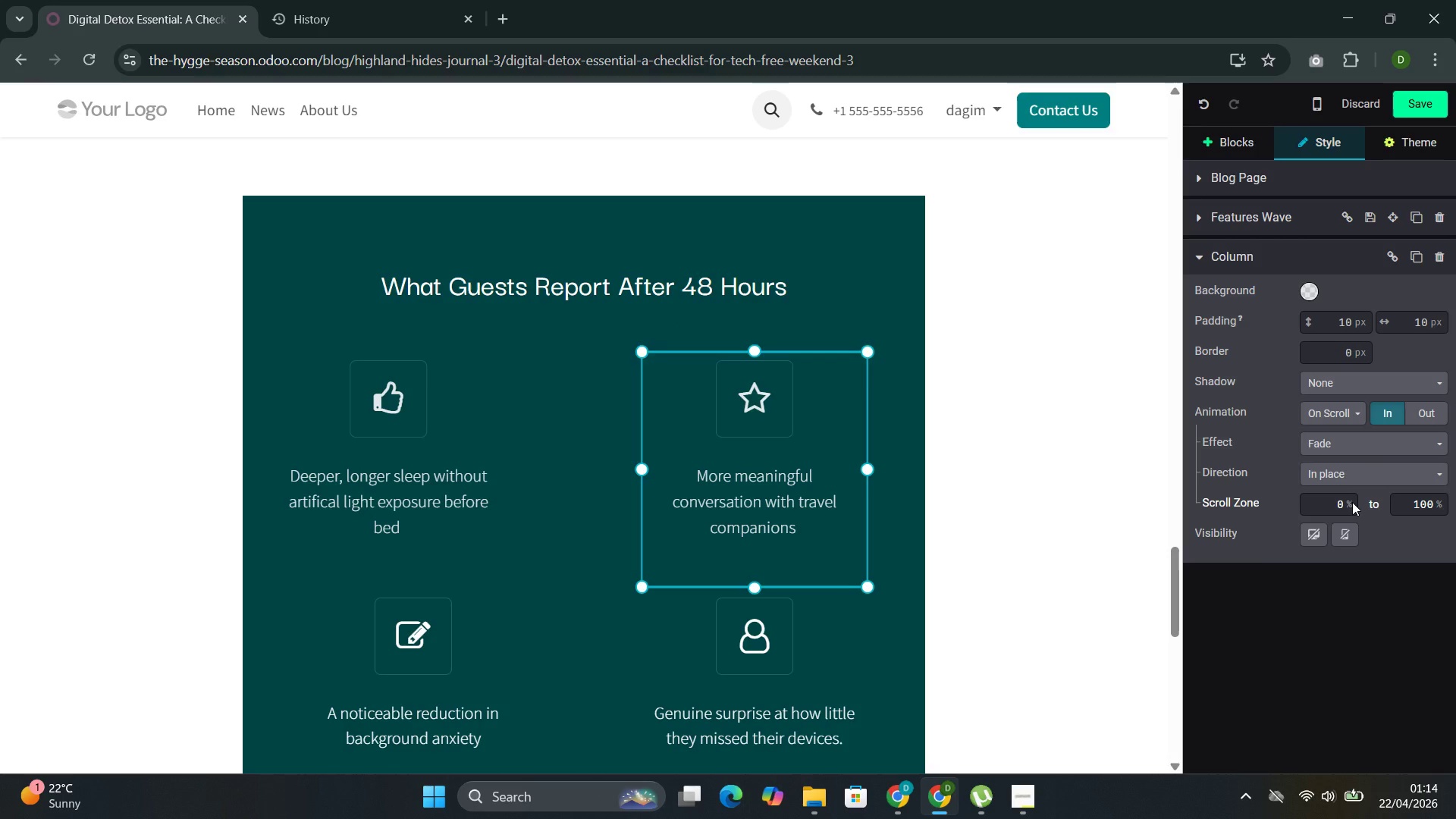 
left_click([1351, 474])
 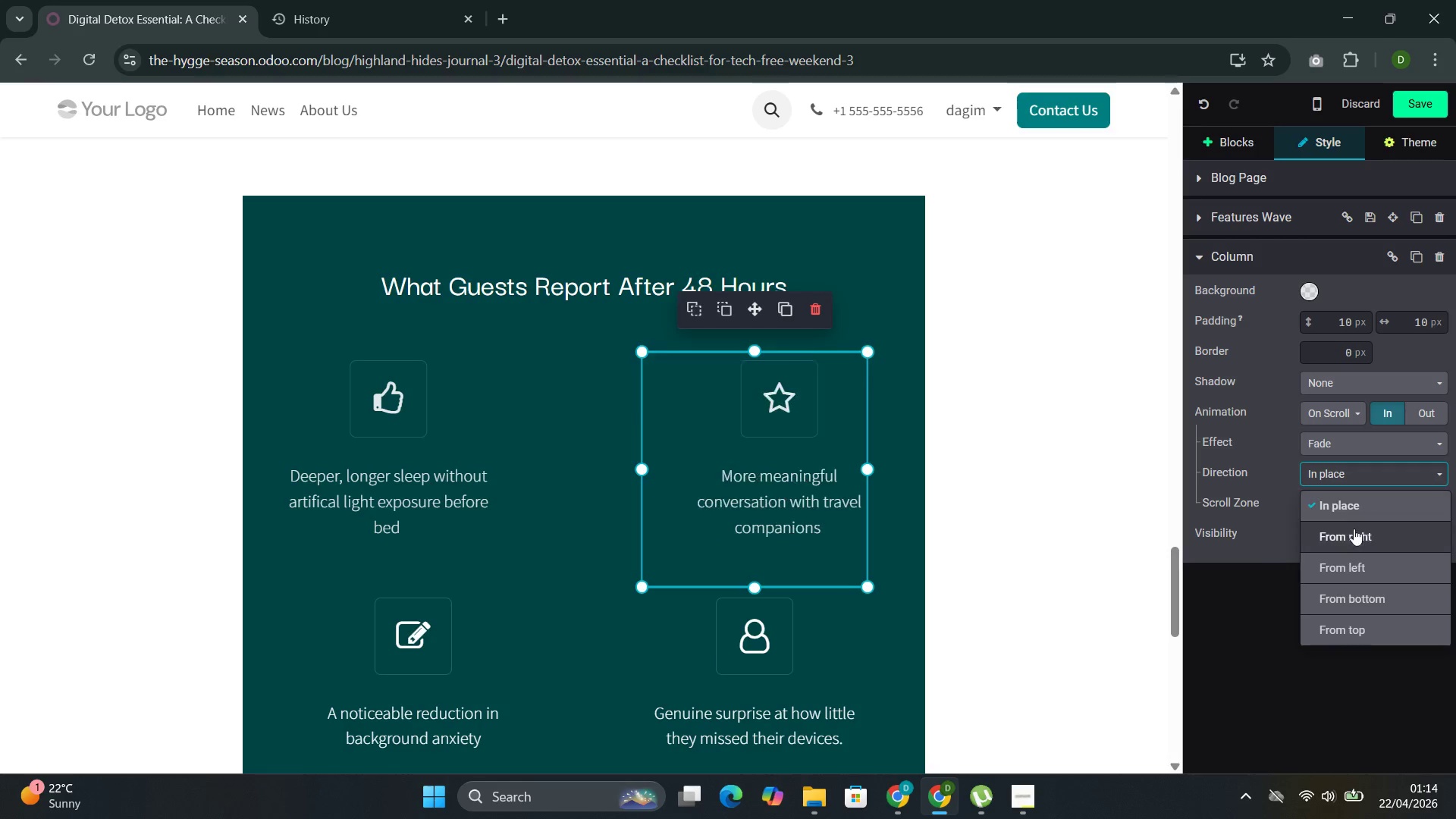 
left_click([1354, 533])
 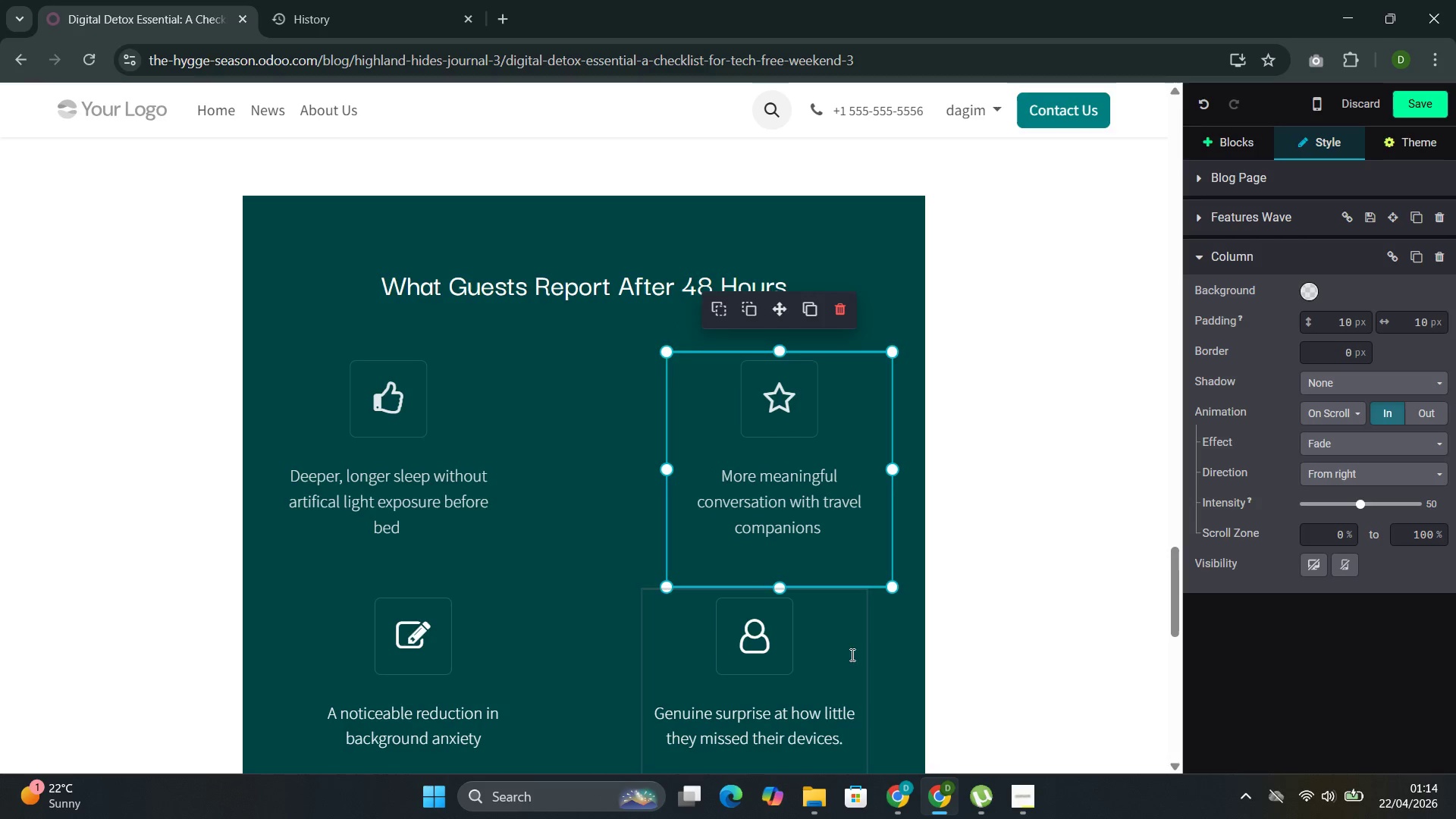 
scroll: coordinate [403, 582], scroll_direction: down, amount: 2.0
 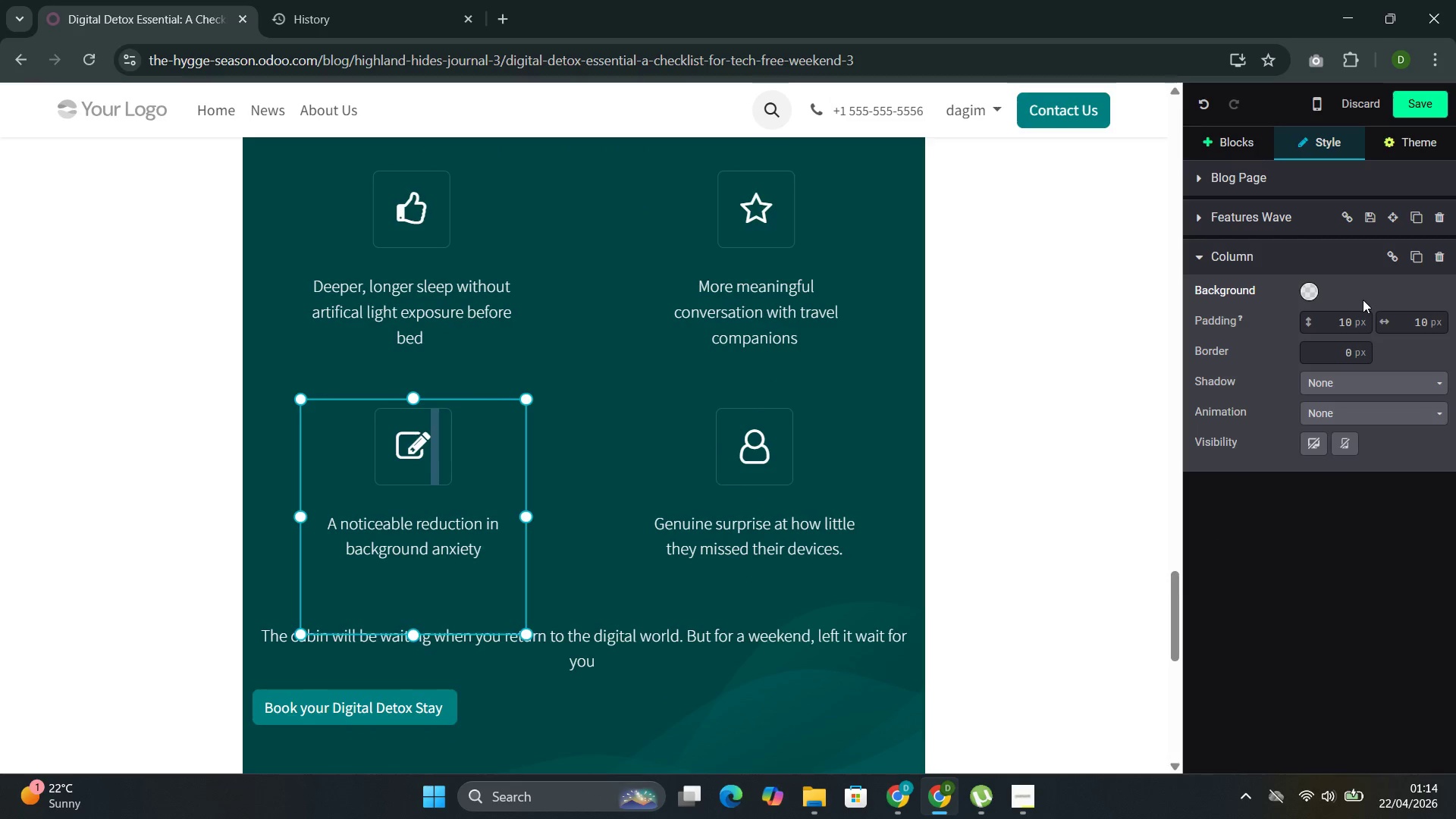 
left_click([1363, 389])
 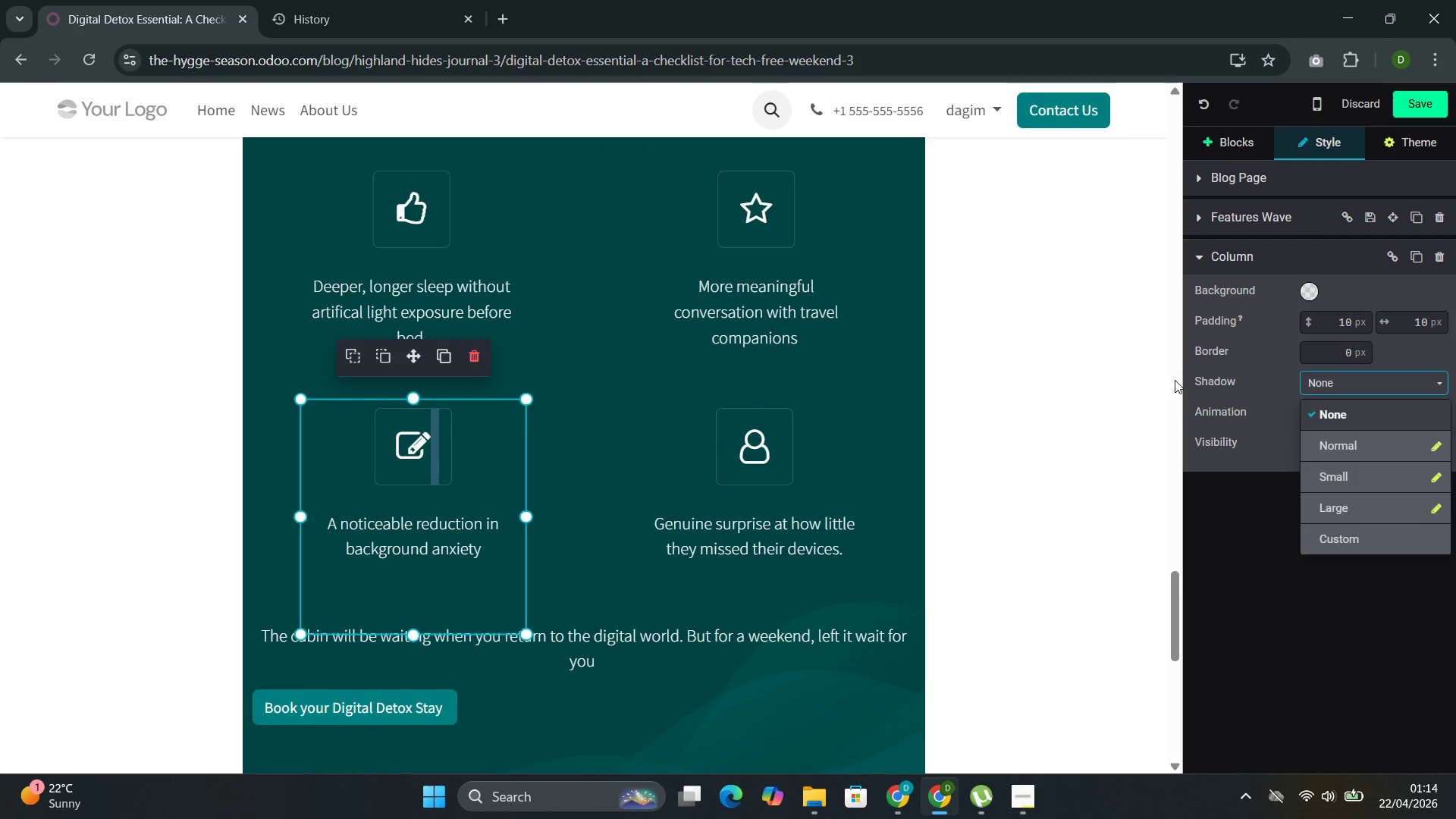 
left_click([1214, 418])
 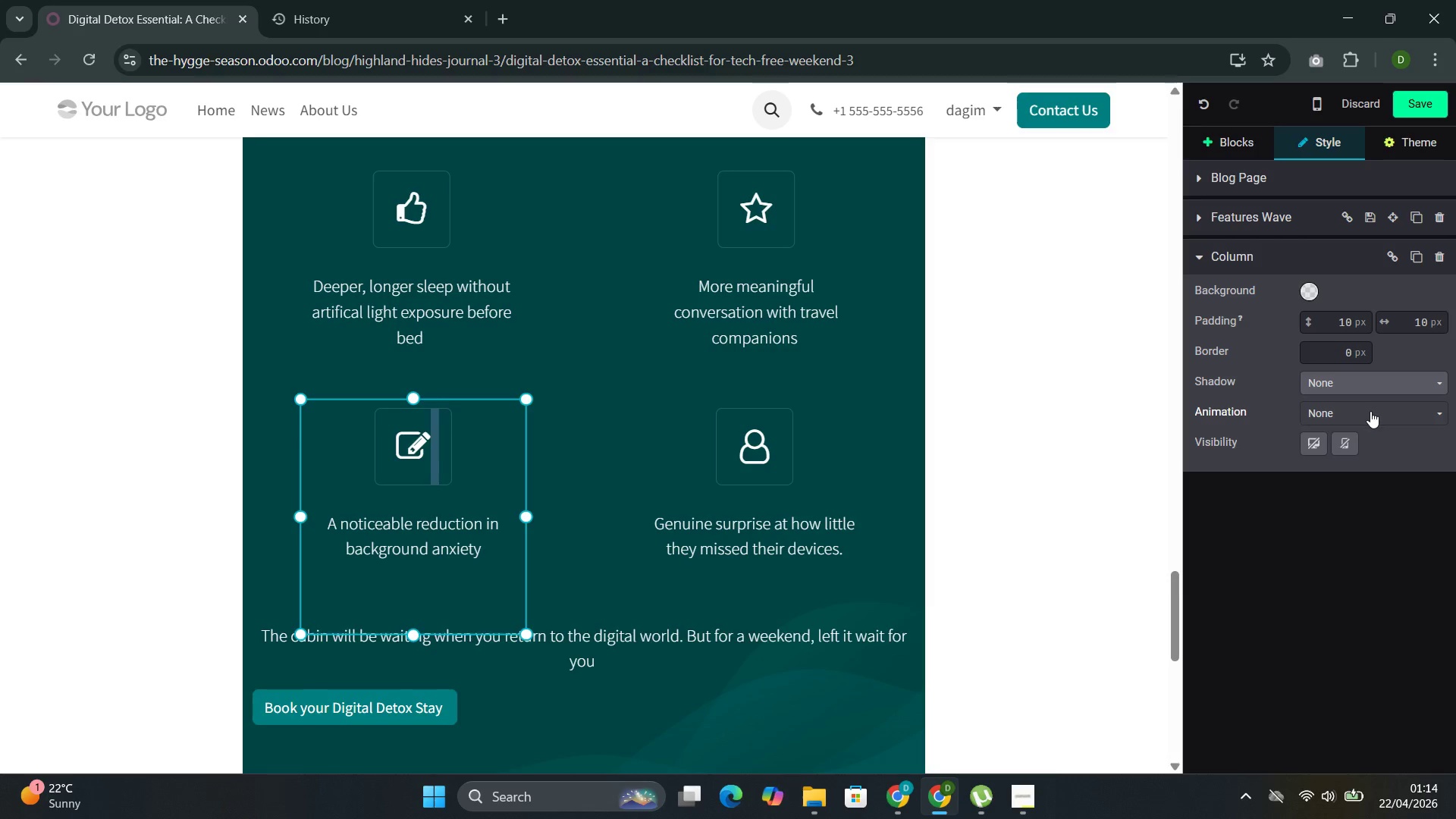 
left_click([1373, 422])
 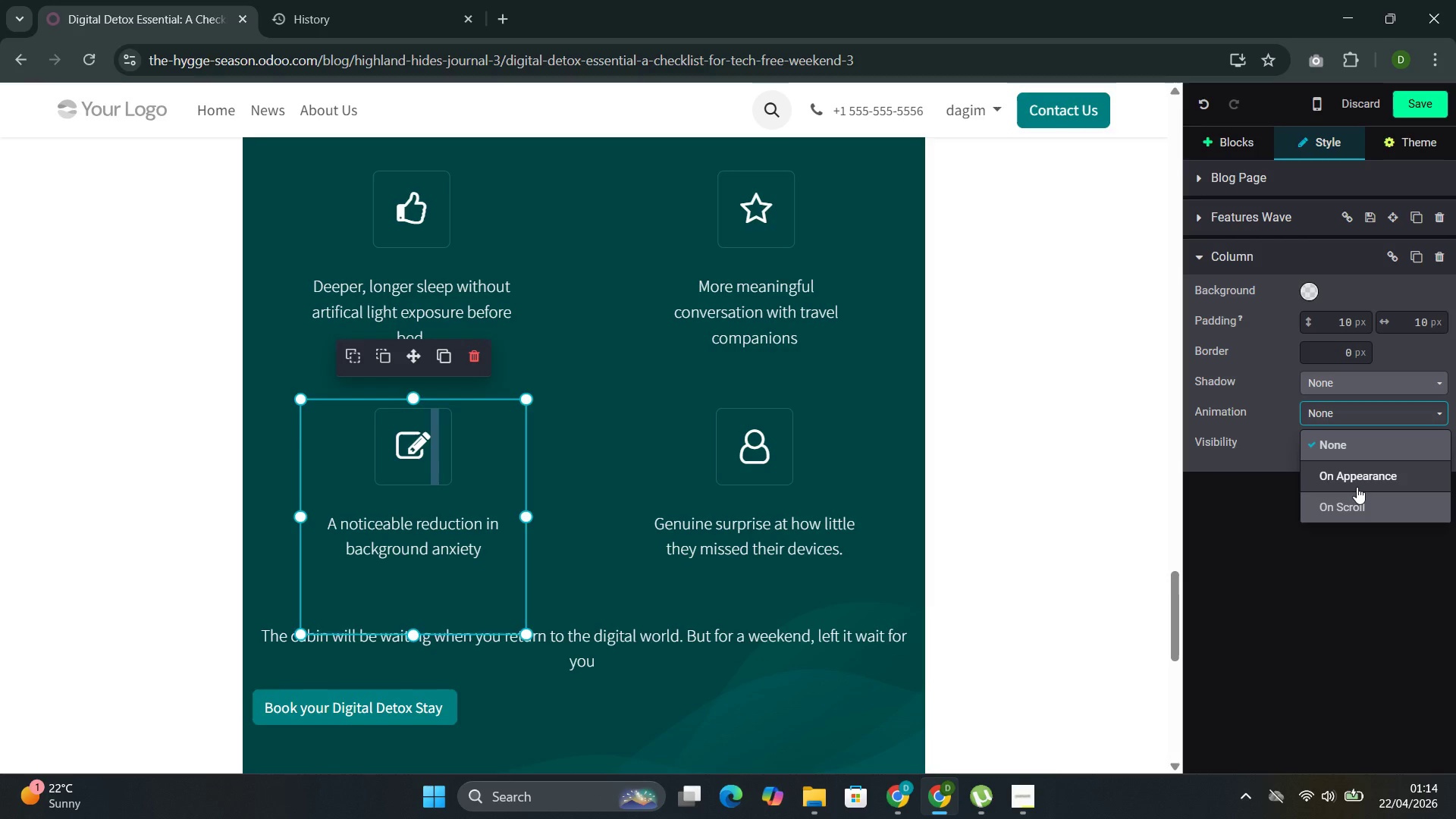 
left_click([1351, 503])
 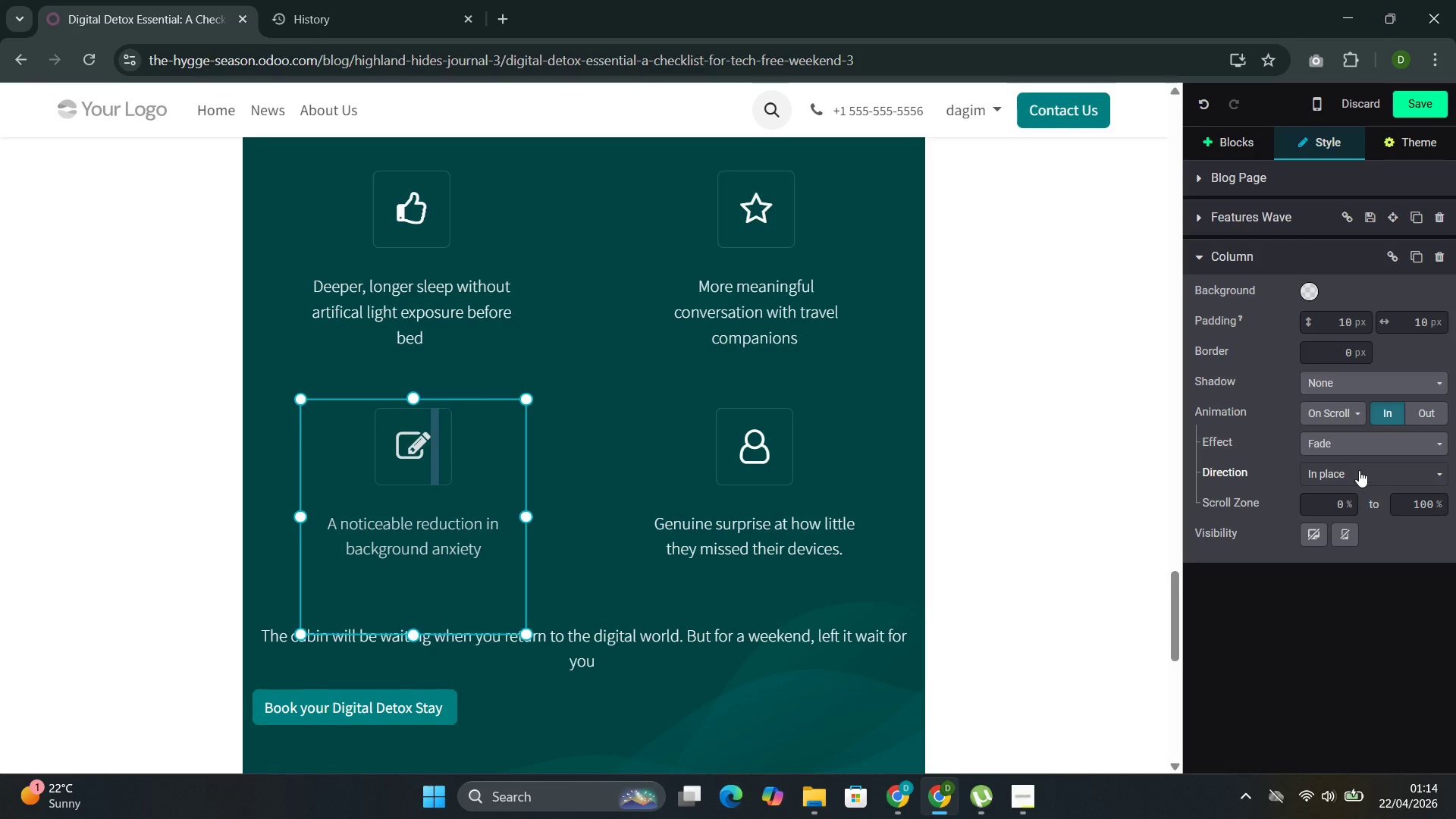 
left_click([1359, 471])
 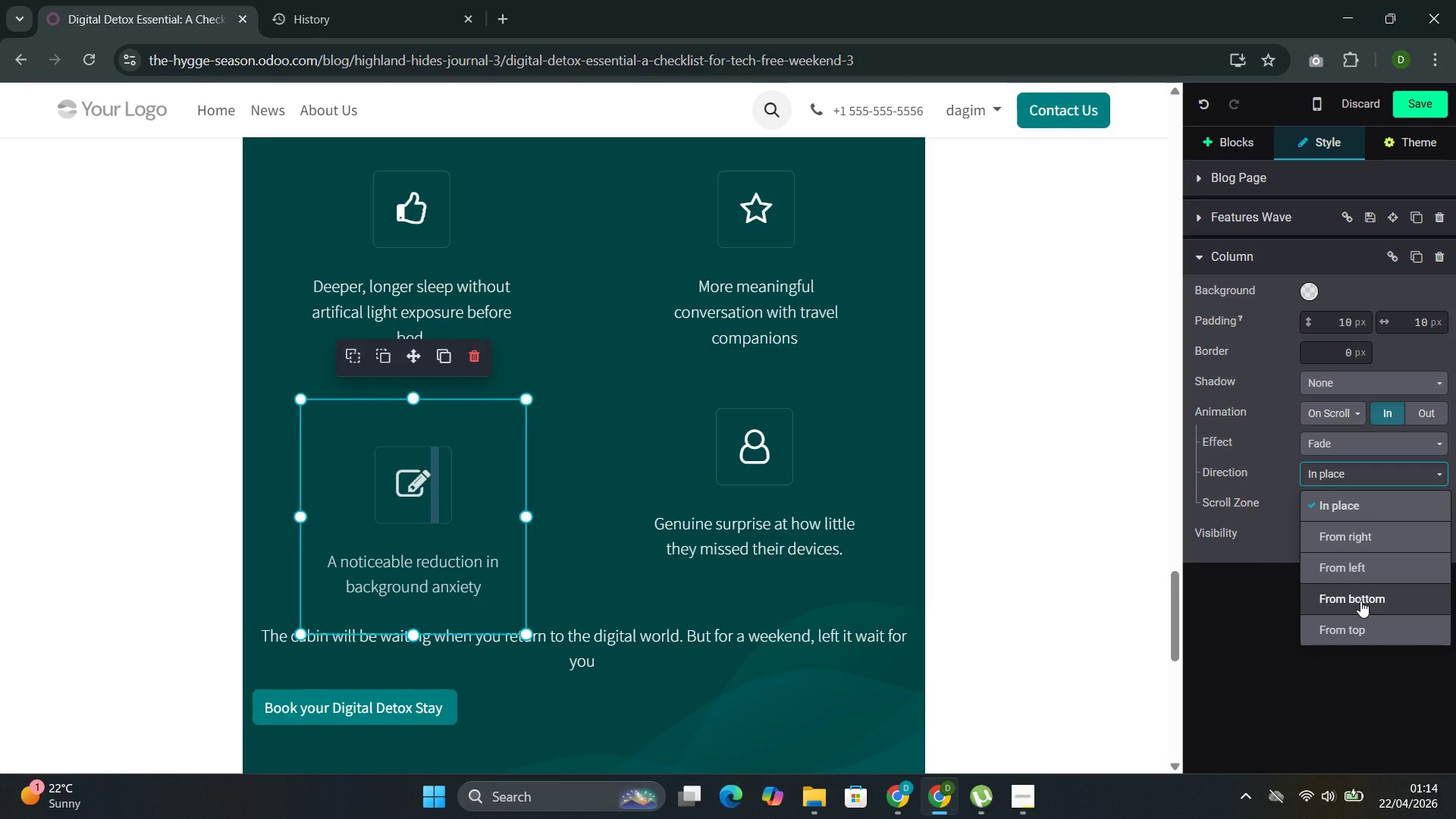 
wait(8.7)
 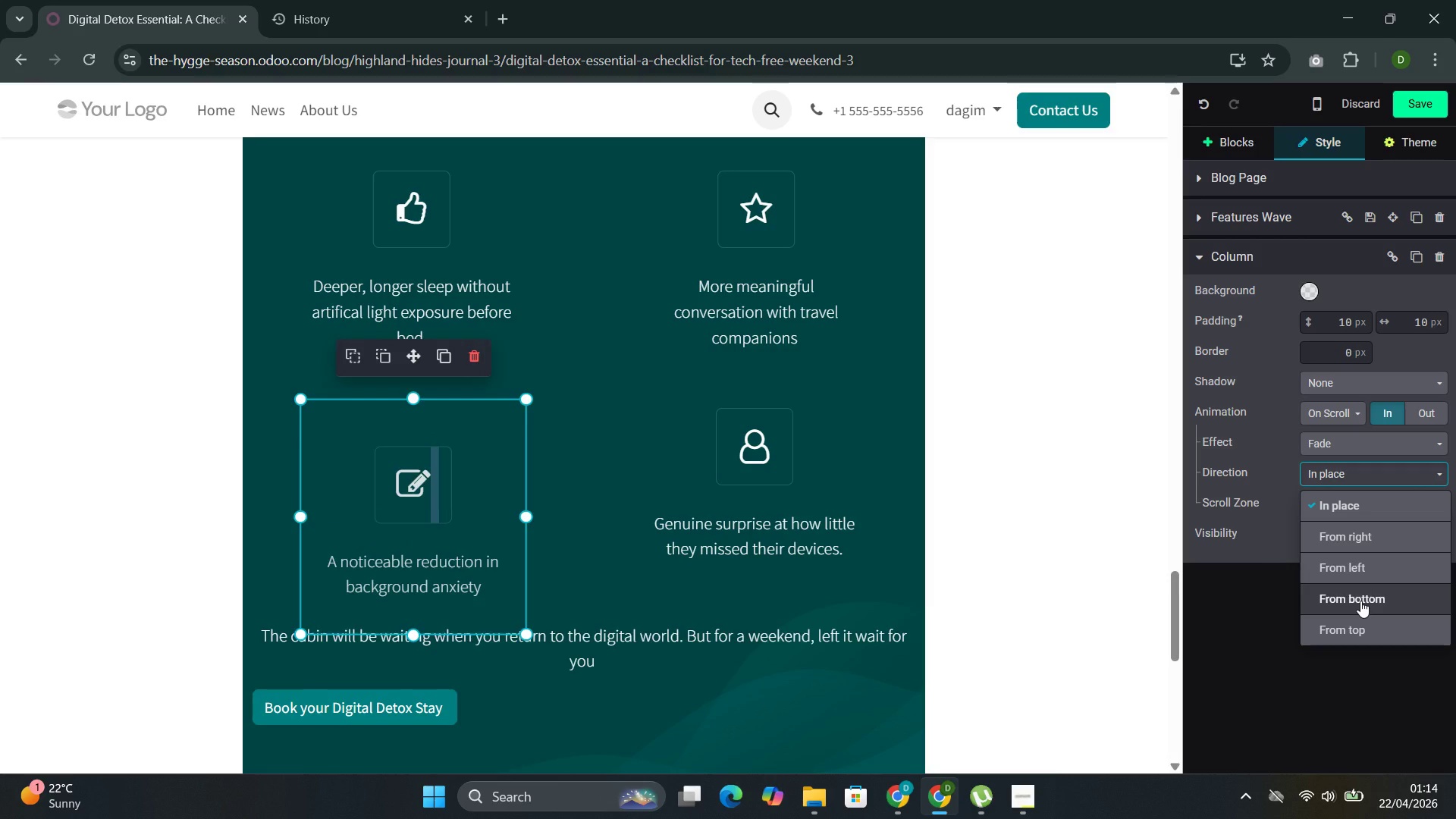 
left_click([1360, 601])
 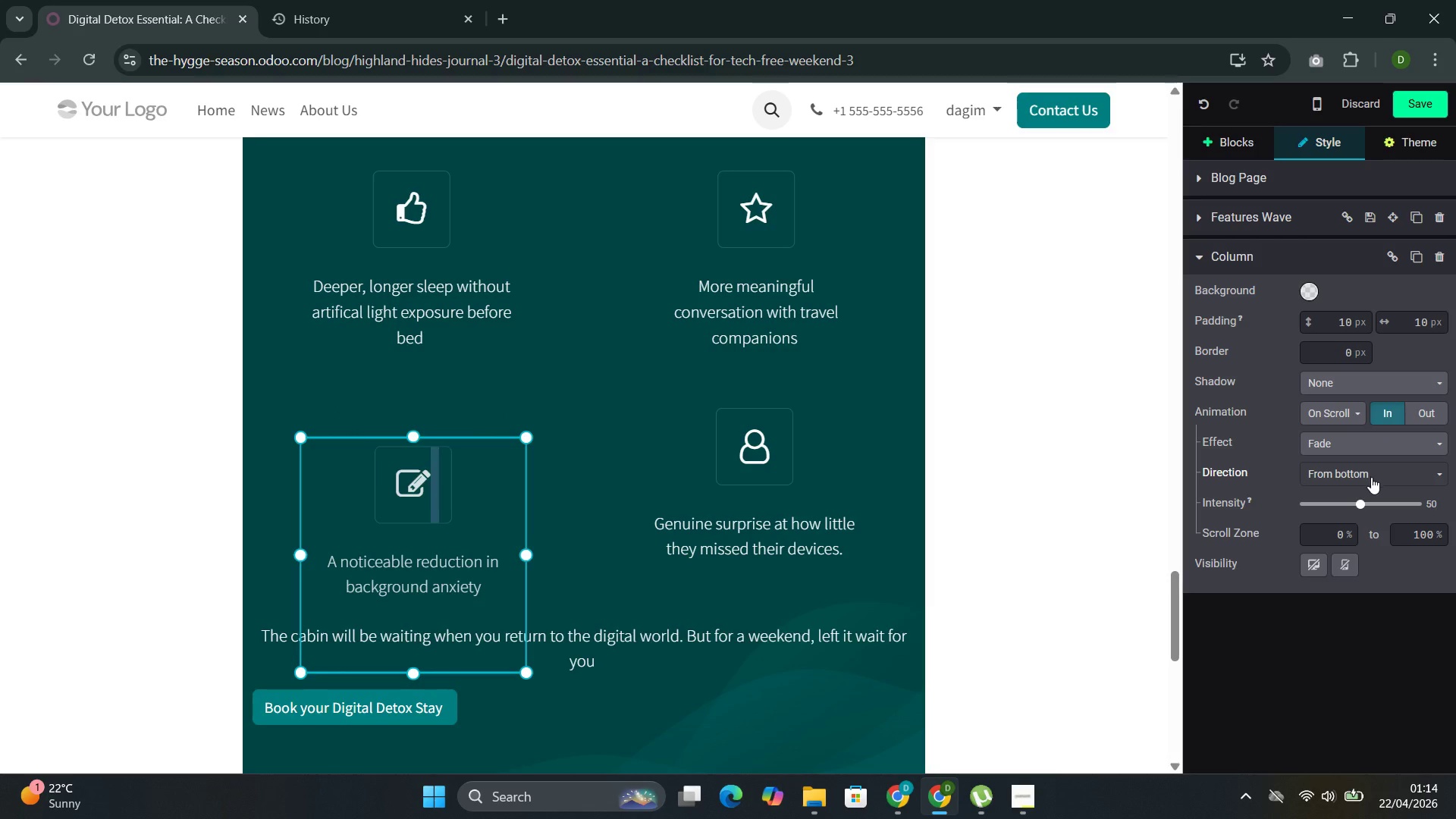 
left_click([1371, 477])
 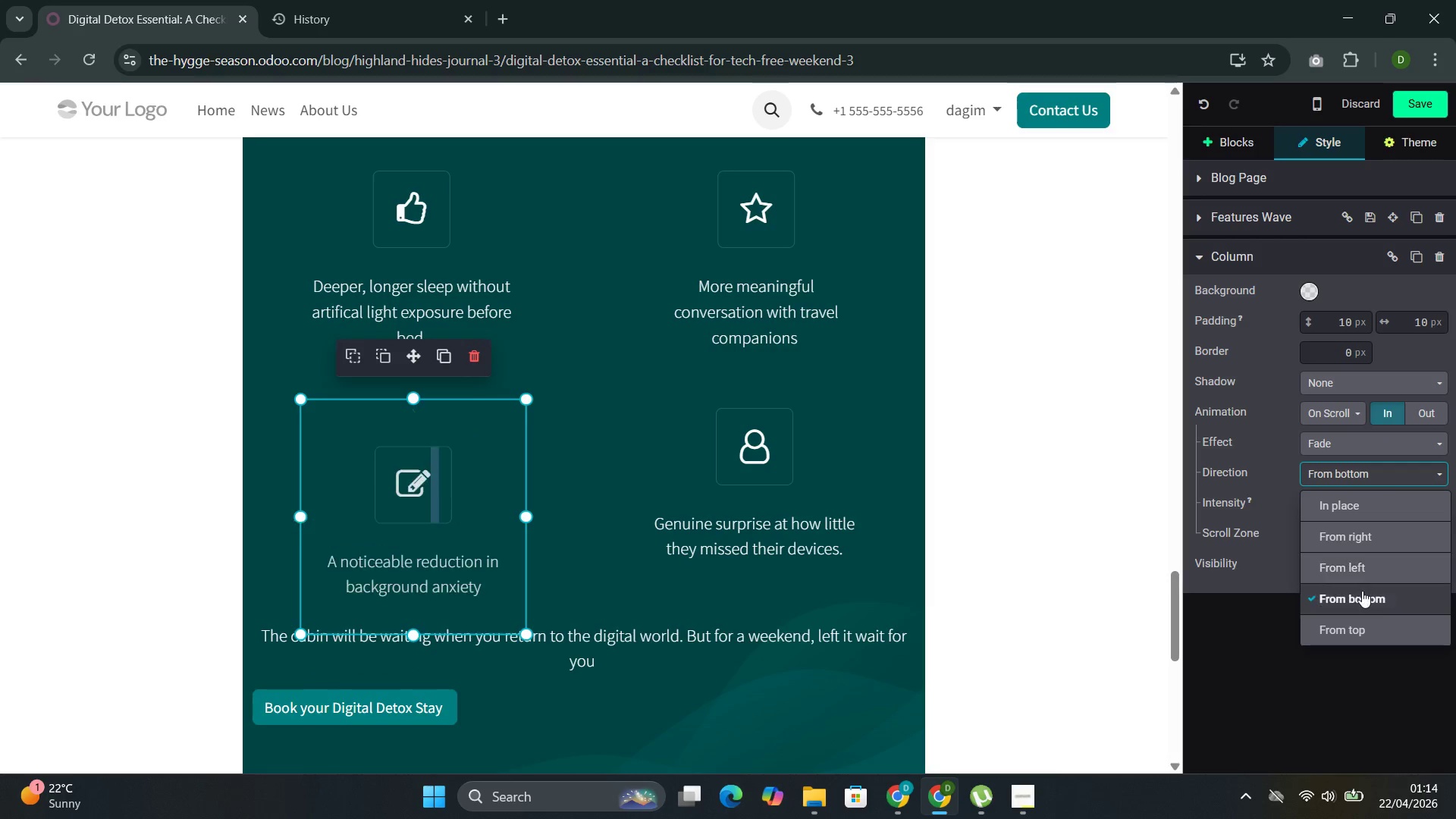 
left_click([1362, 593])
 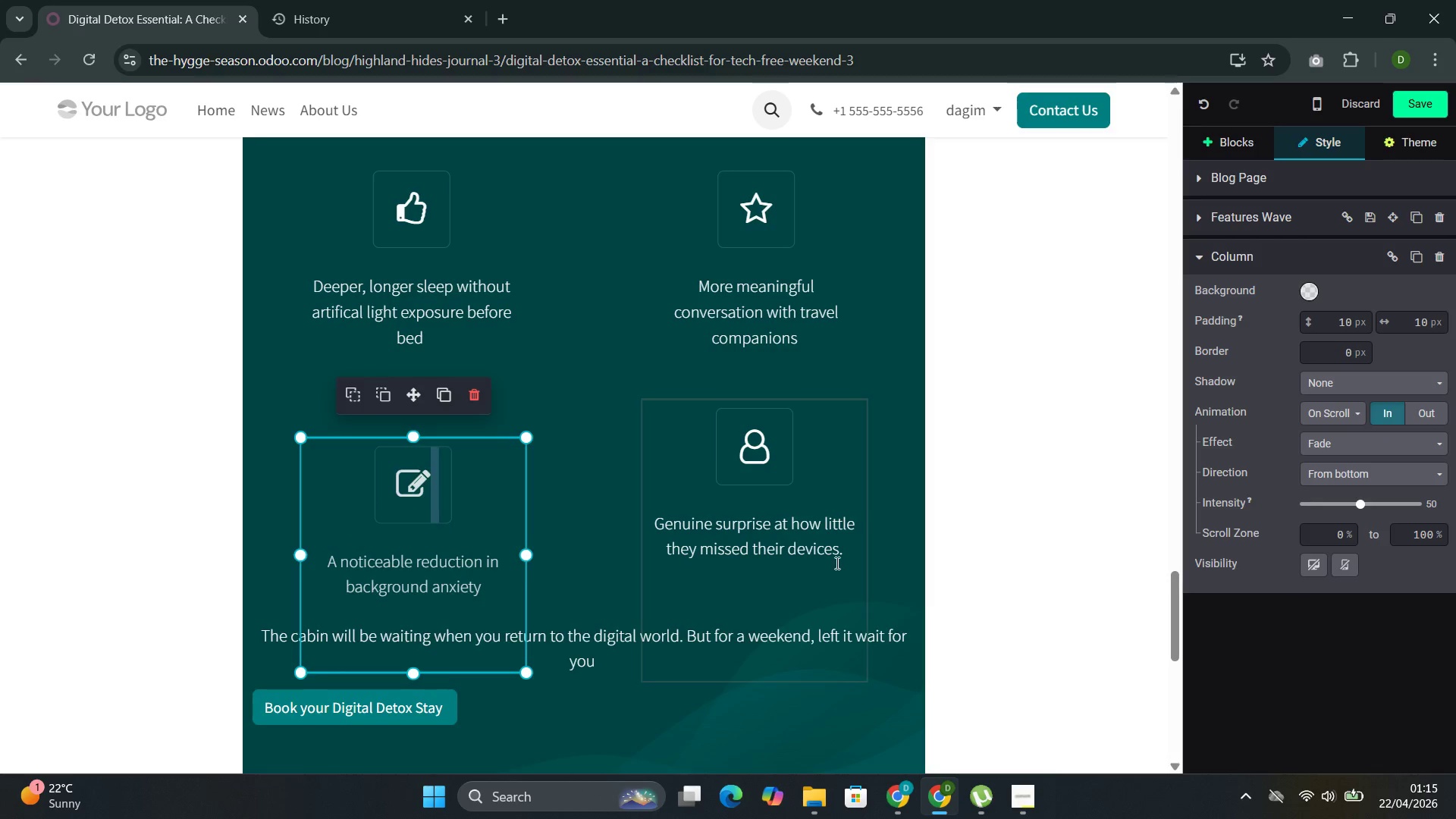 
scroll: coordinate [831, 560], scroll_direction: down, amount: 2.0
 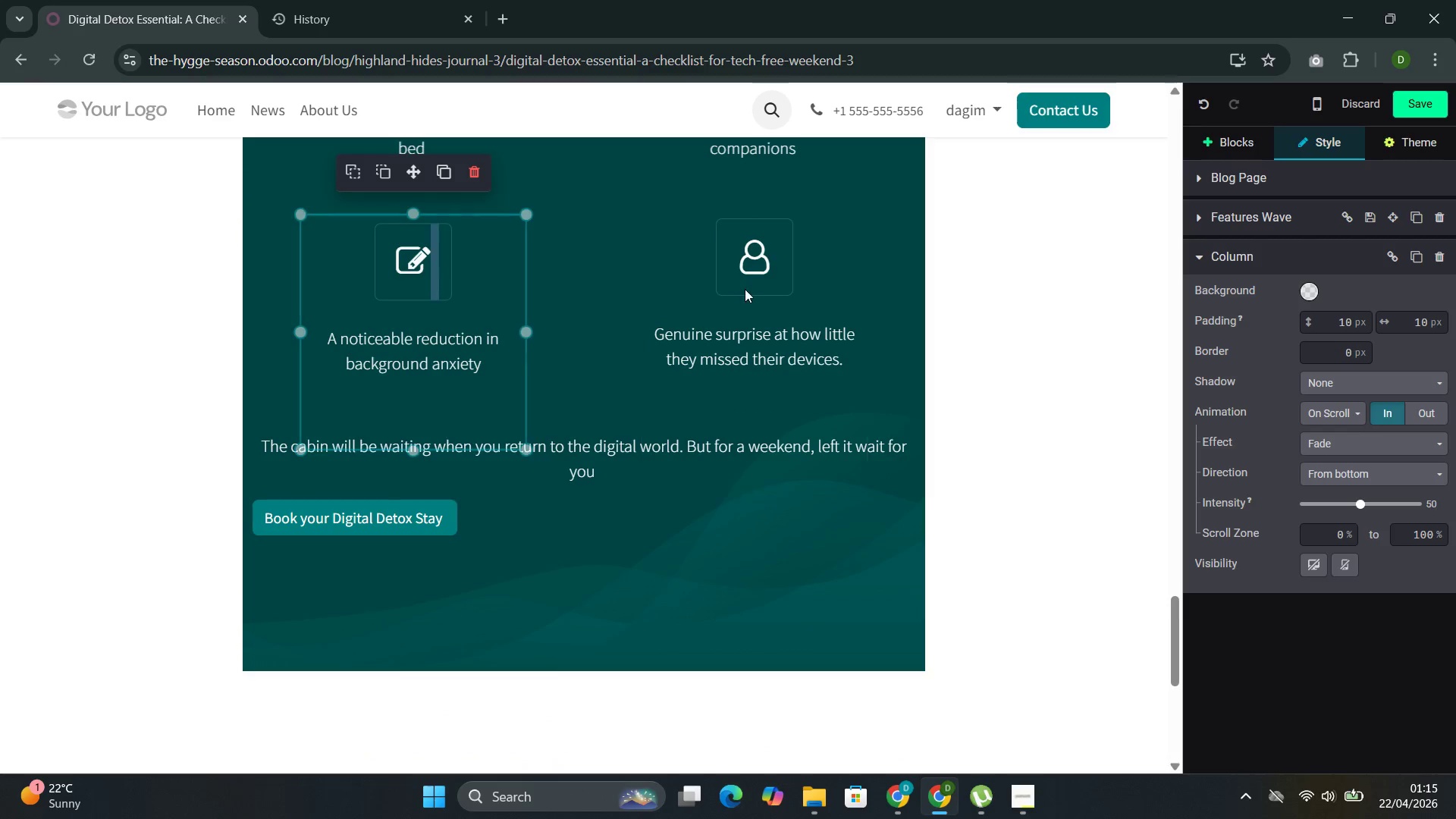 
left_click([745, 289])
 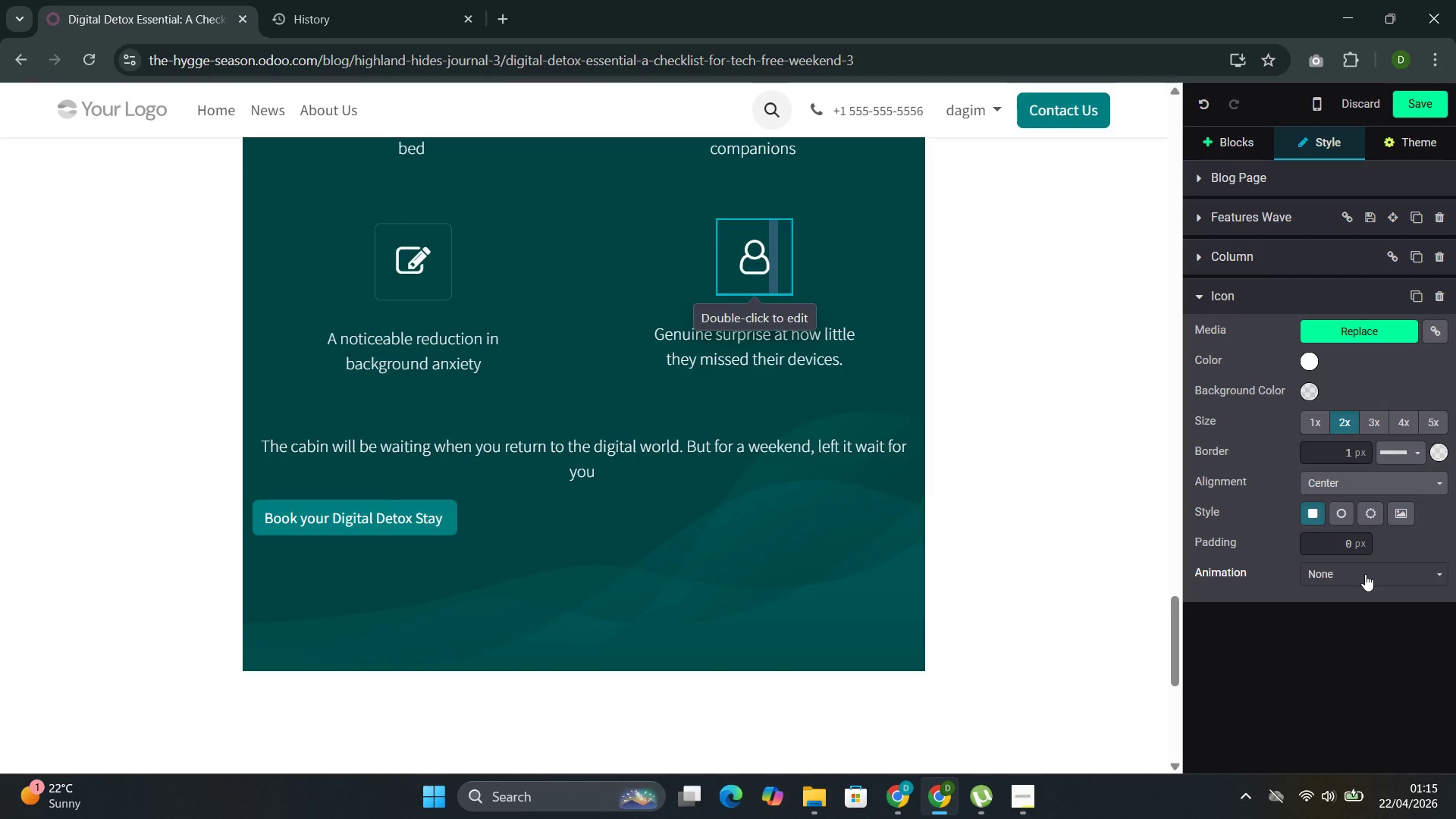 
left_click([1365, 576])
 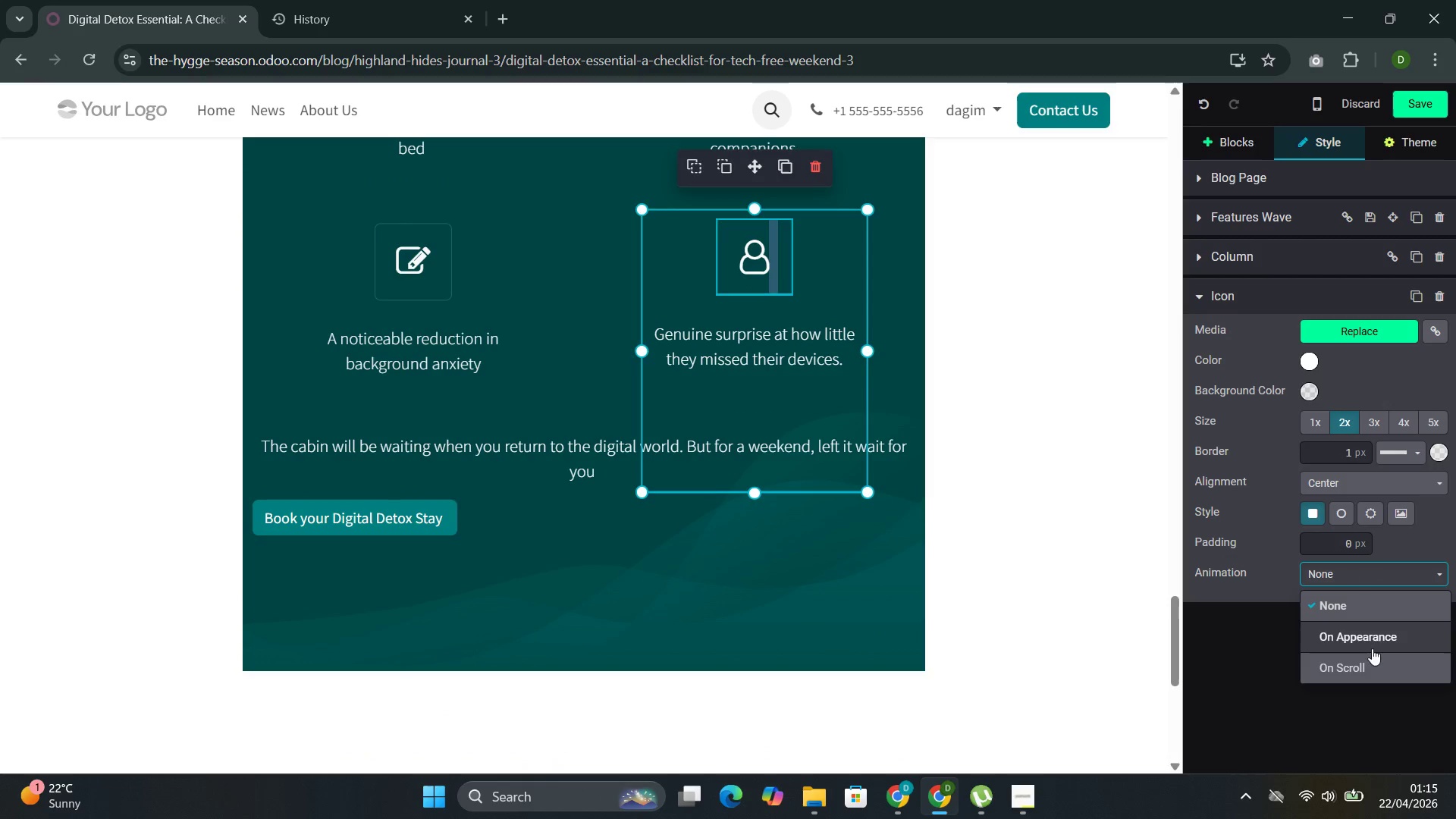 
left_click([1370, 663])
 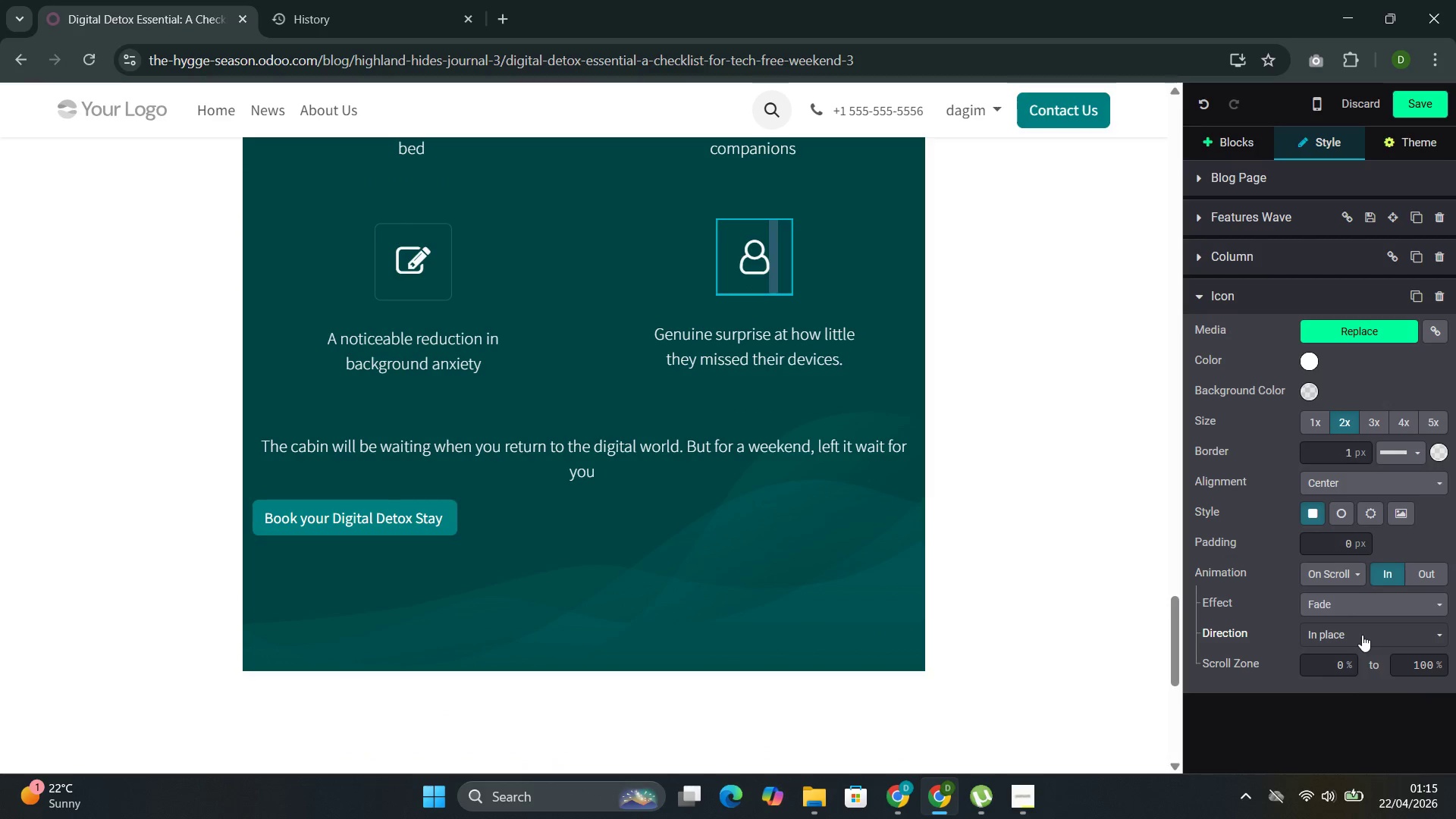 
left_click([1362, 635])
 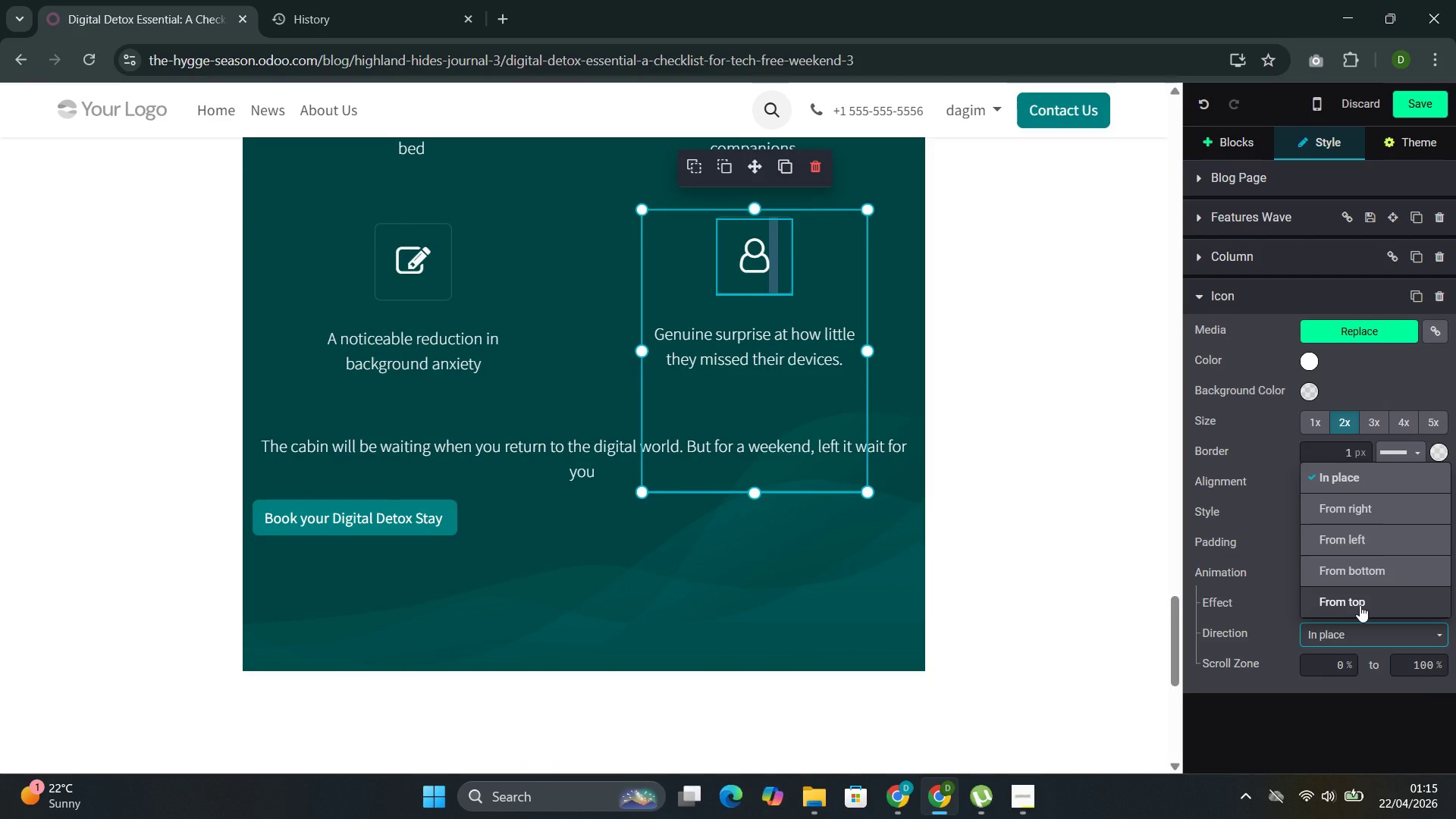 
left_click([1352, 563])
 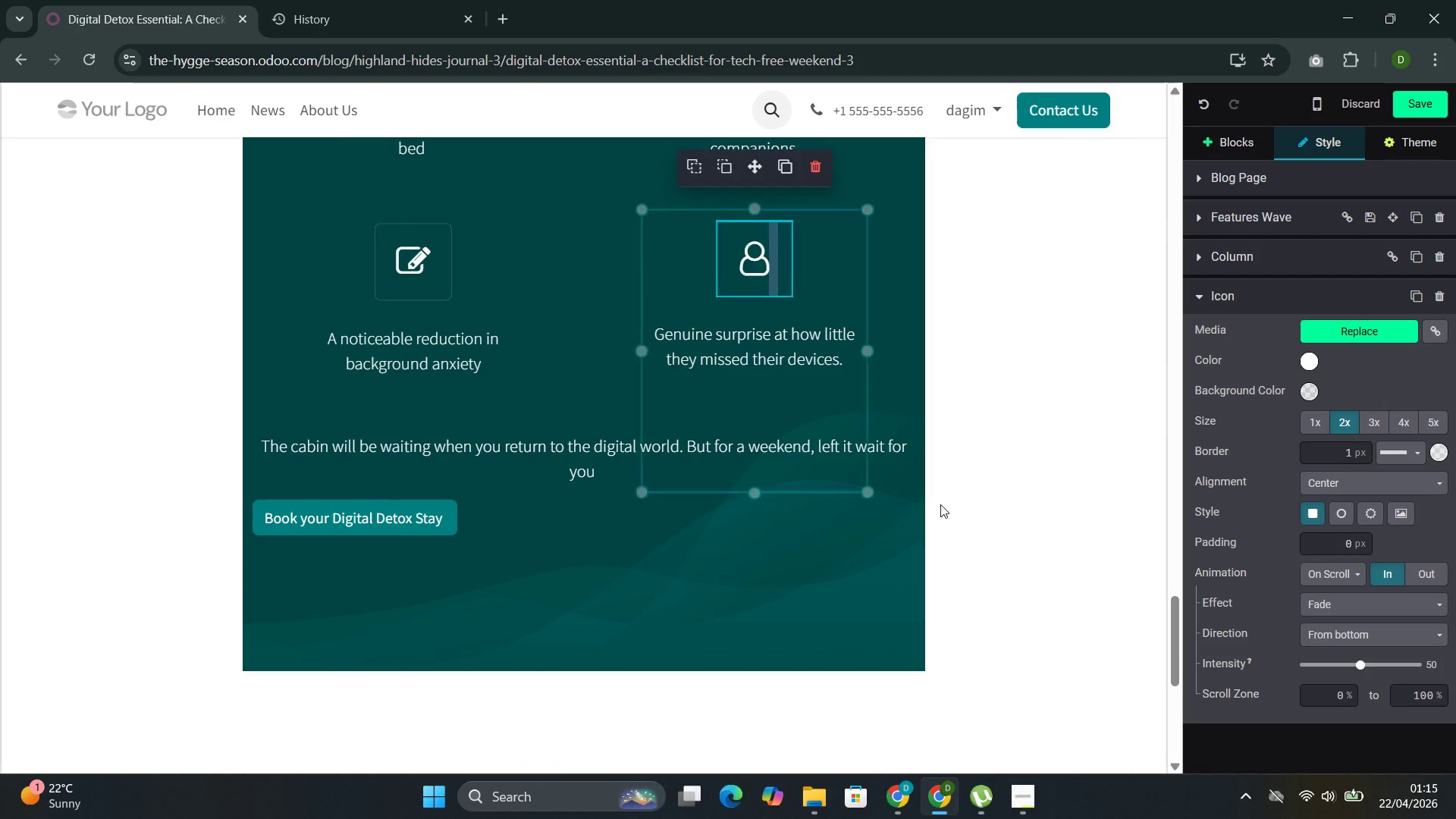 
scroll: coordinate [937, 504], scroll_direction: up, amount: 2.0
 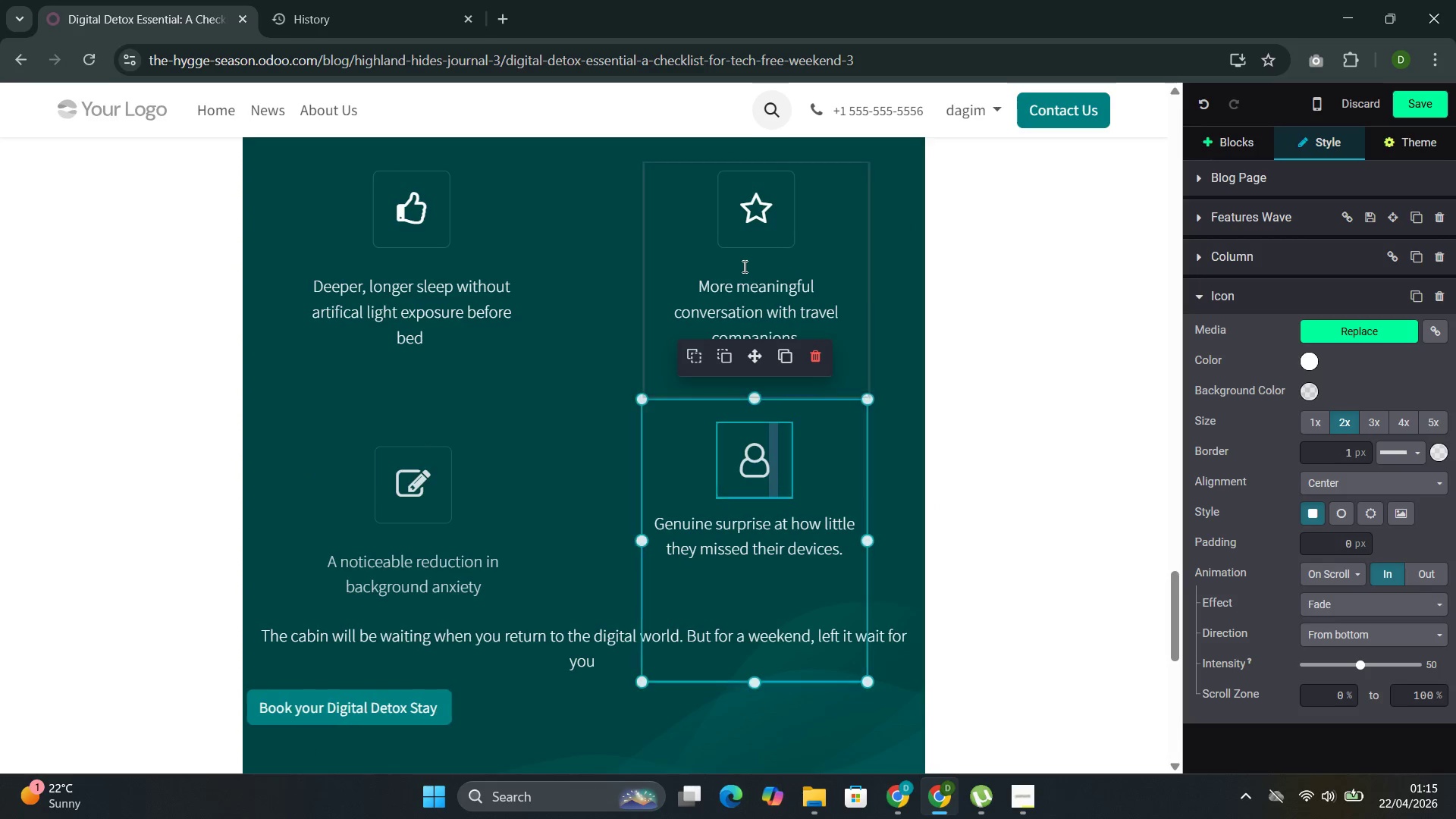 
left_click([770, 256])
 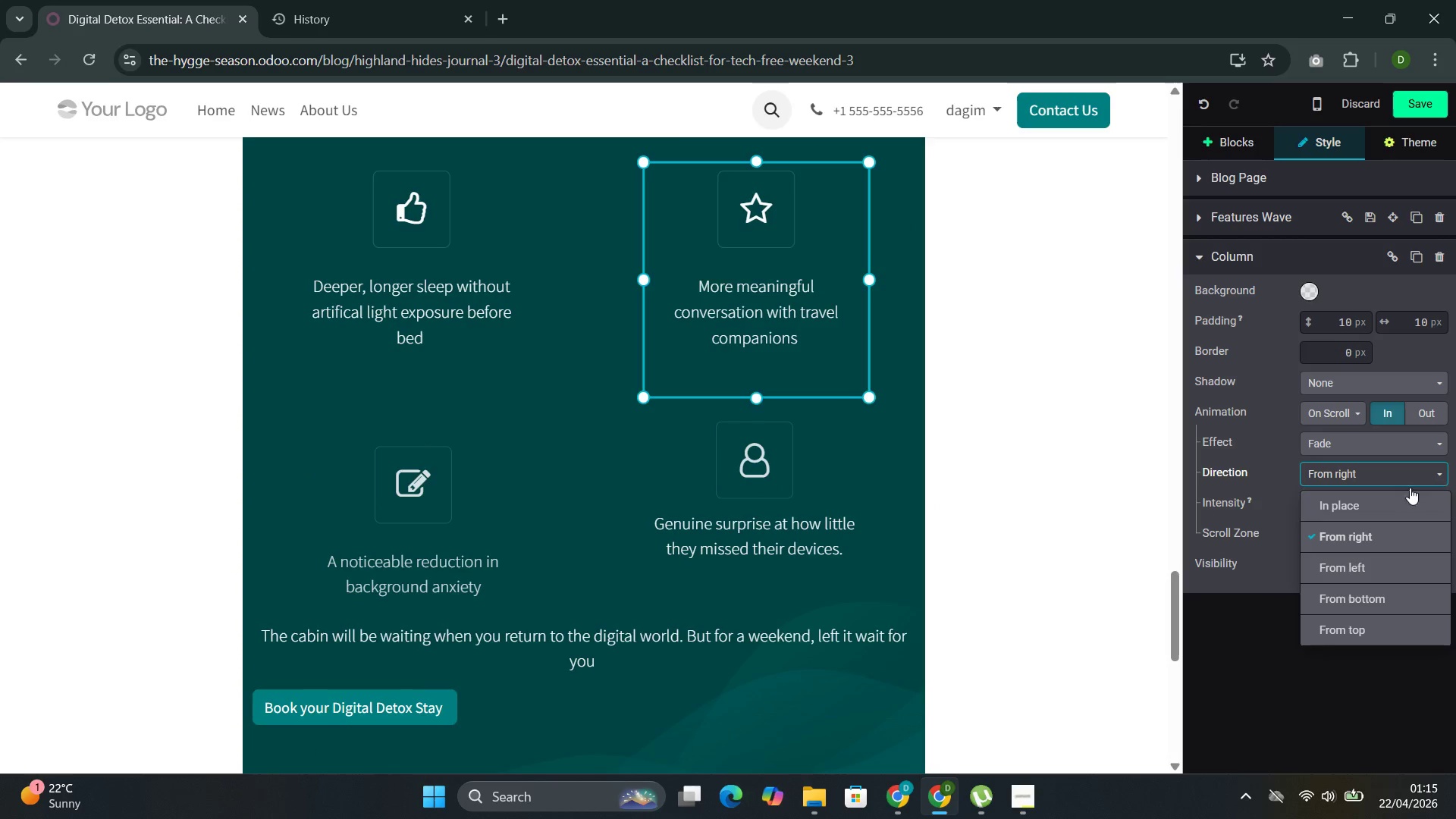 
left_click([1387, 630])
 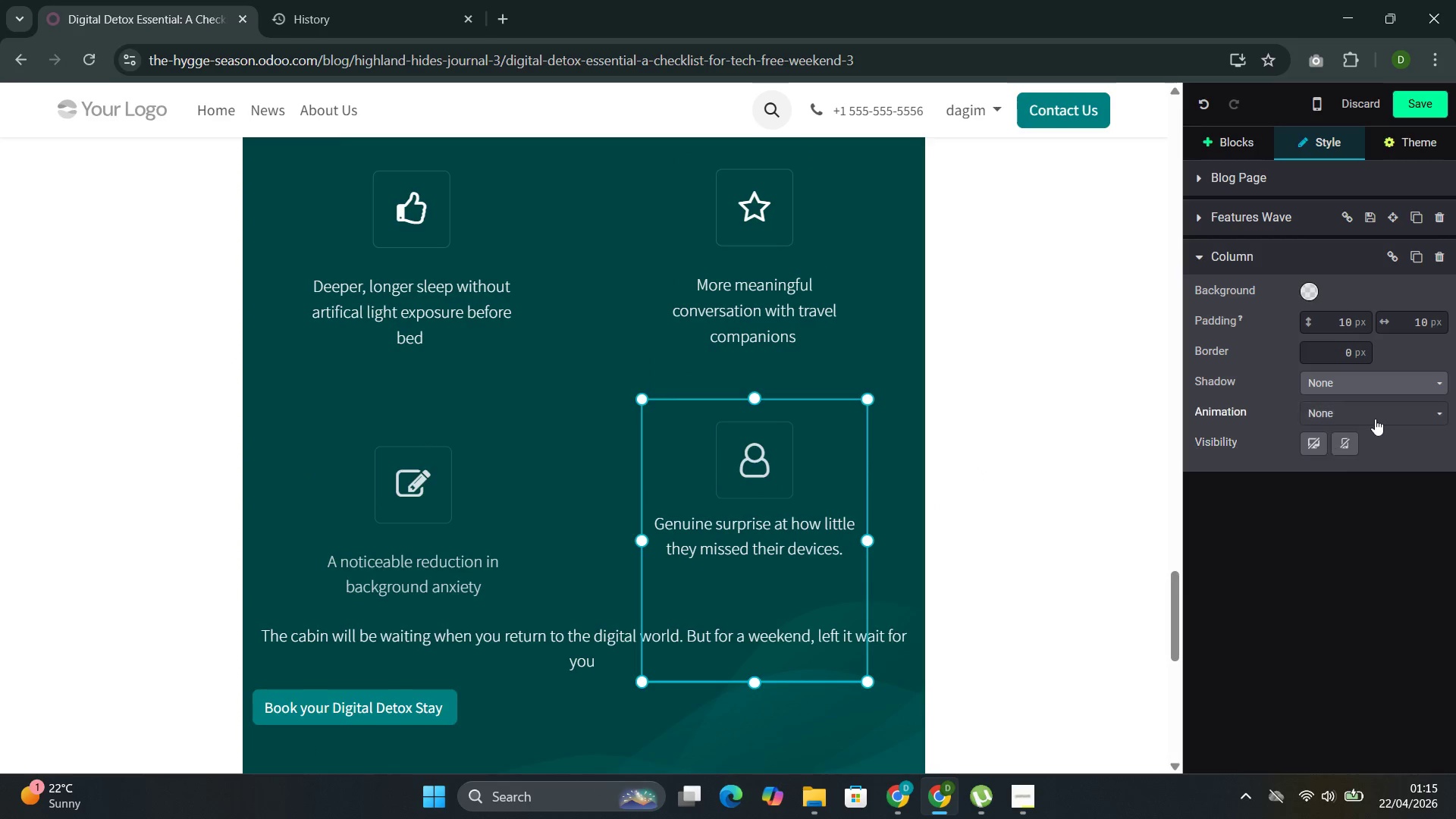 
left_click([1375, 417])
 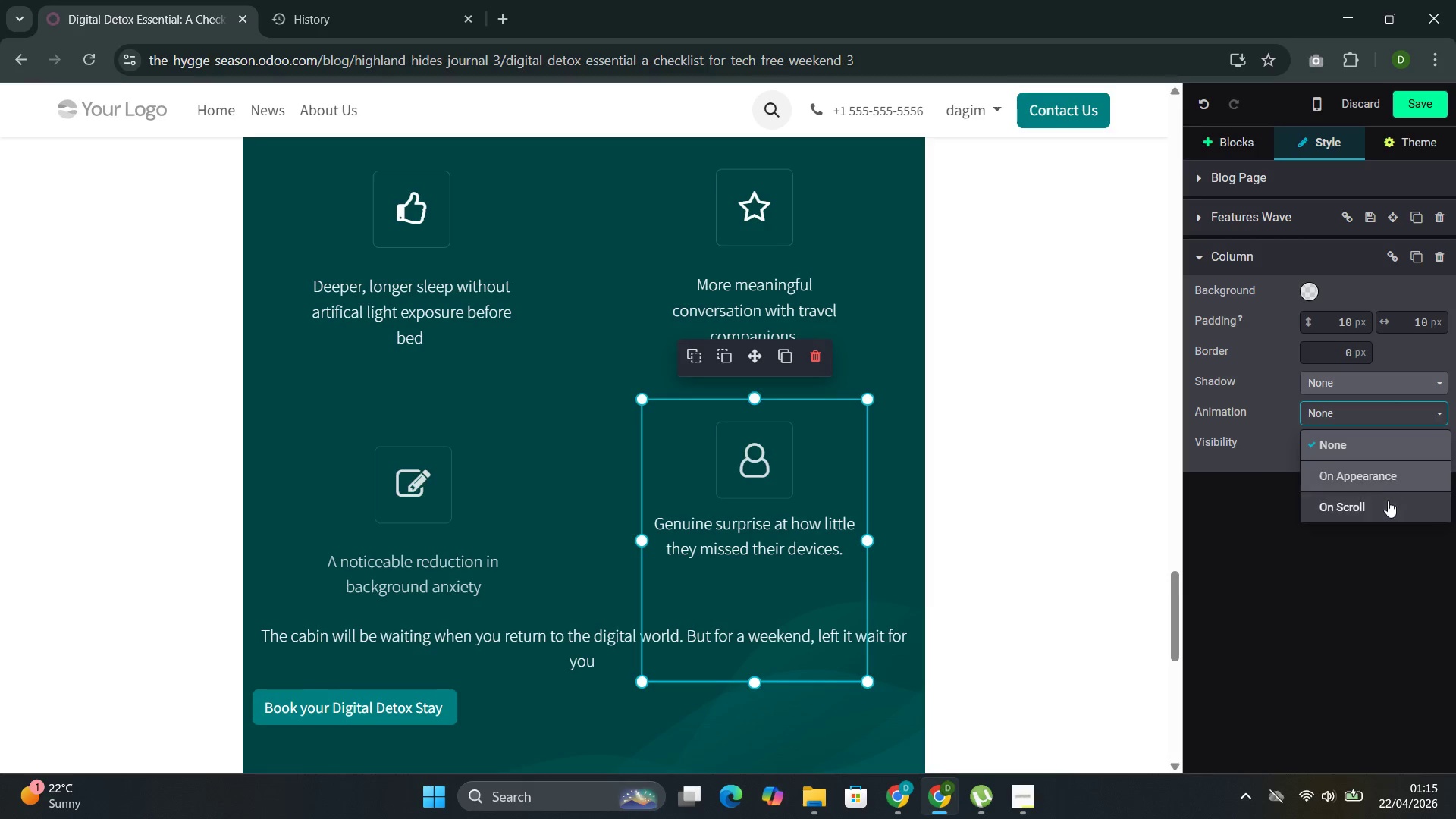 
left_click([1387, 506])
 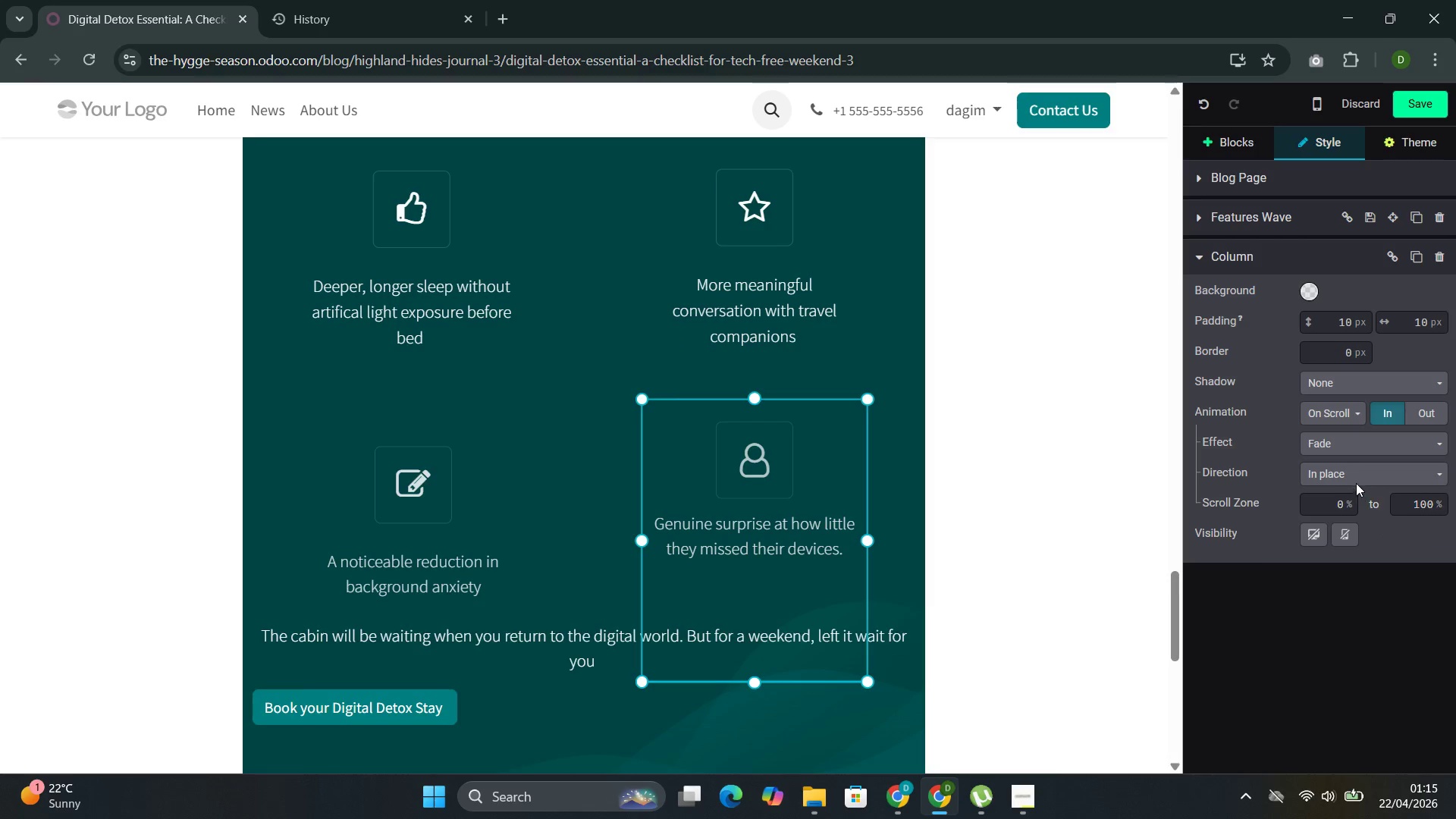 
left_click([1354, 476])
 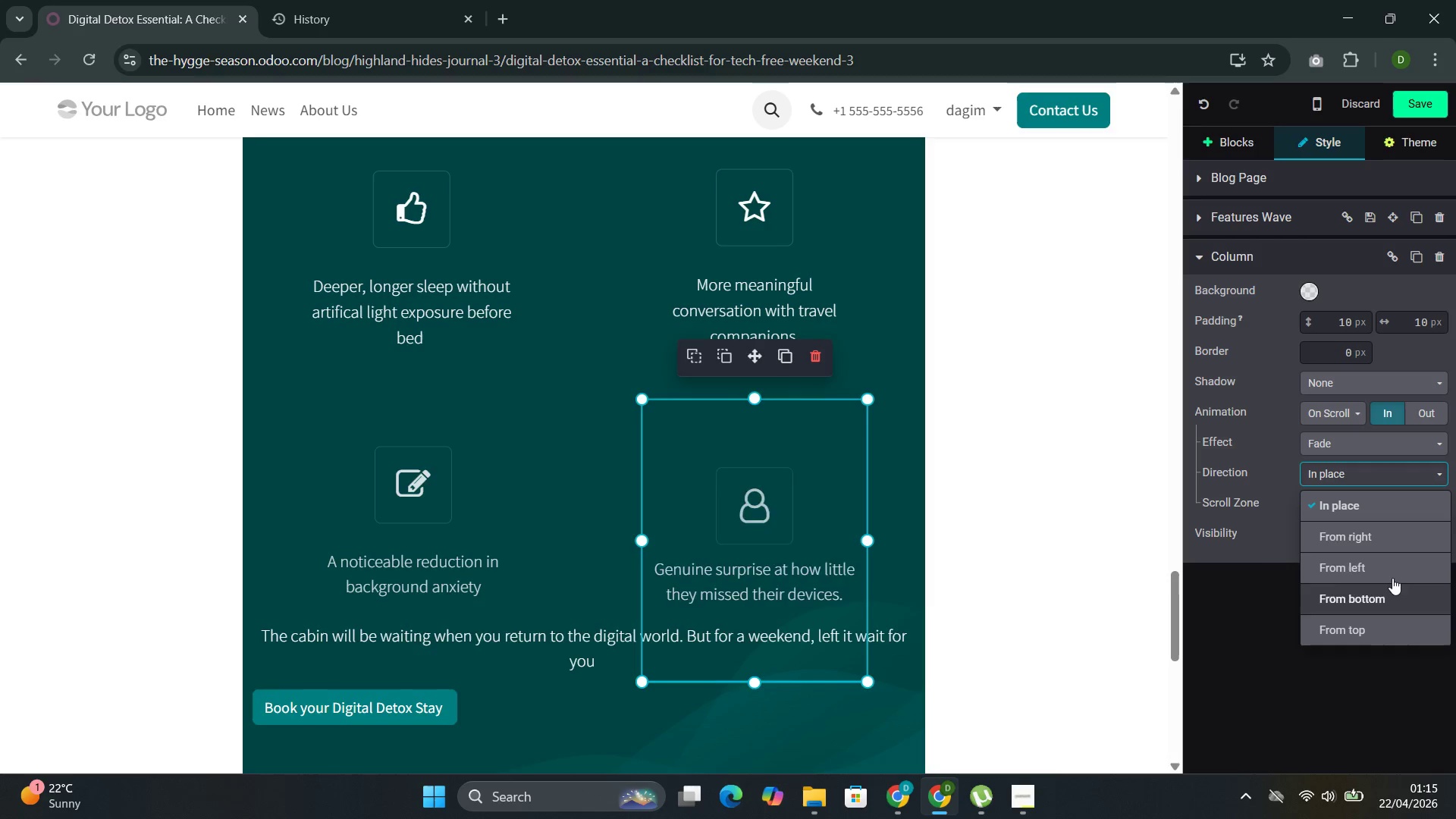 
left_click([1381, 541])
 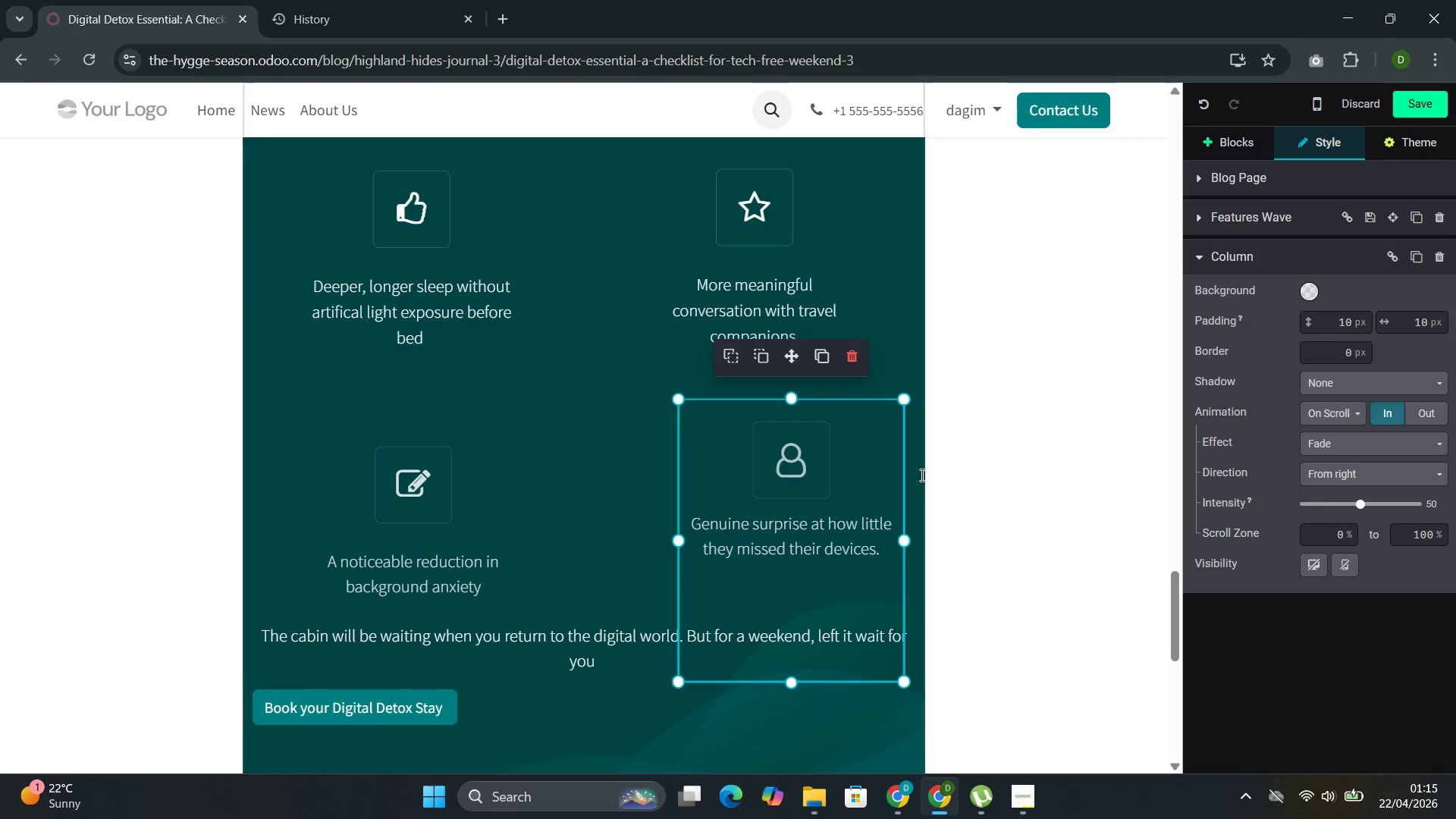 
scroll: coordinate [916, 472], scroll_direction: up, amount: 4.0
 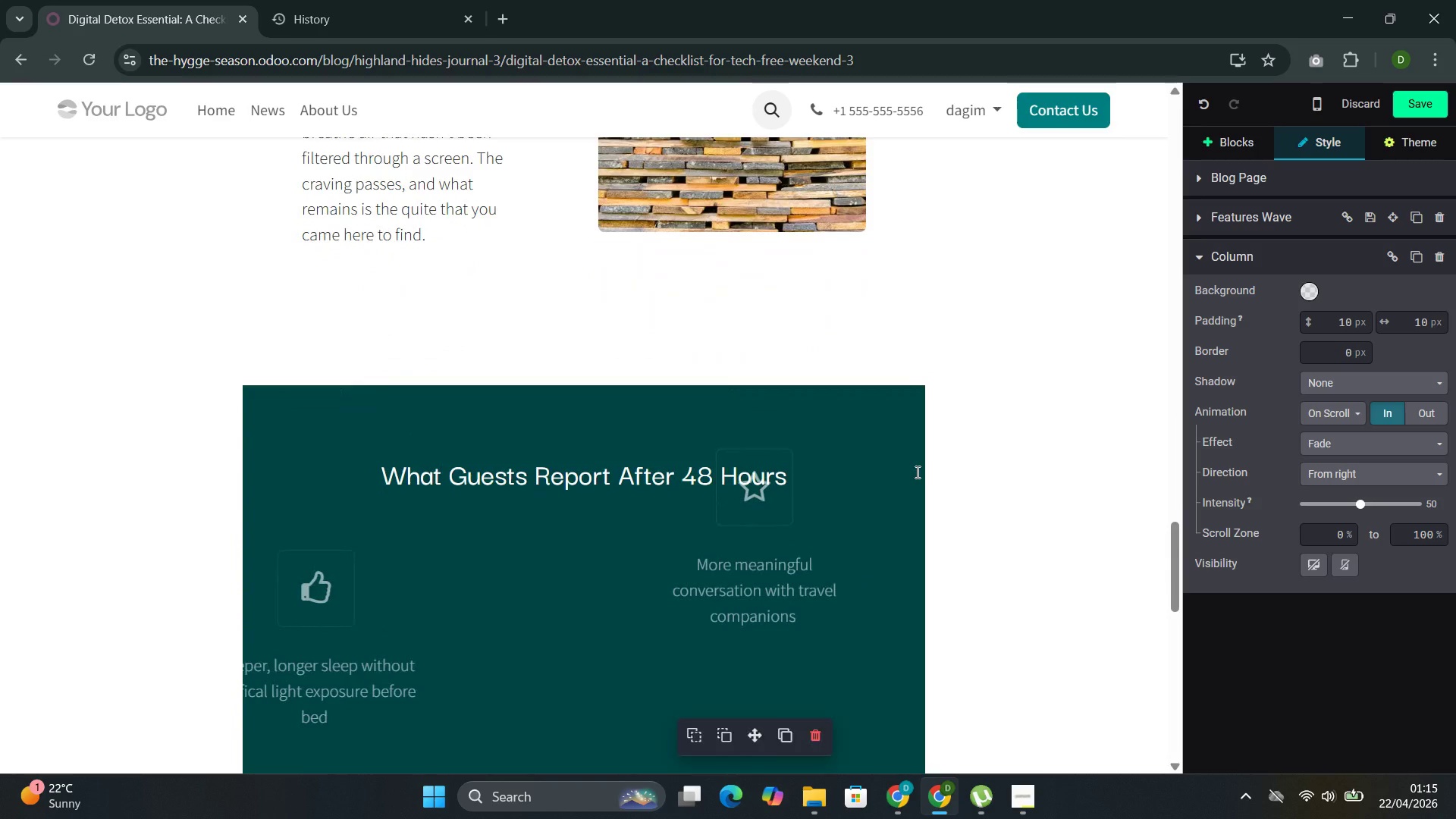 
scroll: coordinate [916, 472], scroll_direction: down, amount: 1.0
 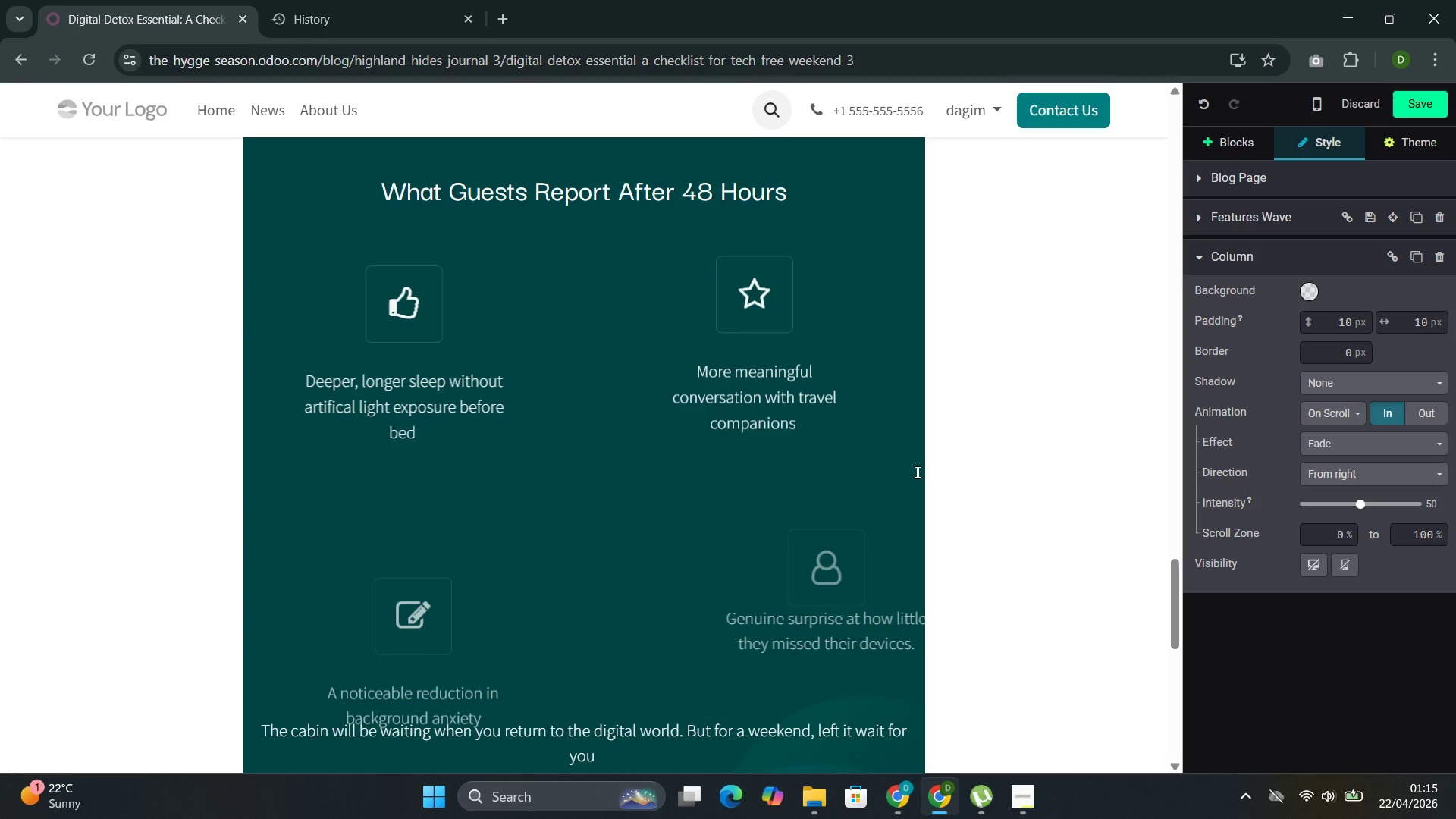 
scroll: coordinate [916, 466], scroll_direction: up, amount: 8.0
 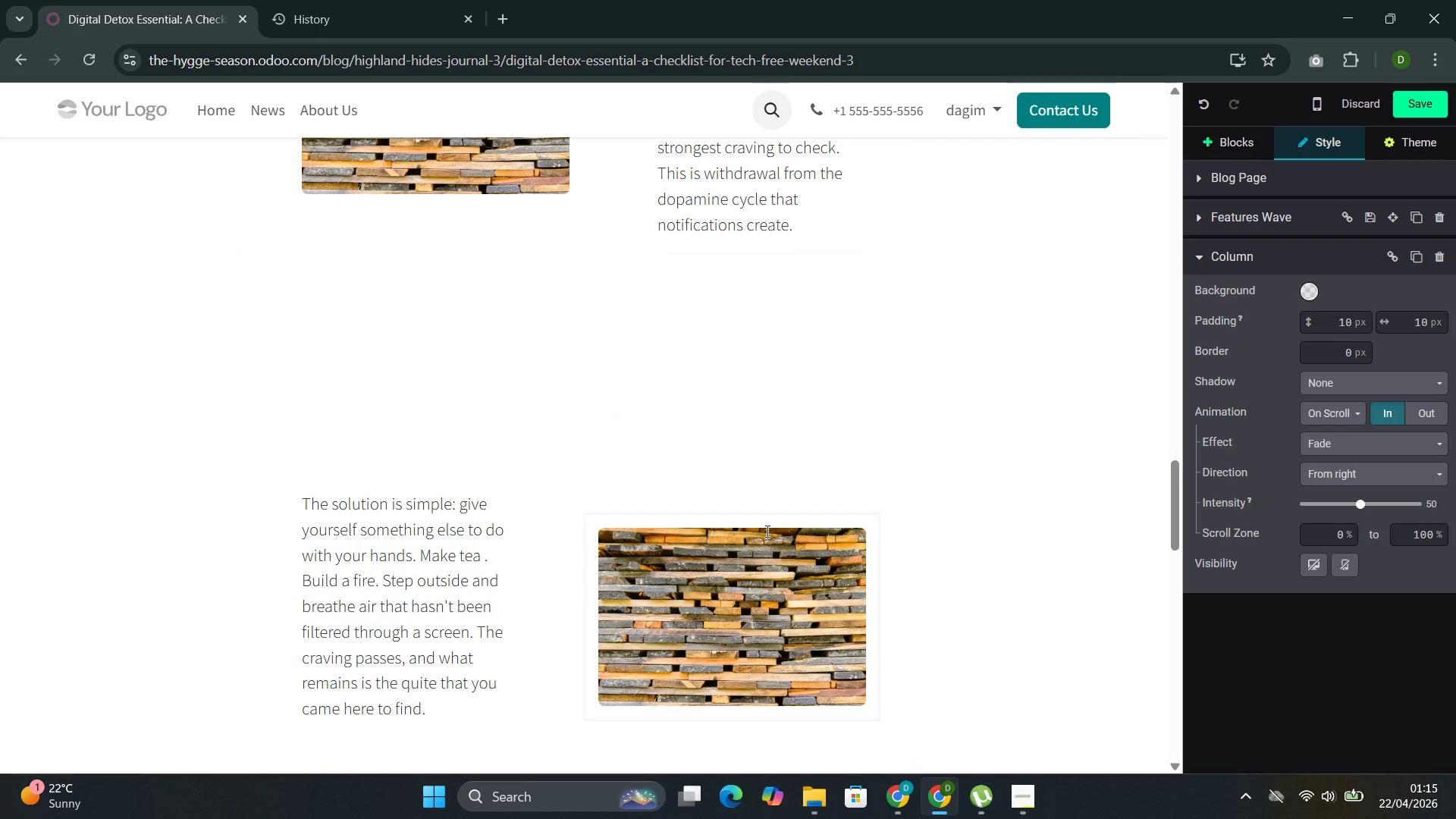 
left_click([742, 539])
 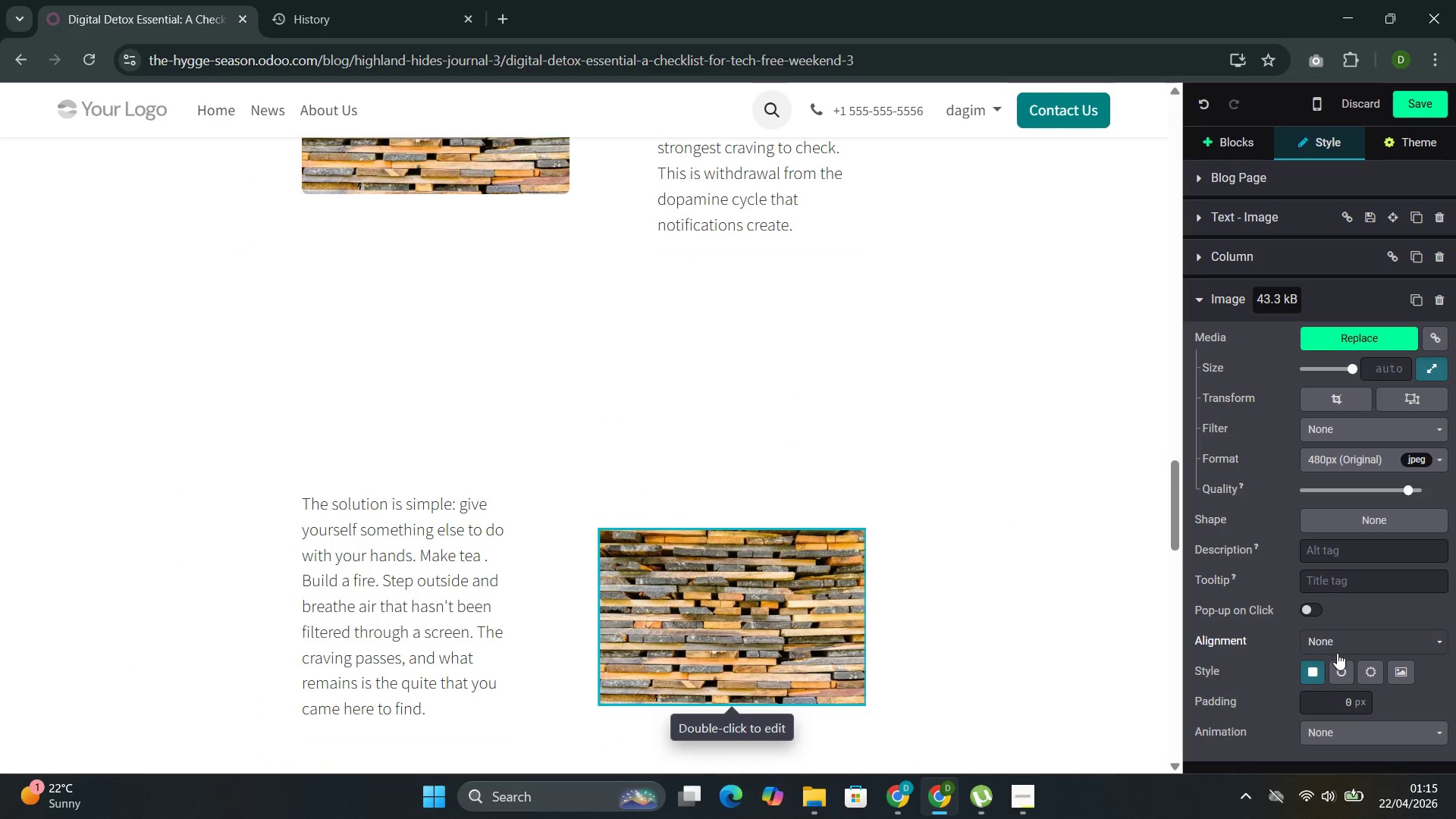 
scroll: coordinate [1330, 685], scroll_direction: down, amount: 2.0
 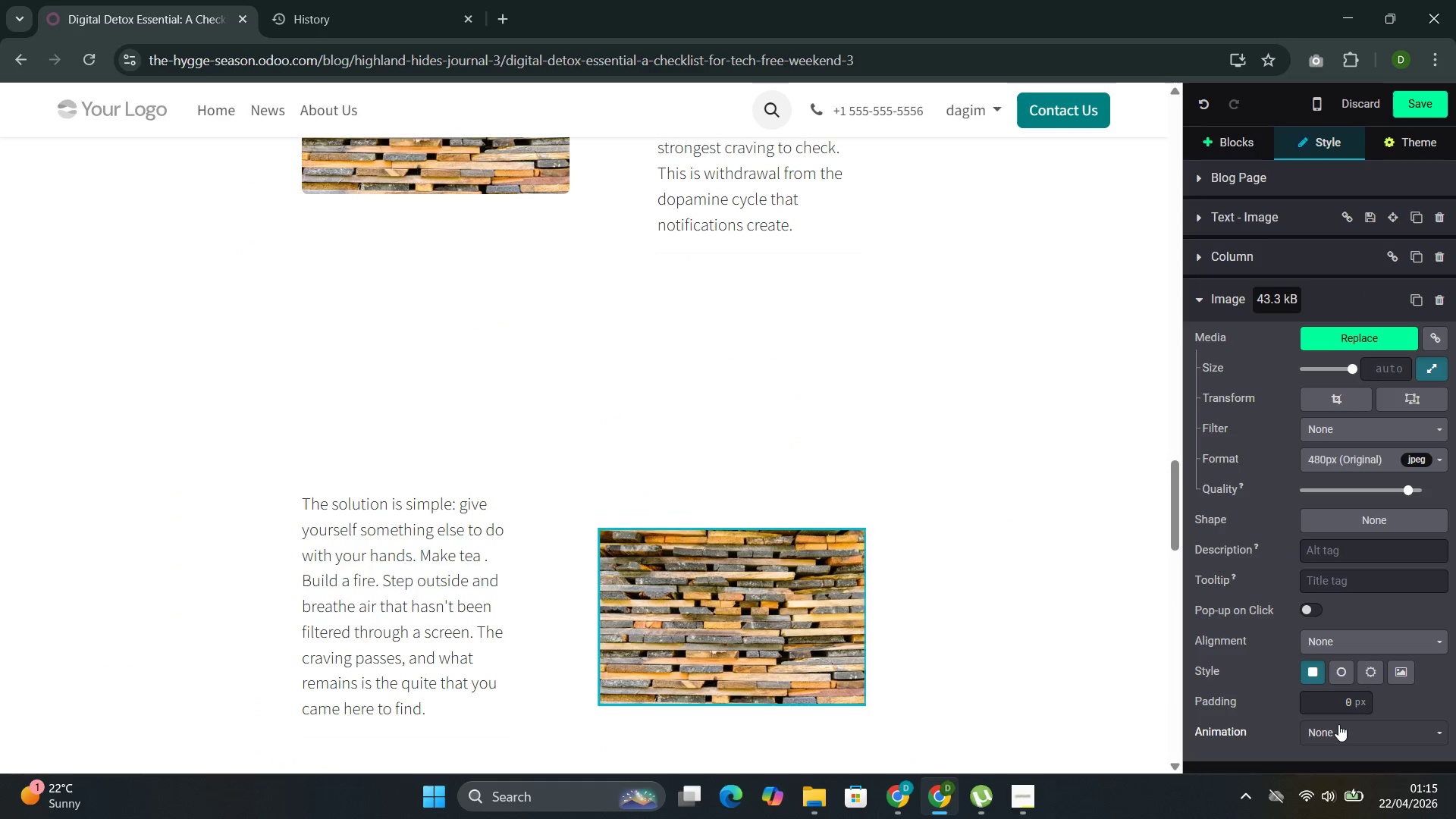 
left_click([1338, 727])
 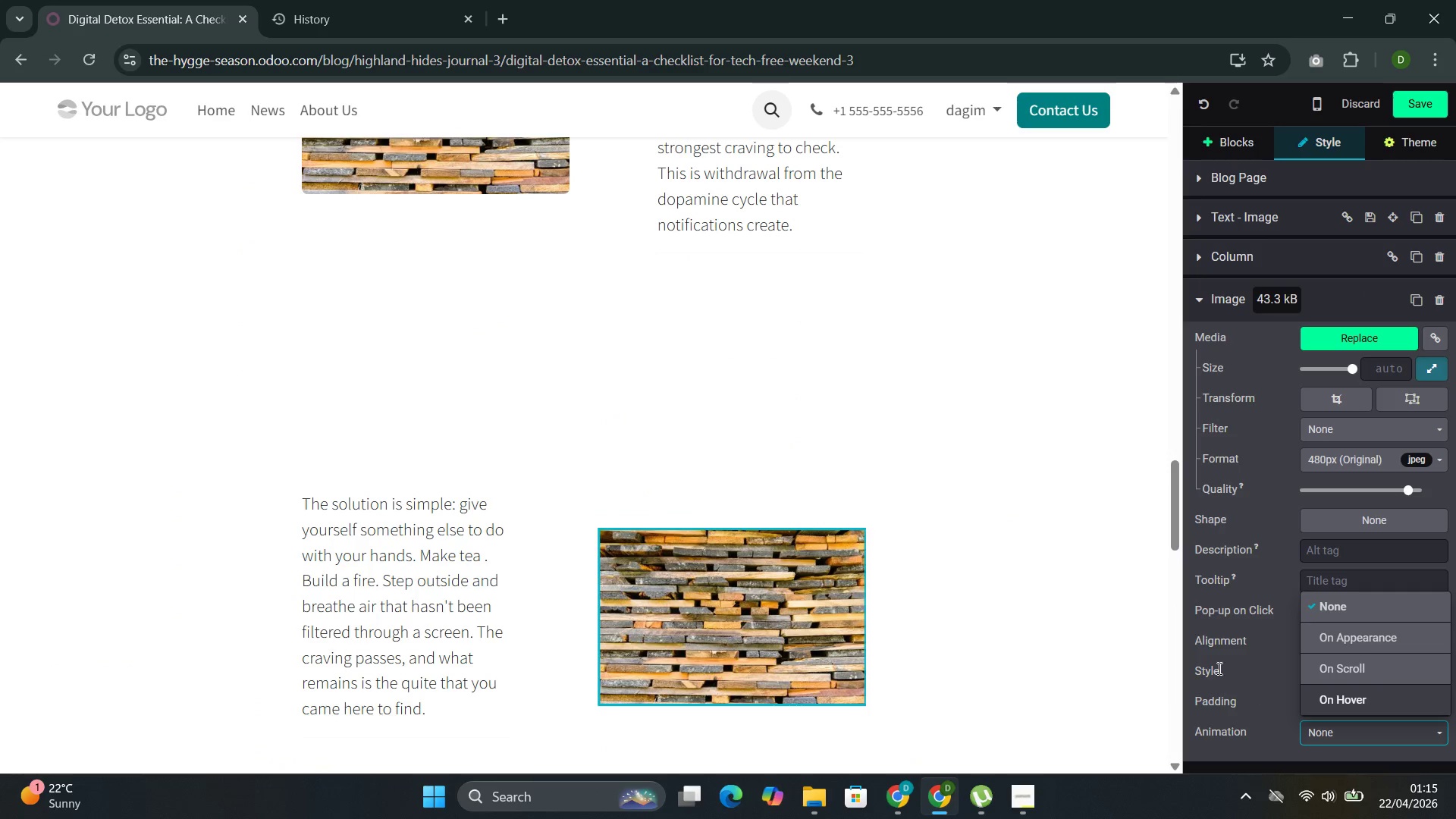 
scroll: coordinate [1376, 672], scroll_direction: down, amount: 3.0
 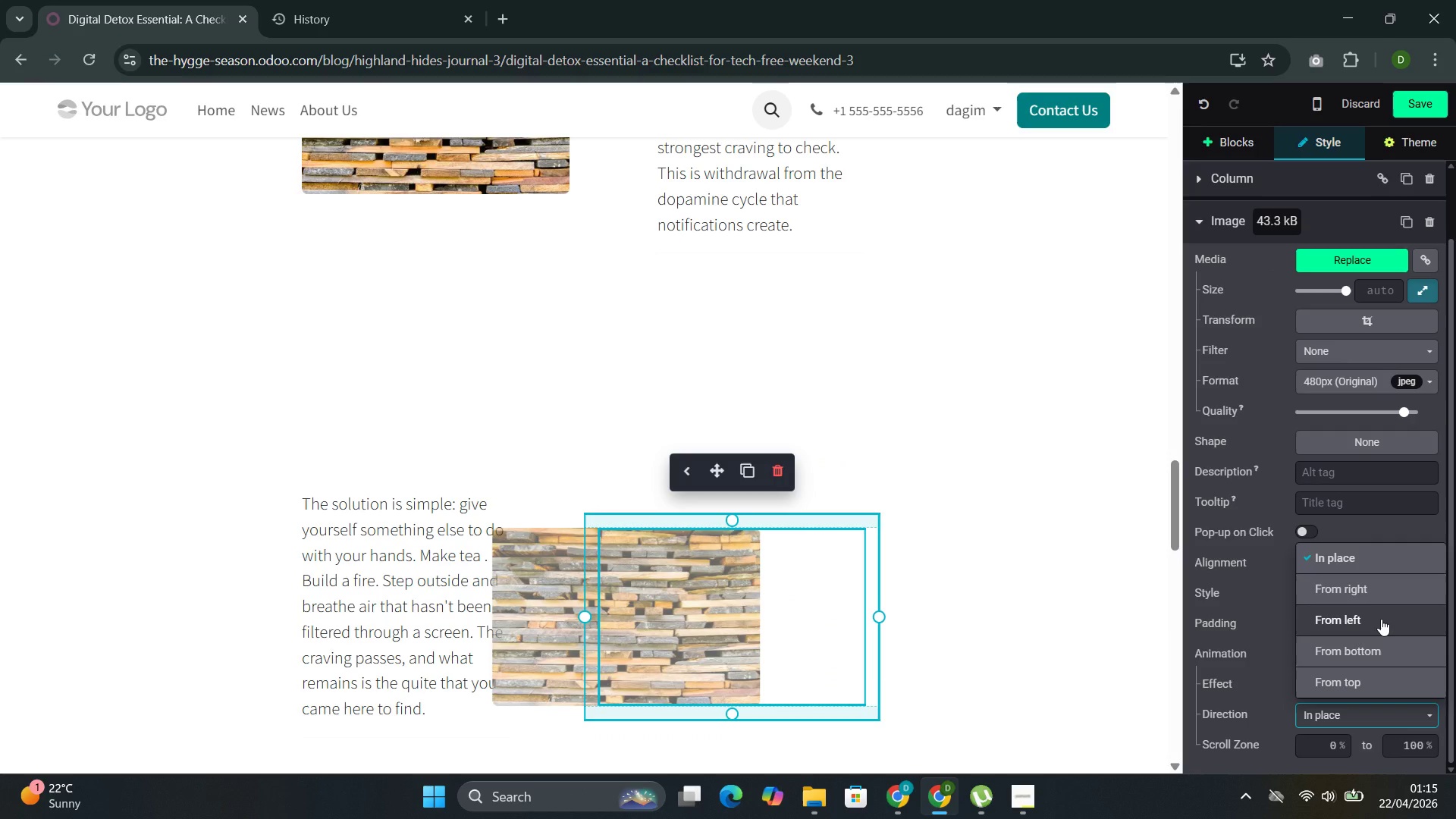 
left_click([1376, 617])
 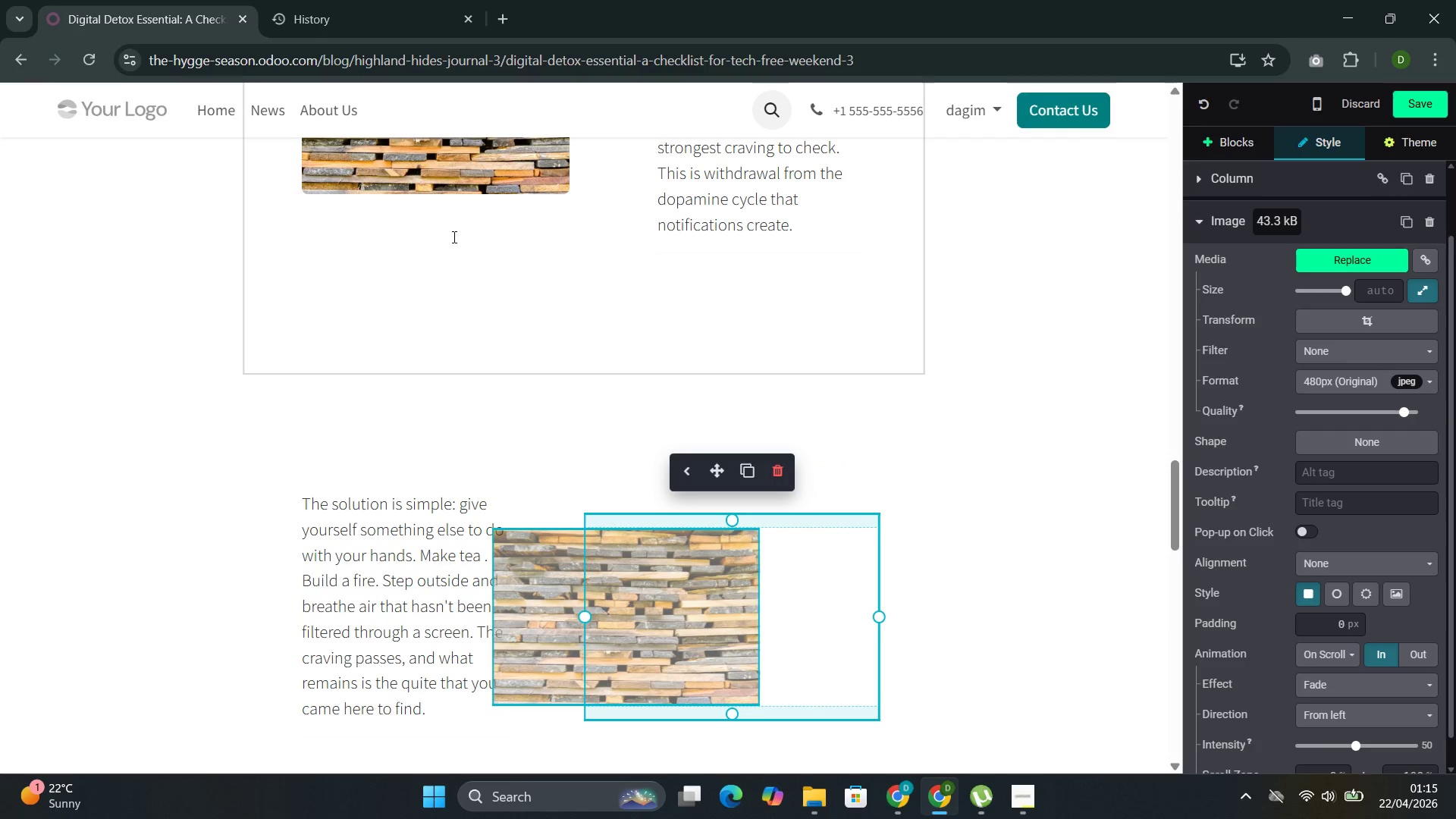 
scroll: coordinate [670, 447], scroll_direction: up, amount: 2.0
 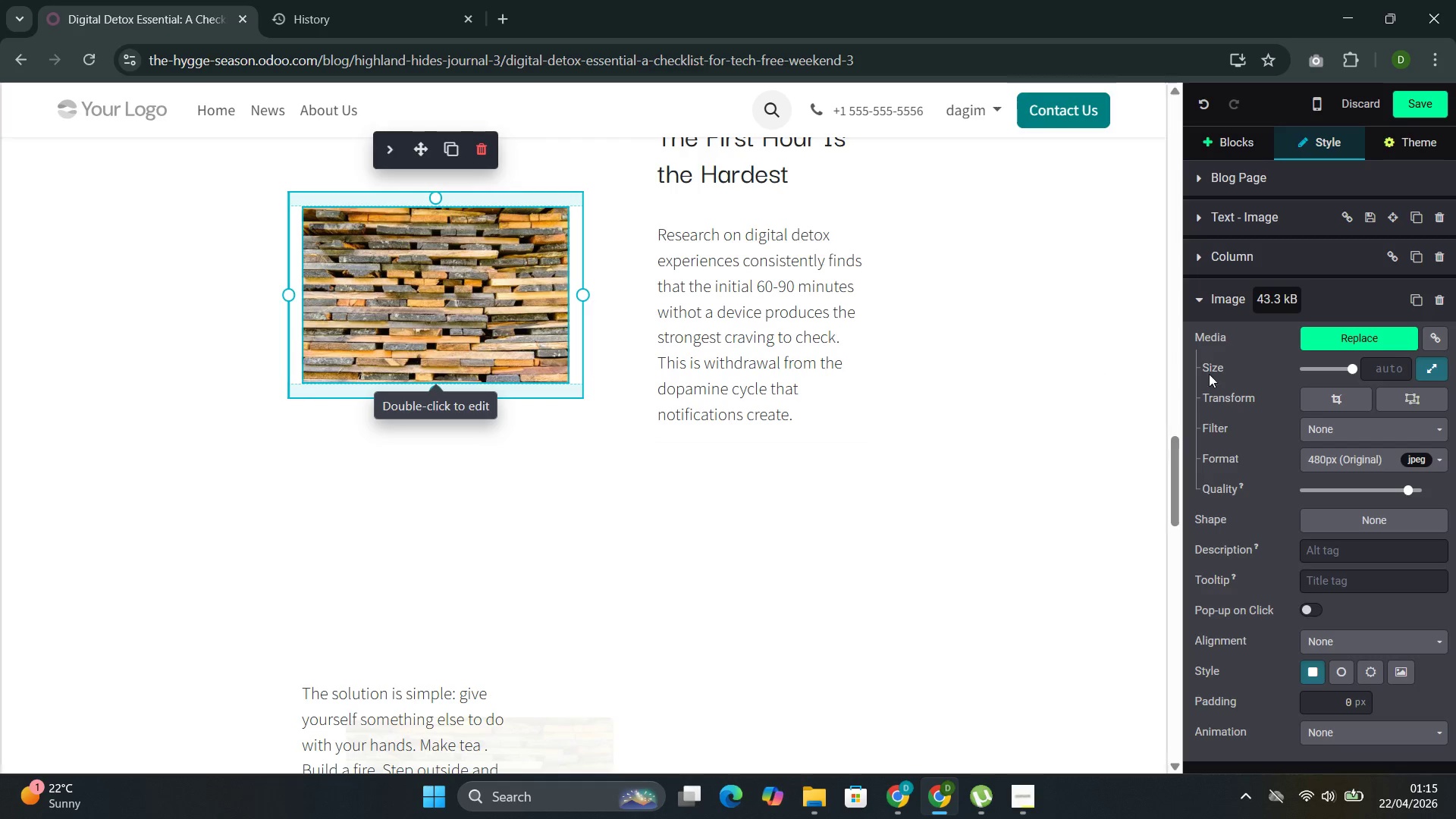 
scroll: coordinate [1379, 682], scroll_direction: down, amount: 2.0
 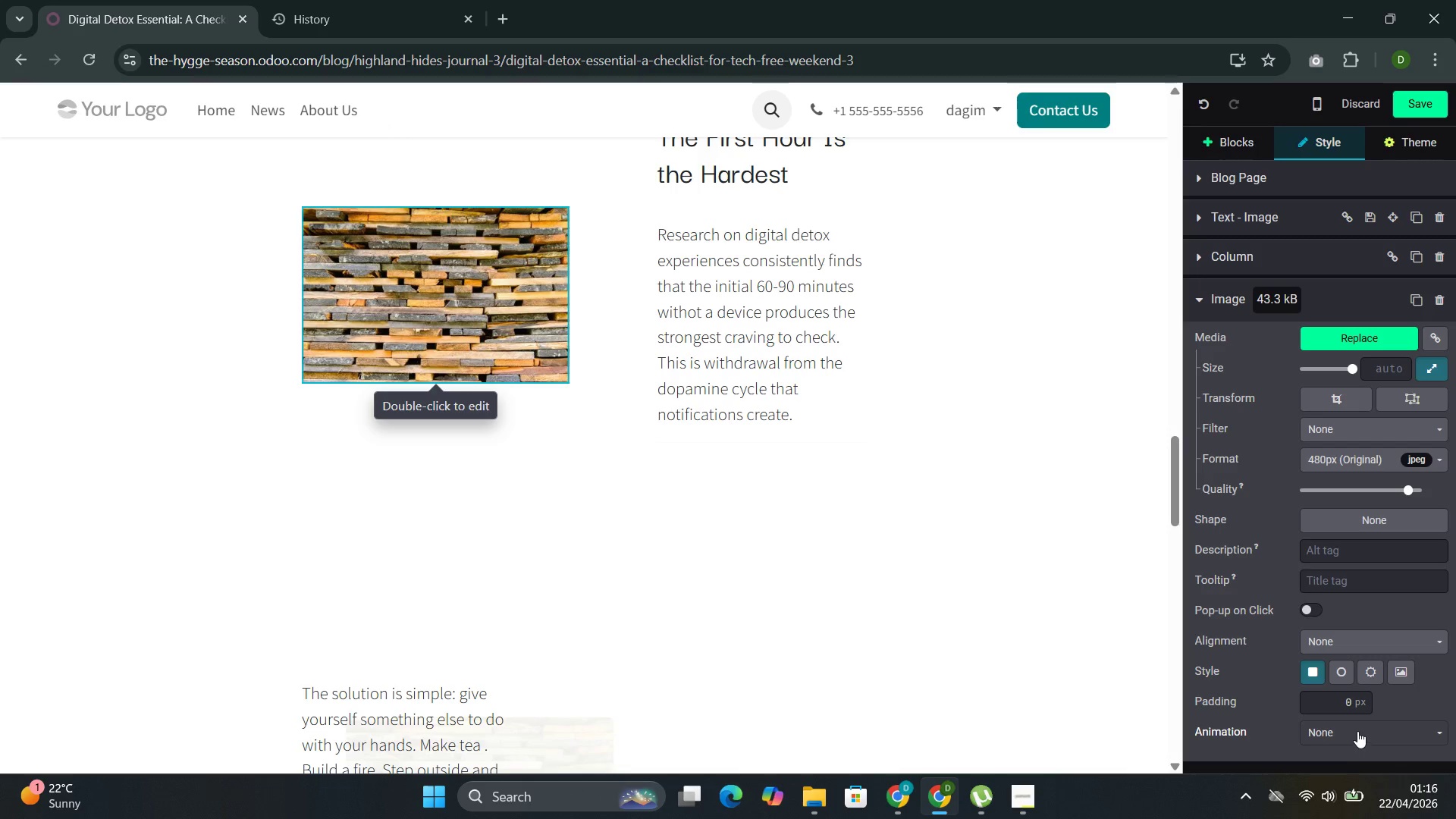 
left_click([1357, 731])
 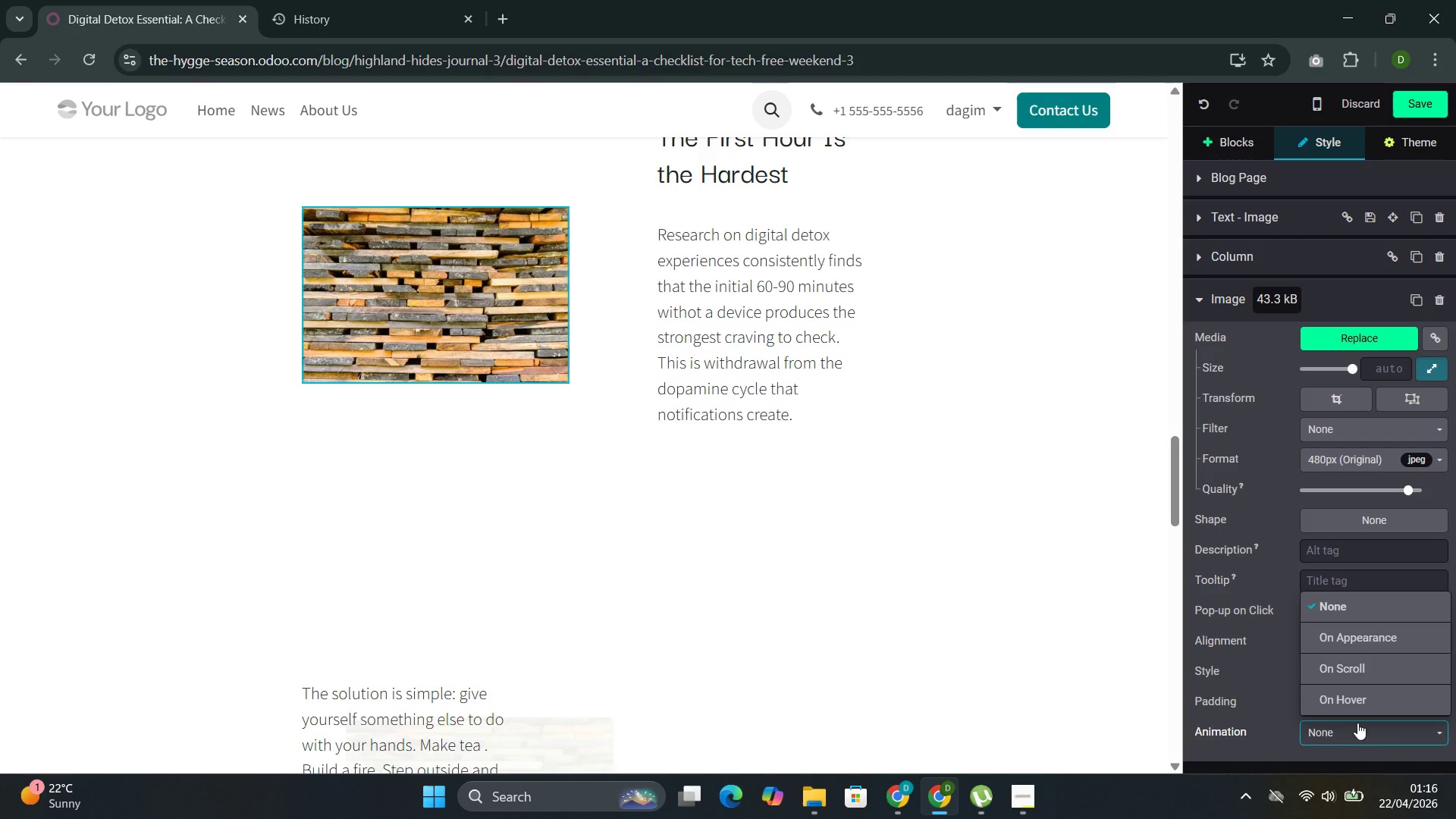 
scroll: coordinate [1357, 723], scroll_direction: down, amount: 1.0
 